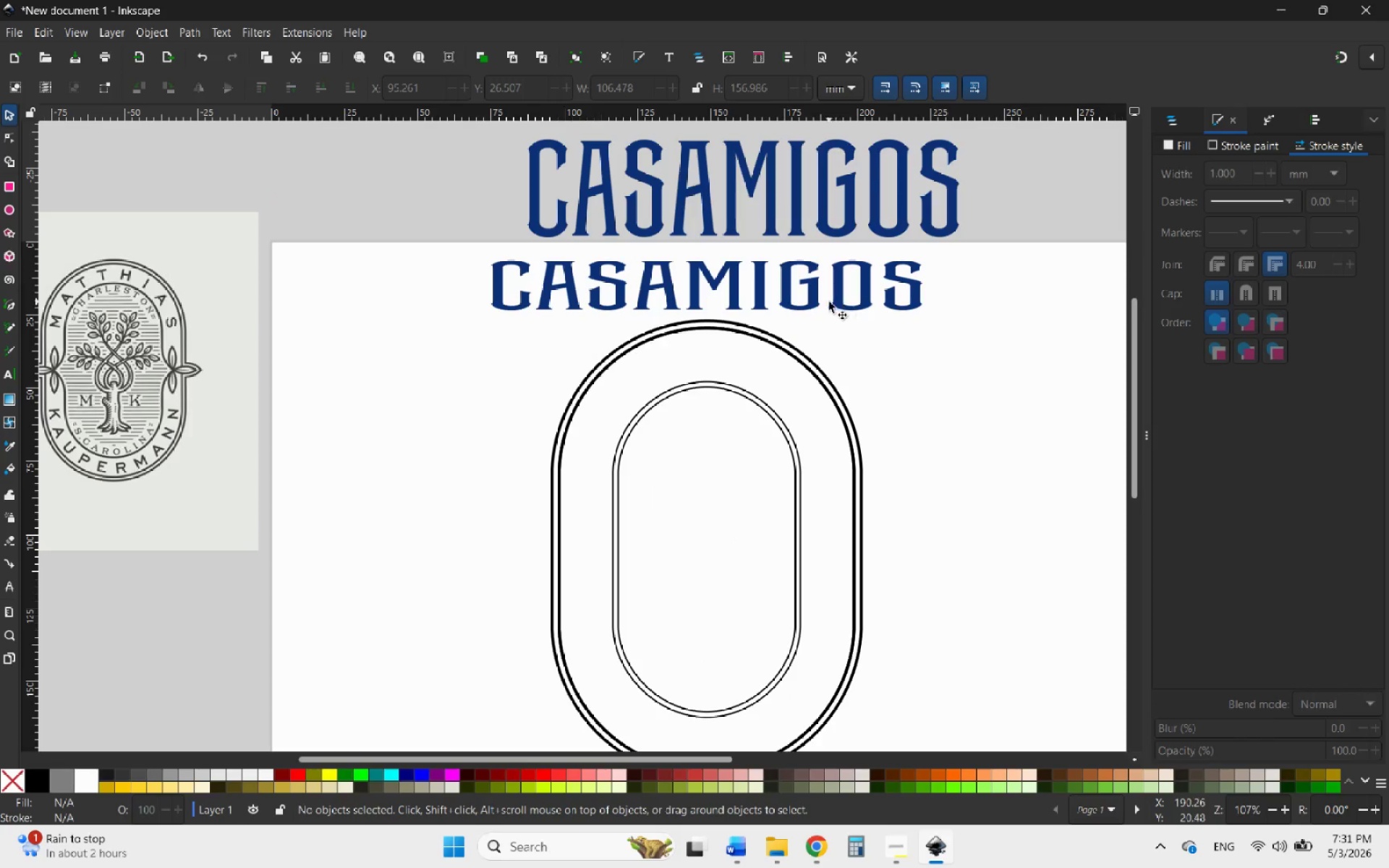 
left_click([811, 292])
 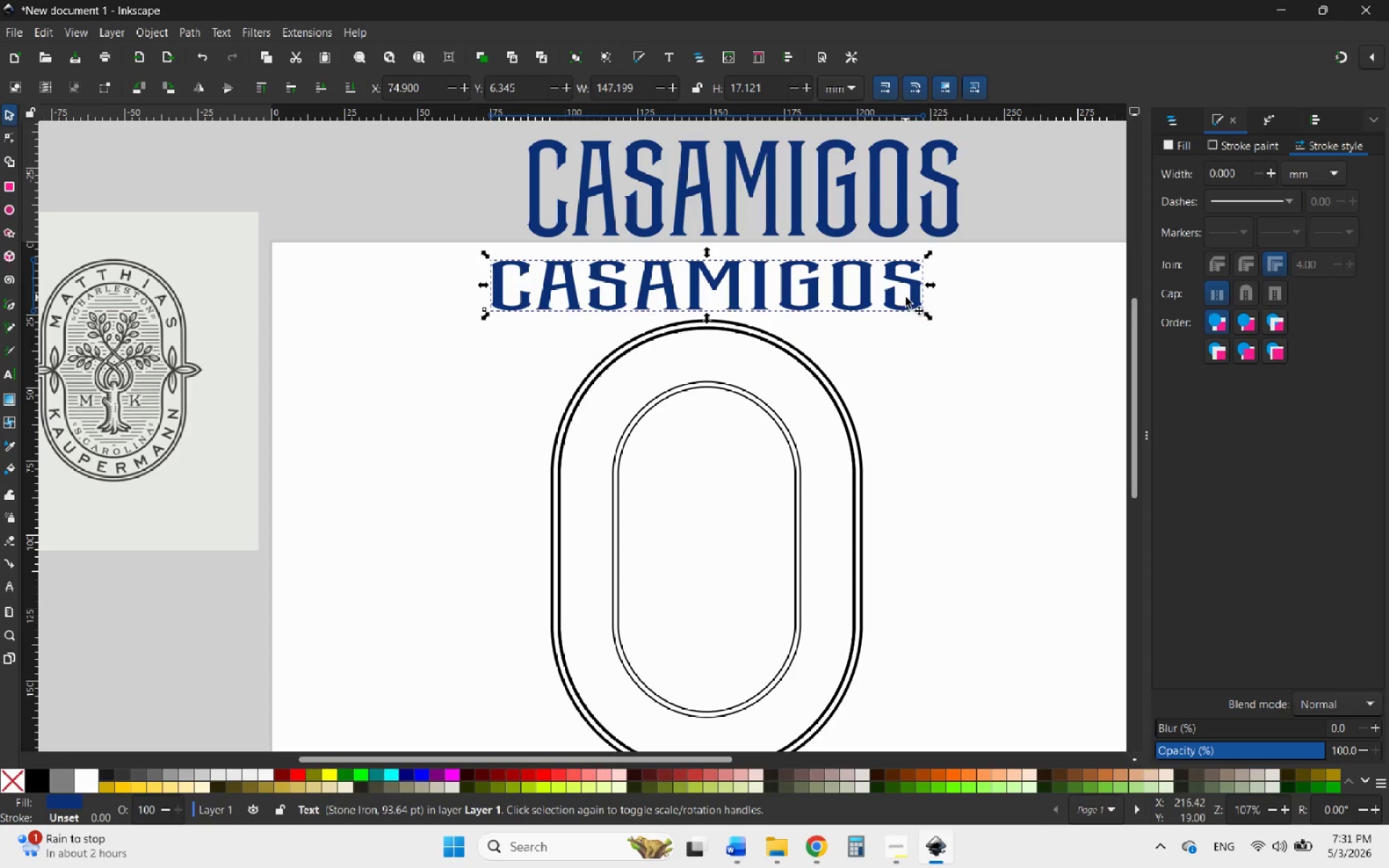 
scroll: coordinate [893, 297], scroll_direction: none, amount: 0.0
 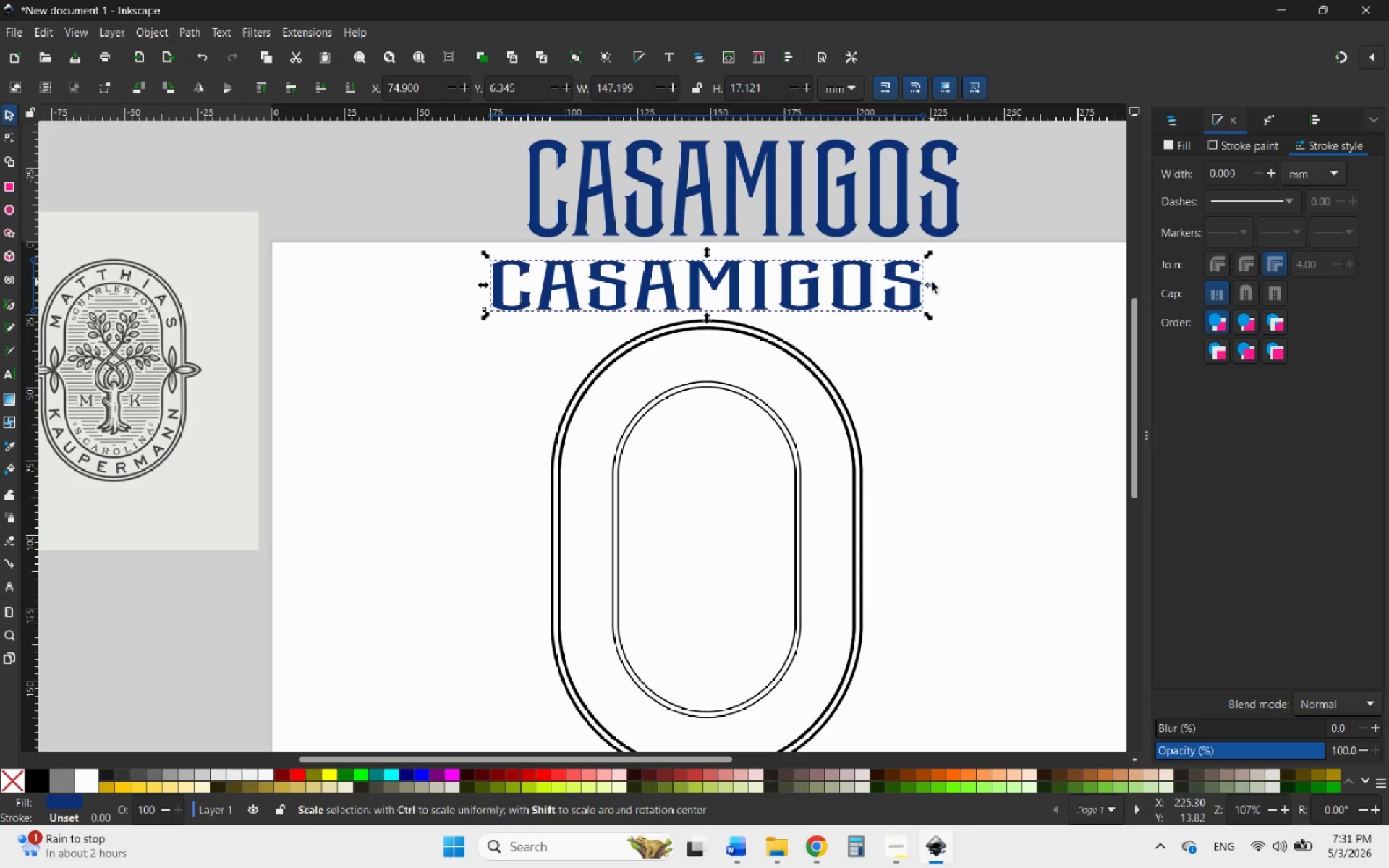 
left_click_drag(start_coordinate=[930, 282], to_coordinate=[914, 287])
 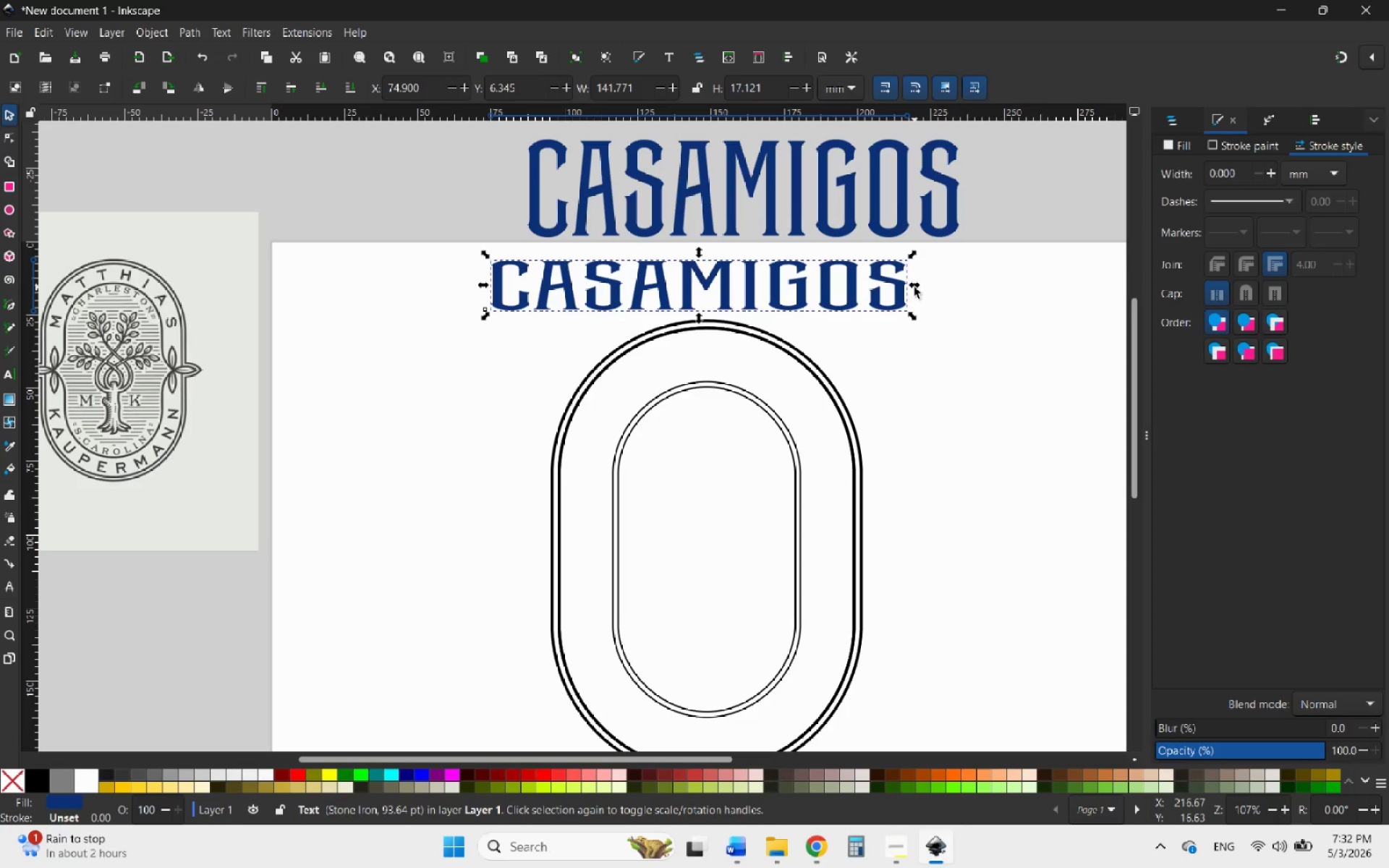 
key(Control+ControlLeft)
 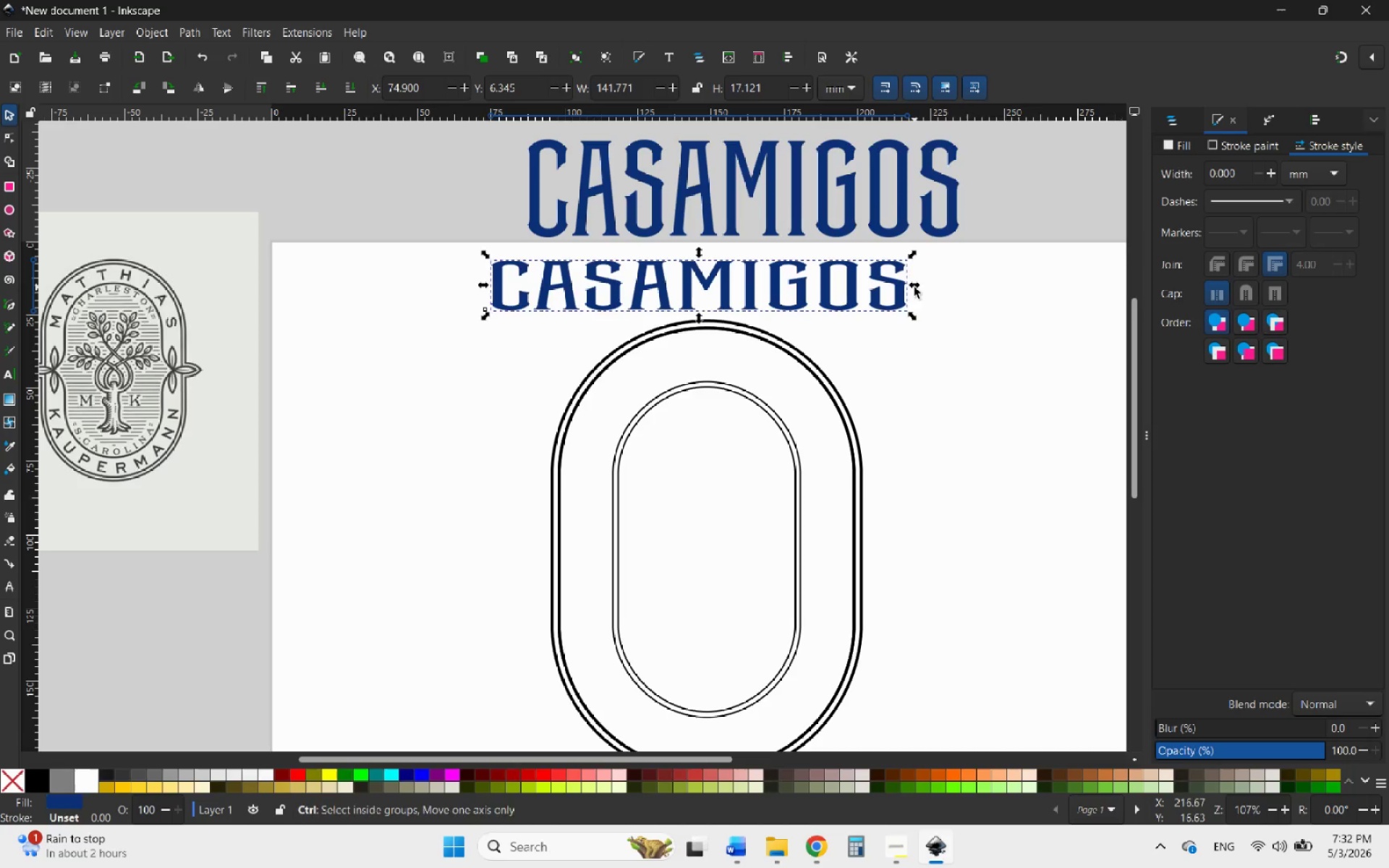 
key(Control+Z)
 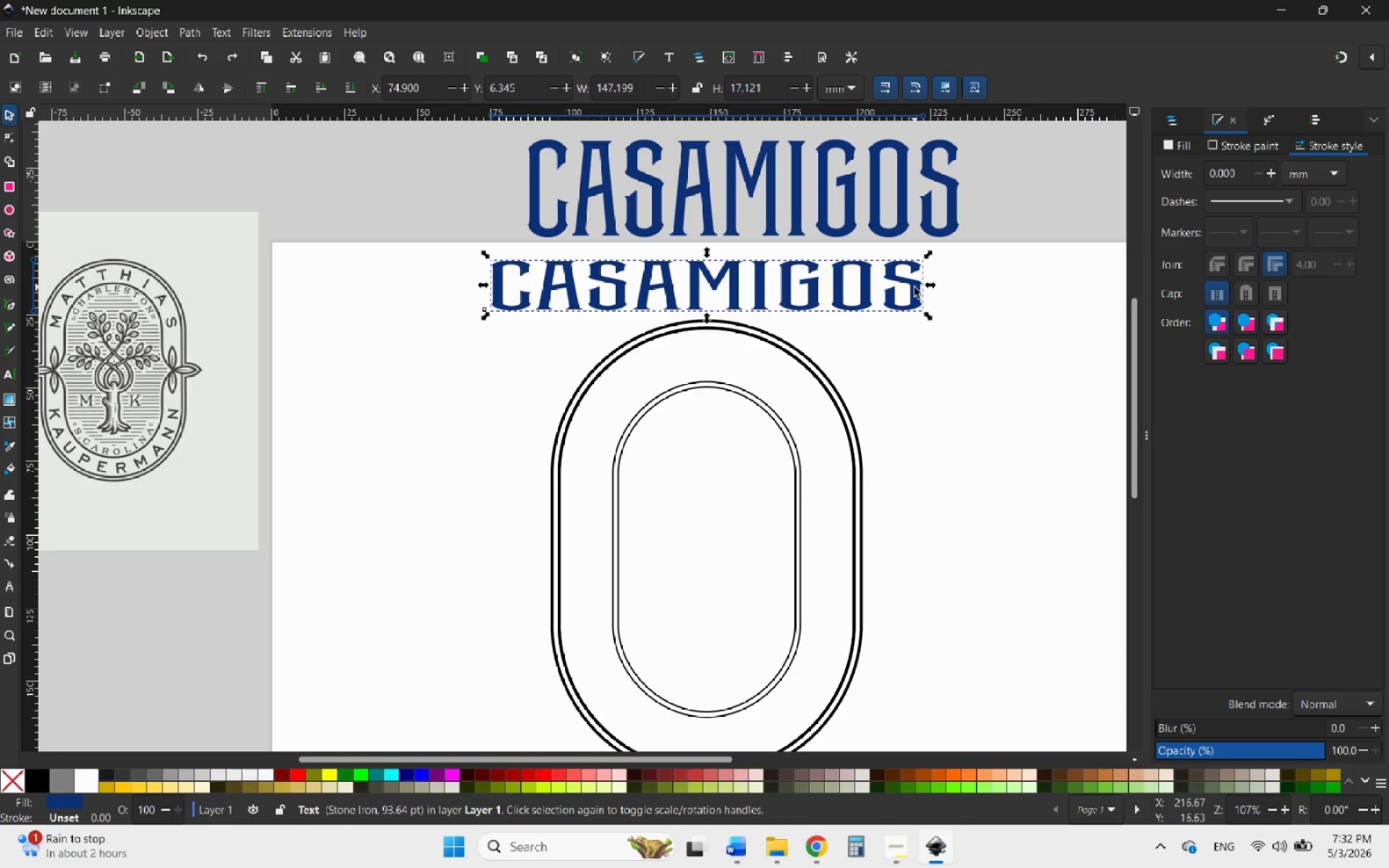 
scroll: coordinate [896, 302], scroll_direction: down, amount: 2.0
 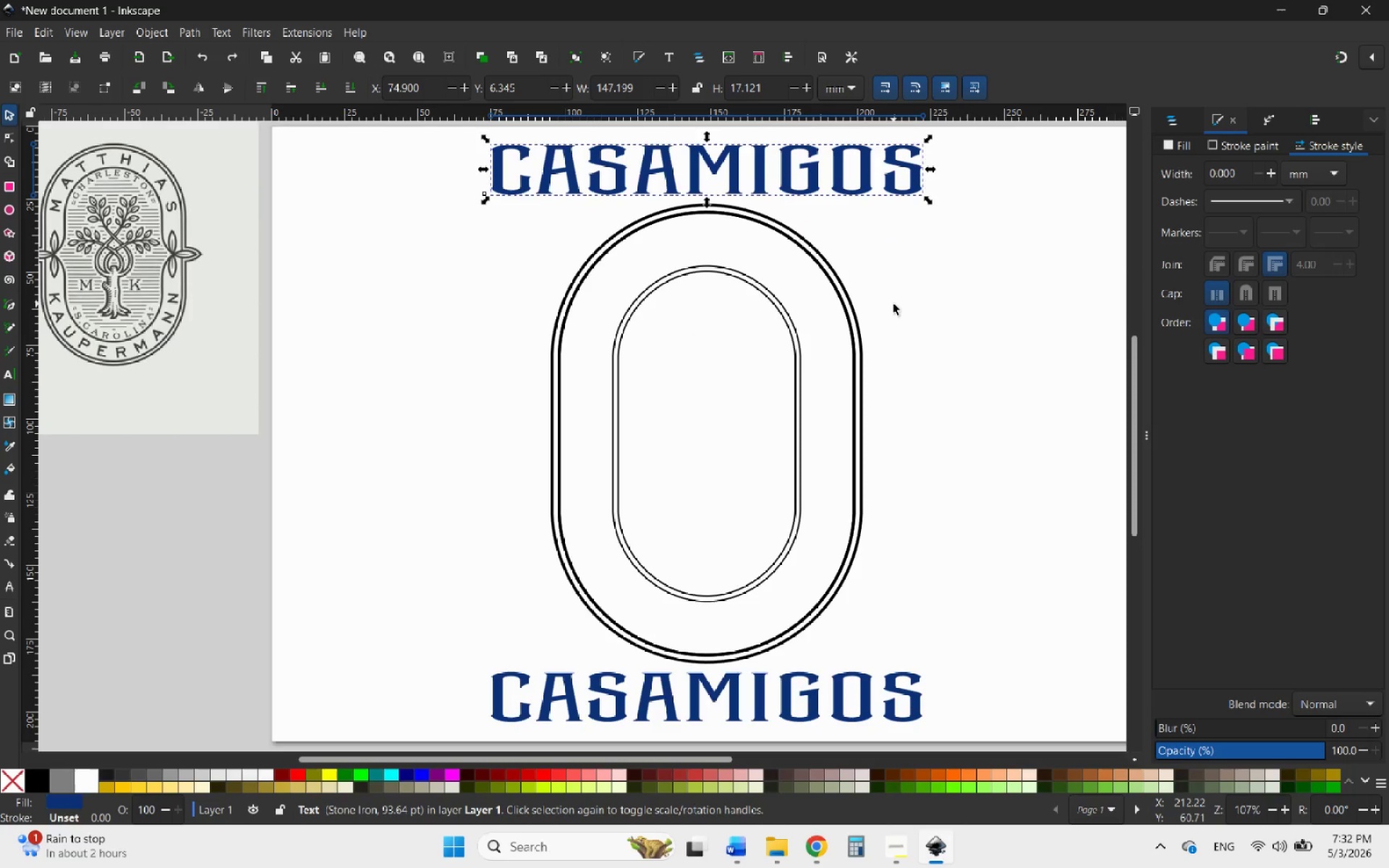 
scroll: coordinate [893, 305], scroll_direction: up, amount: 2.0
 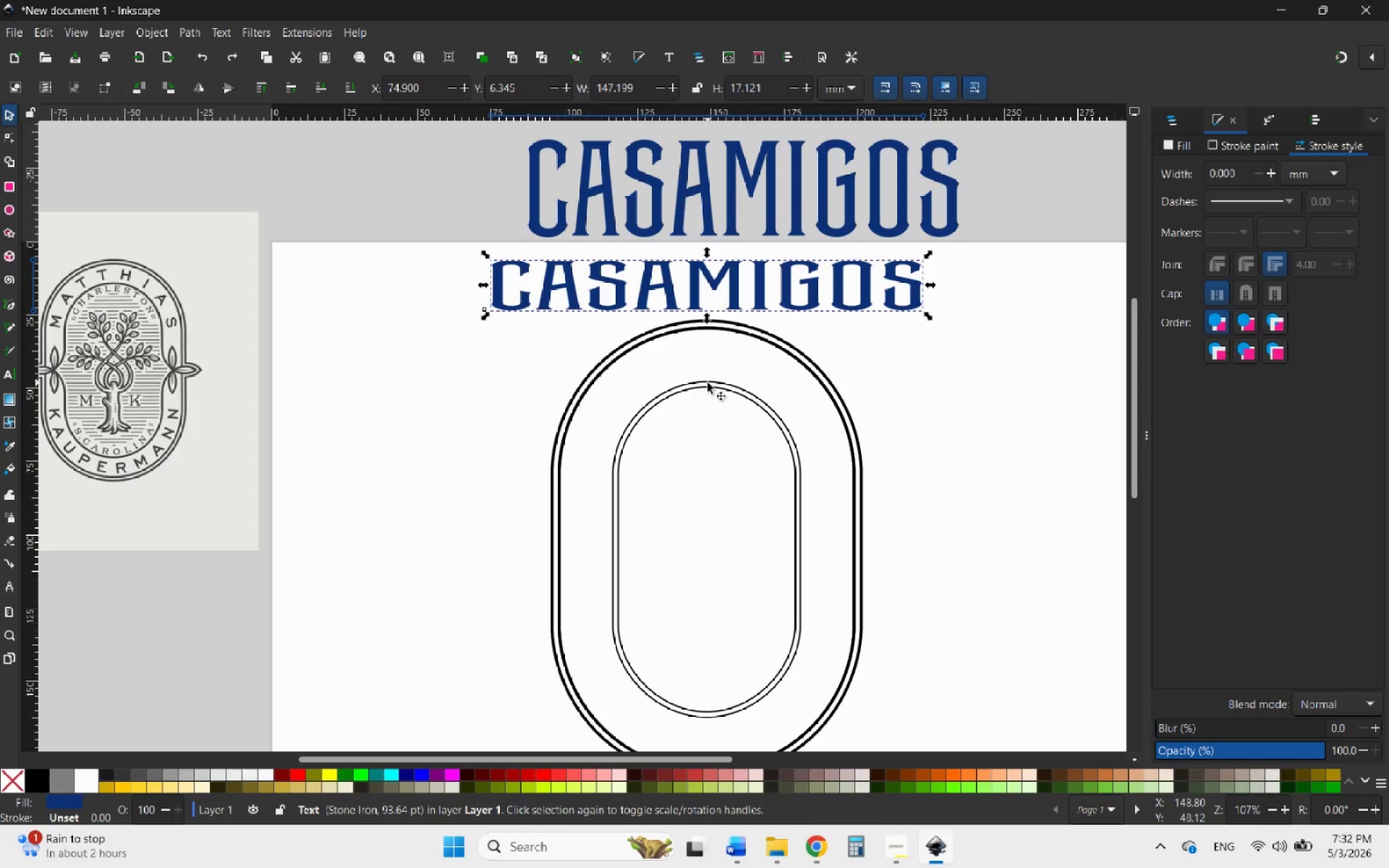 
wait(5.28)
 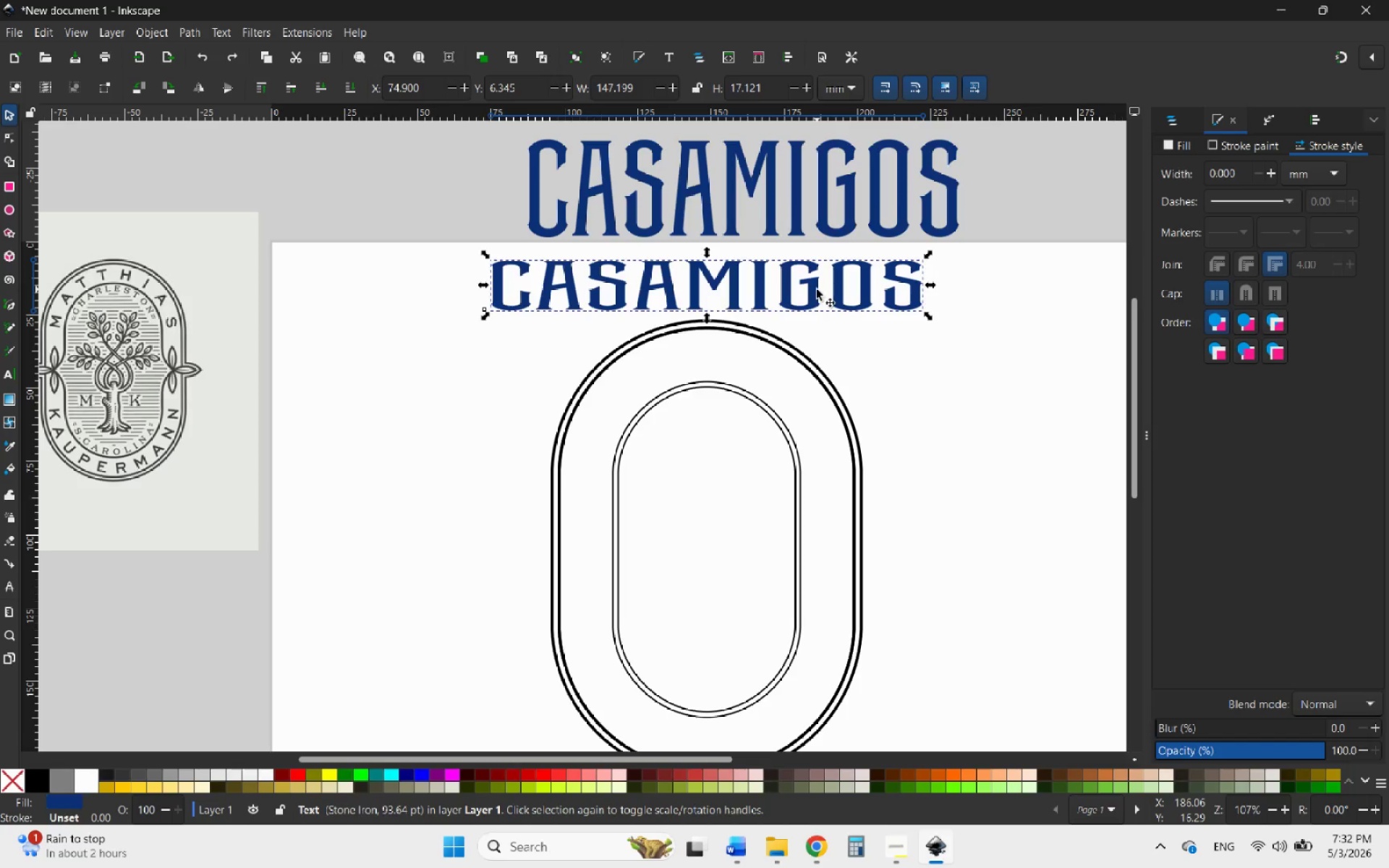 
hold_key(key=ShiftLeft, duration=1.19)
left_click([708, 383])
 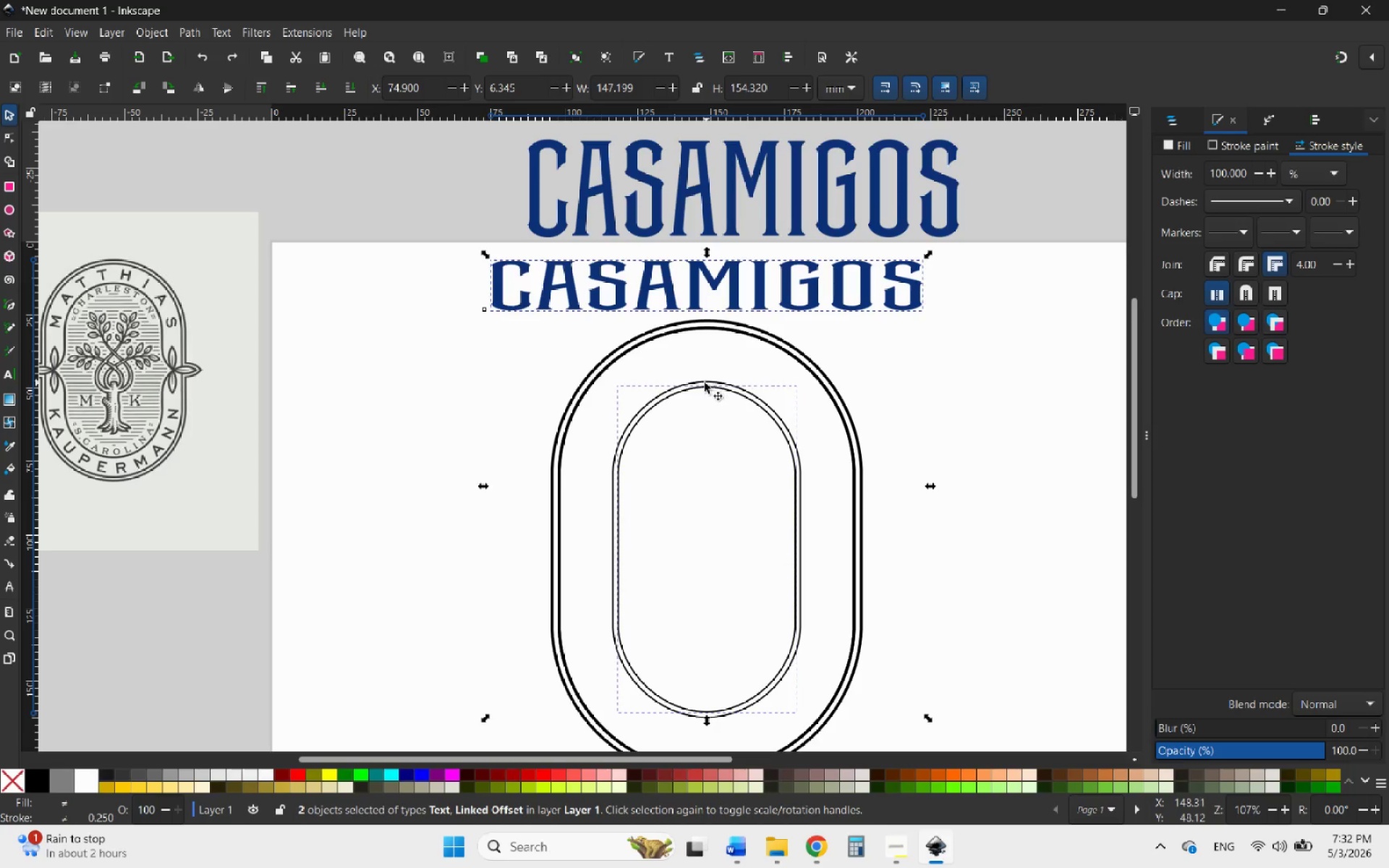 
left_click([705, 416])
 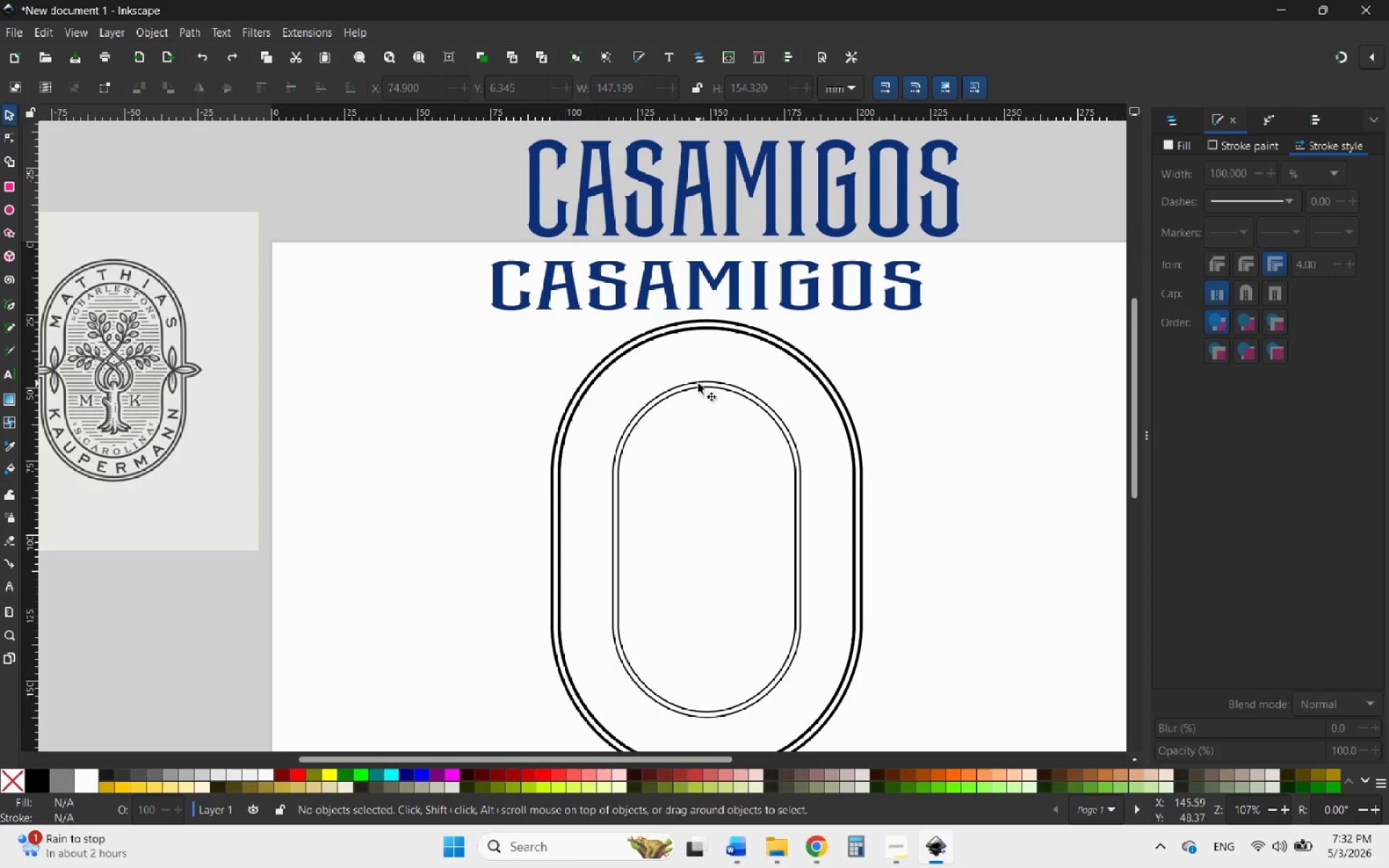 
left_click([694, 383])
 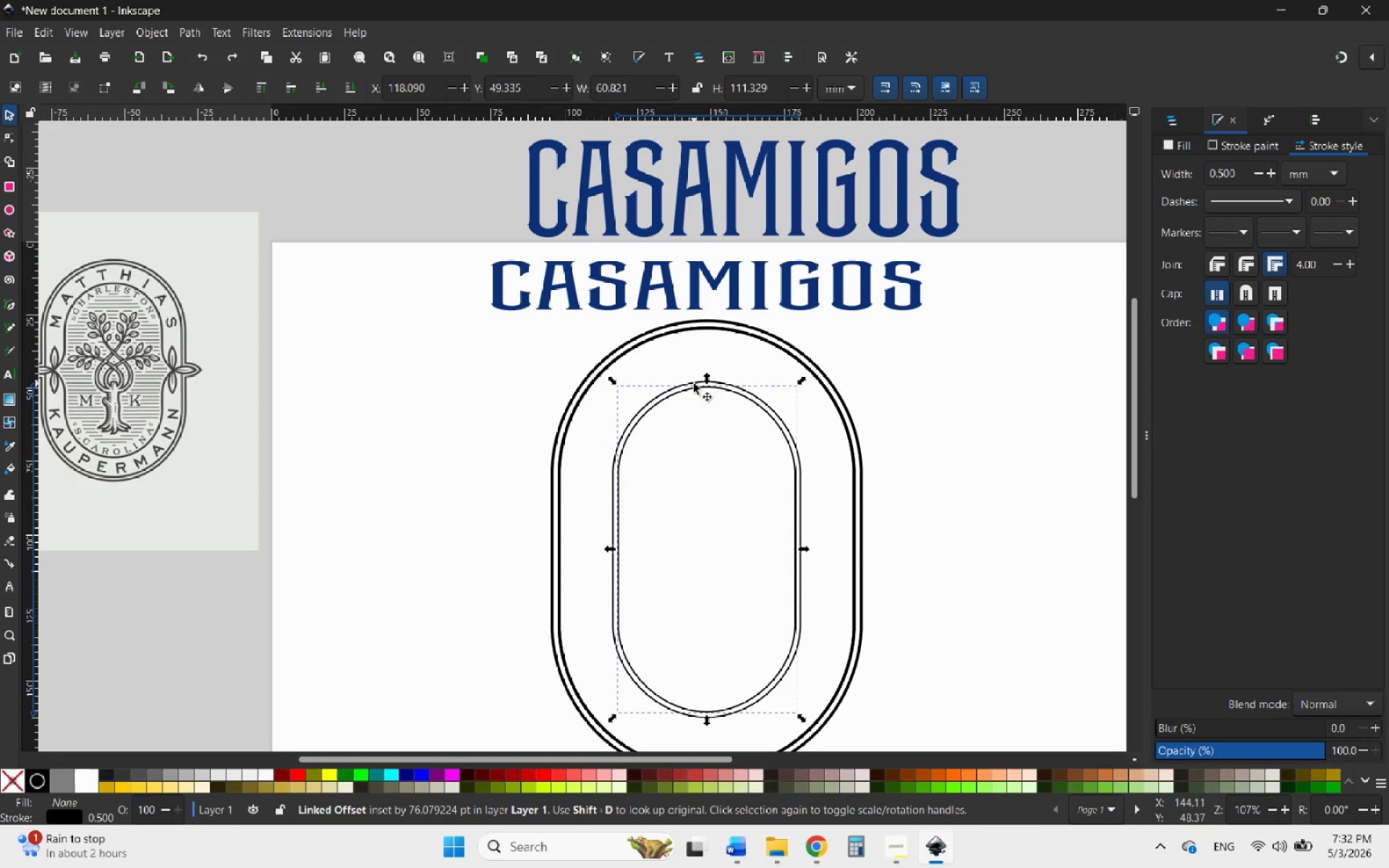 
scroll: coordinate [694, 383], scroll_direction: up, amount: 4.0
 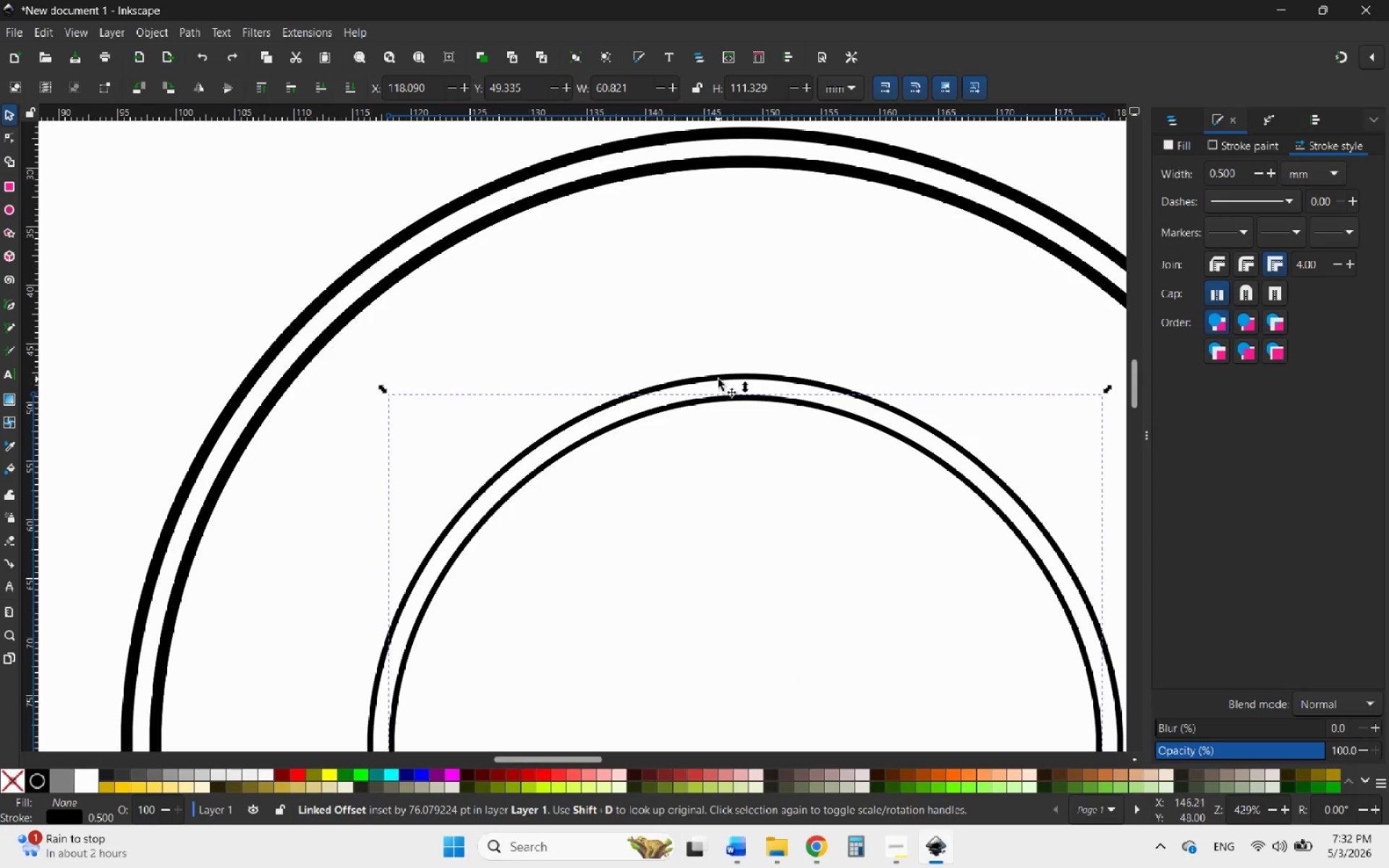 
hold_key(key=ControlLeft, duration=0.47)
 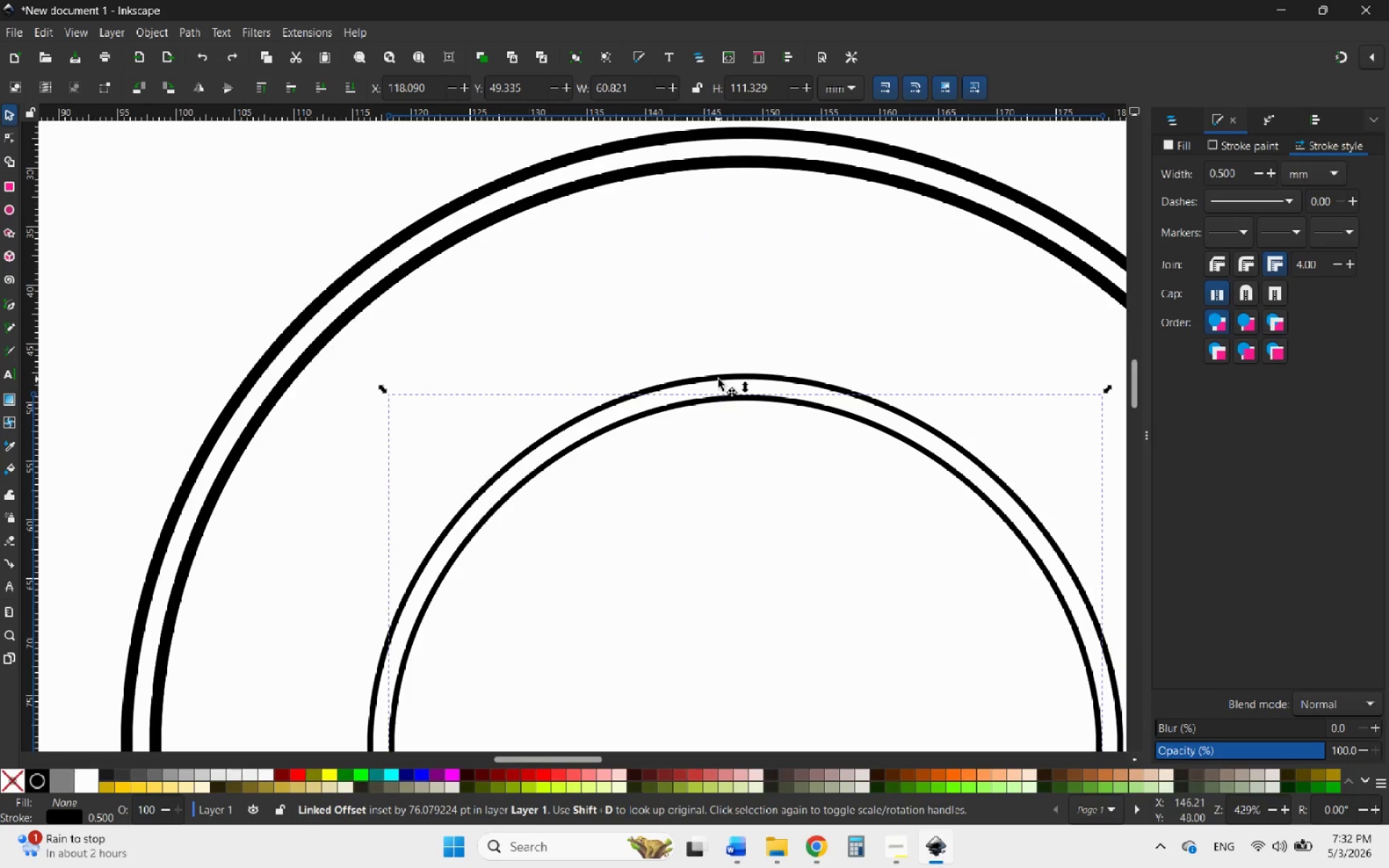 
left_click([718, 379])
 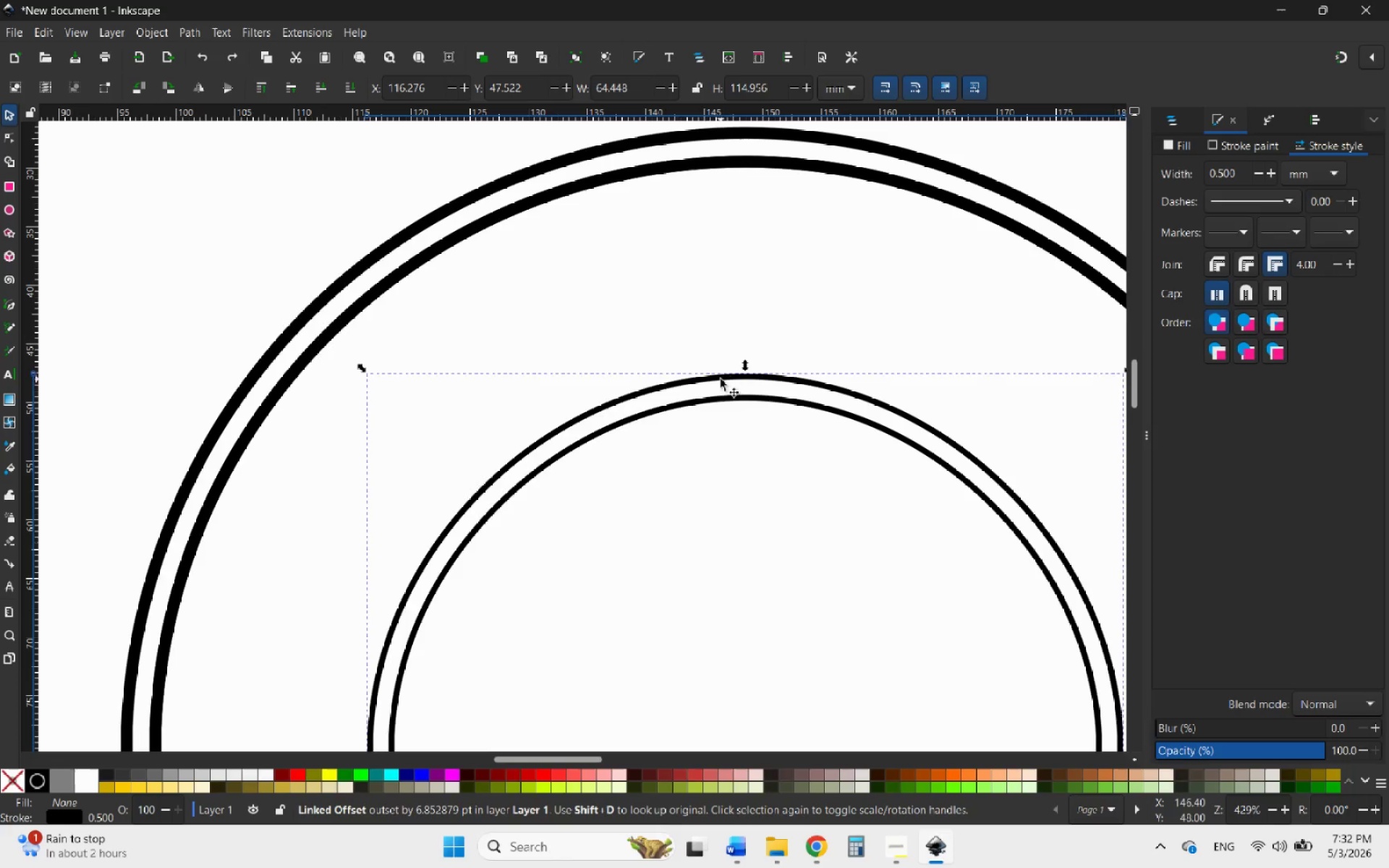 
hold_key(key=ControlLeft, duration=0.98)
scroll: coordinate [739, 456], scroll_direction: up, amount: 2.0
 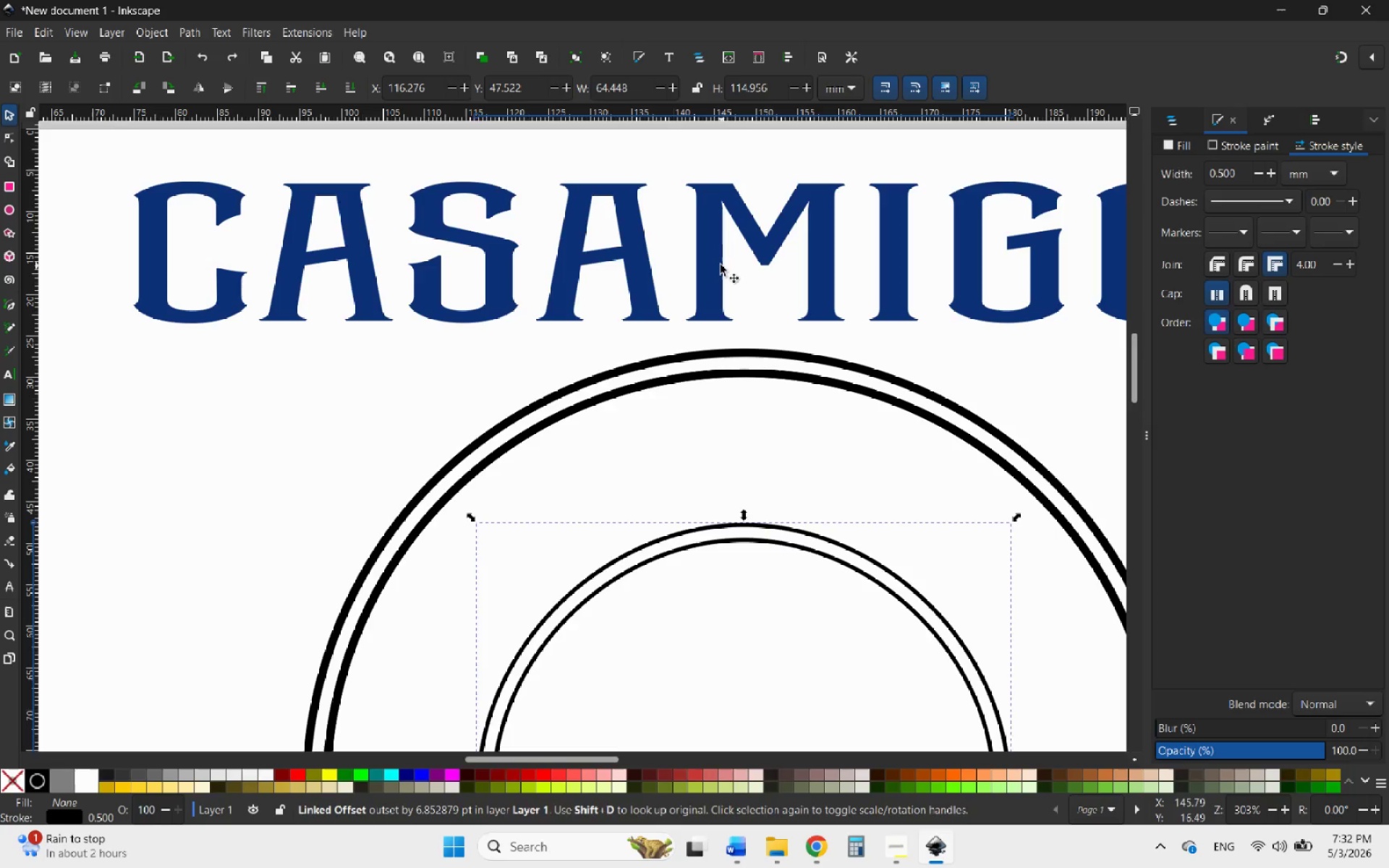 
hold_key(key=ShiftLeft, duration=0.48)
 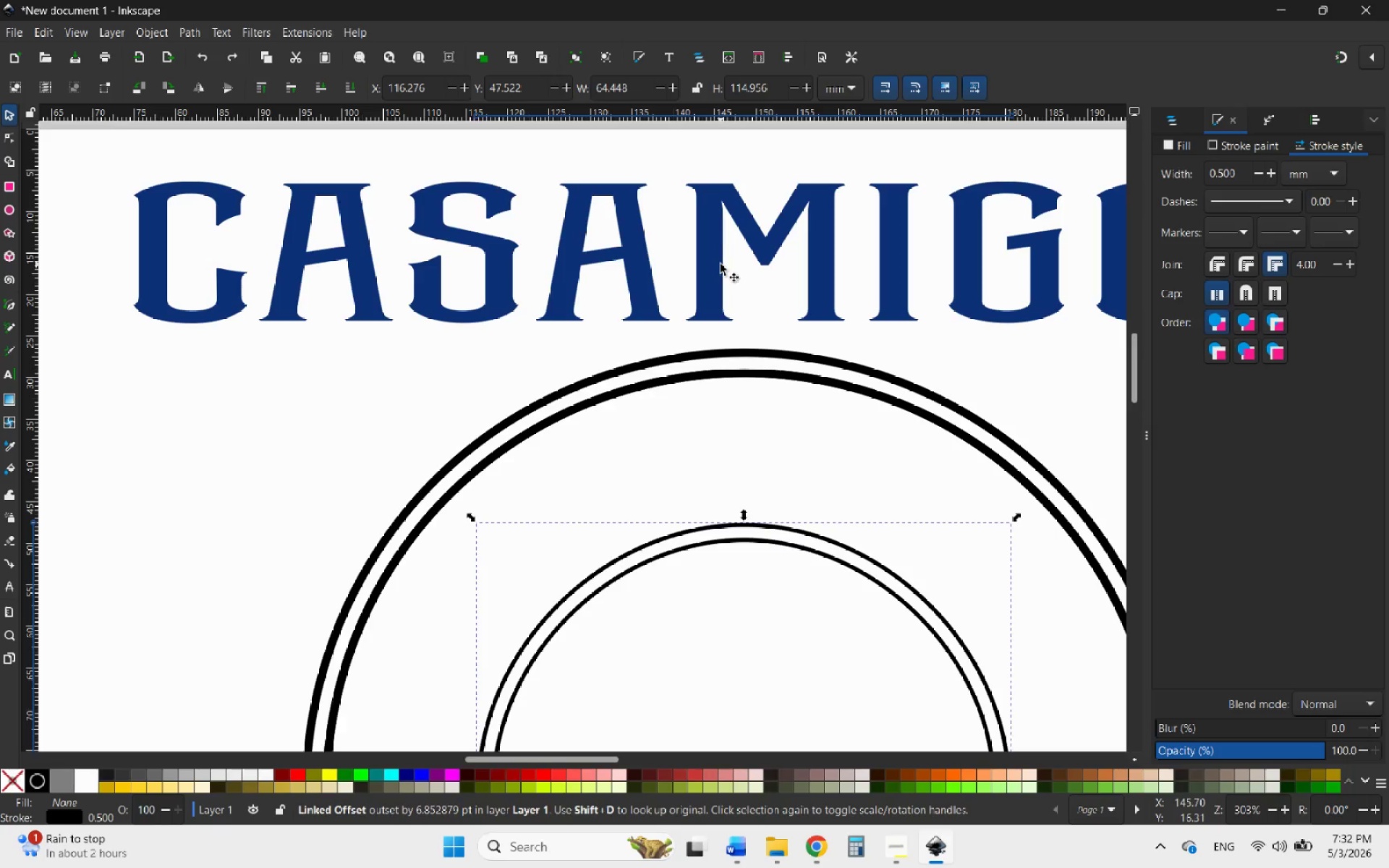 
hold_key(key=ShiftLeft, duration=0.66)
left_click([721, 264])
 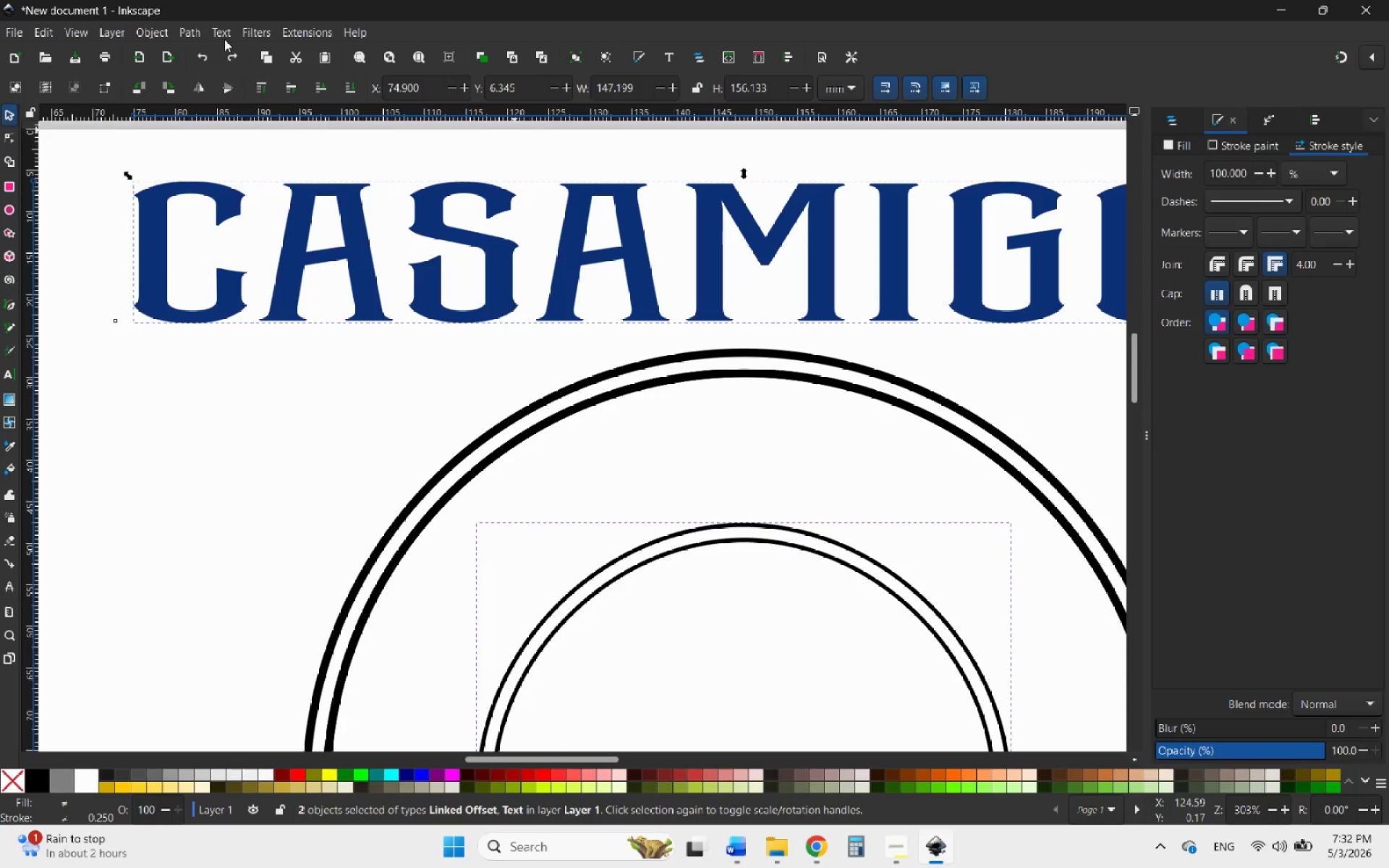 
left_click([214, 31])
 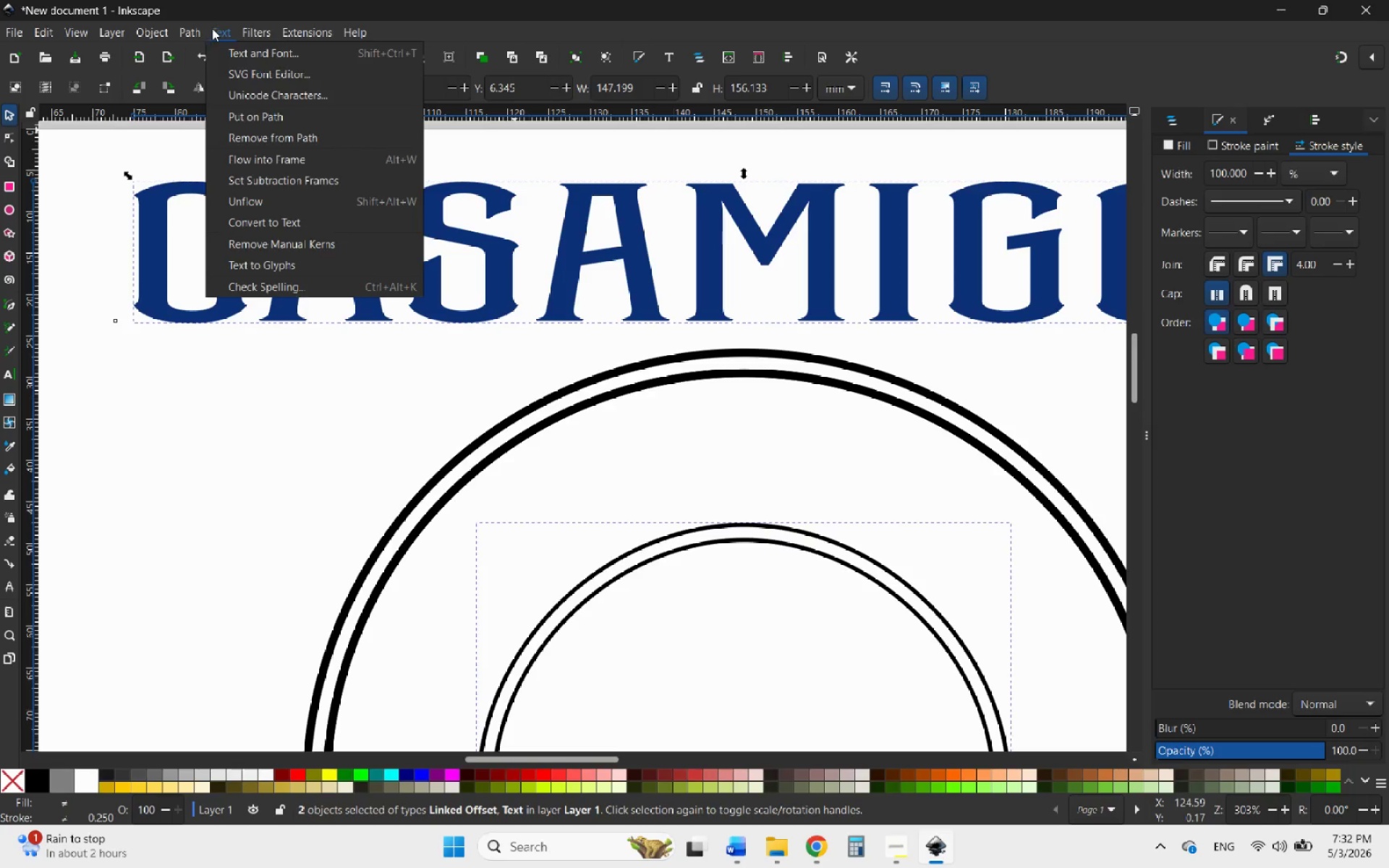 
mouse_move([272, 147])
 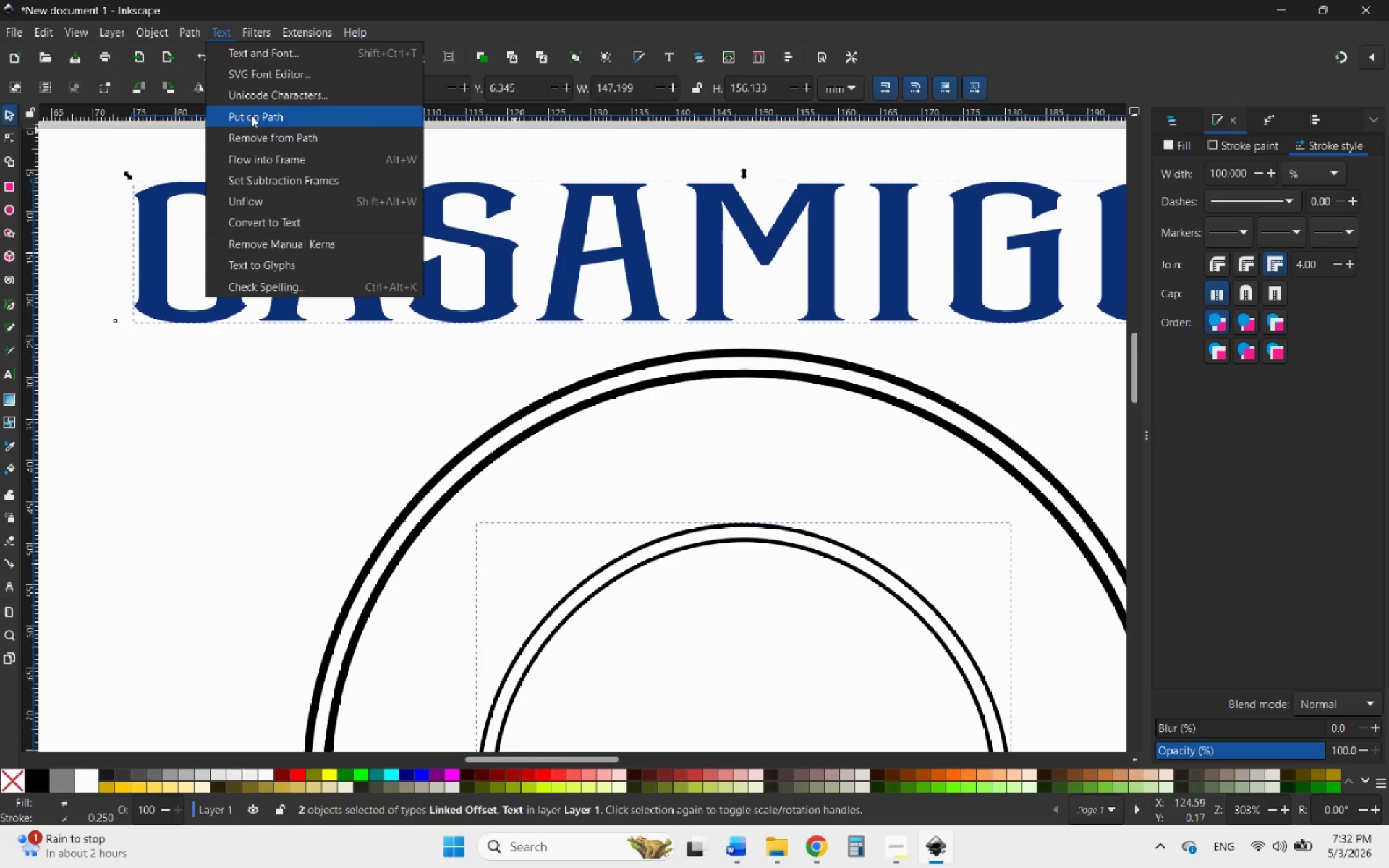 
left_click([251, 115])
 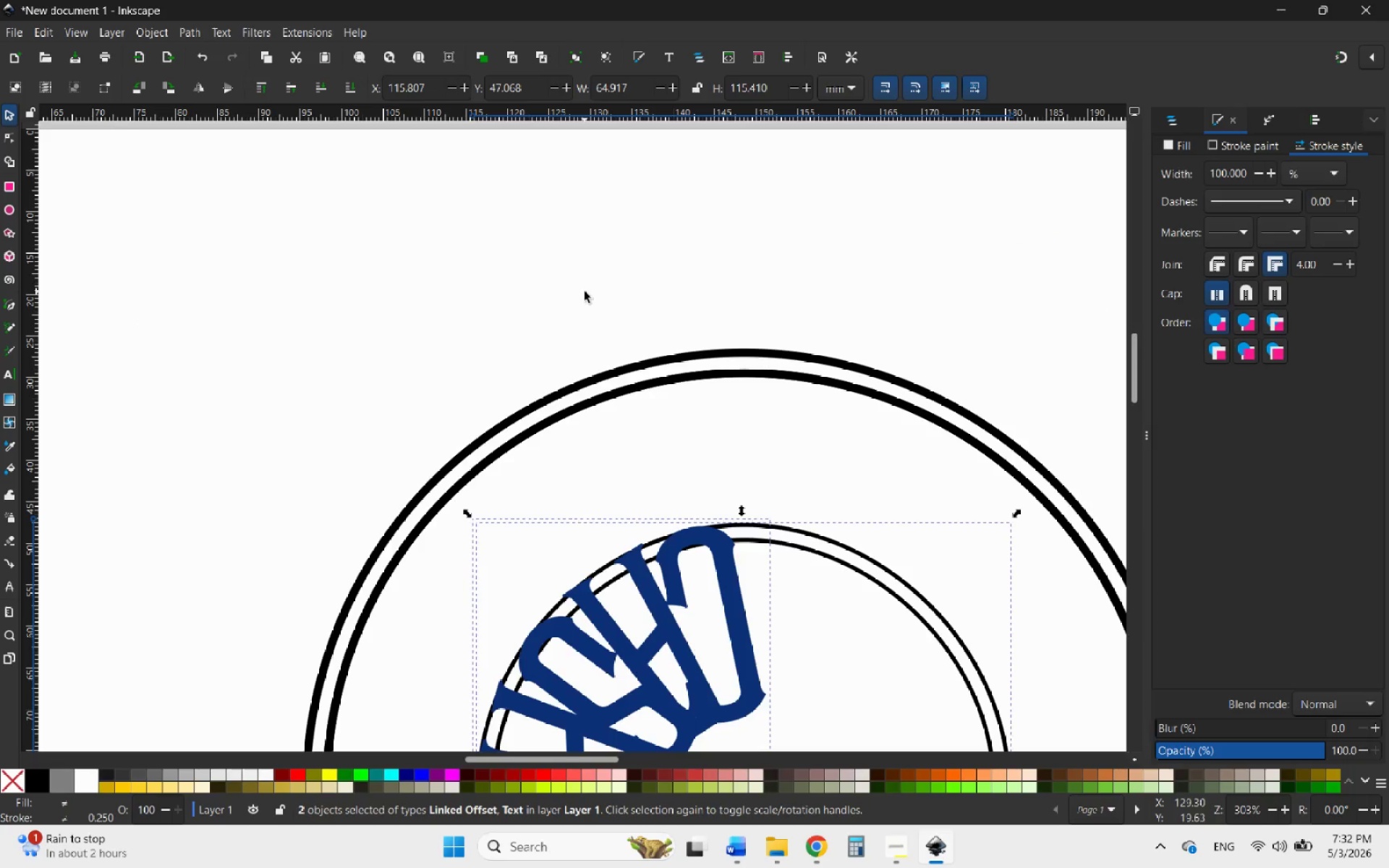 
hold_key(key=ControlLeft, duration=1.61)
scroll: coordinate [656, 203], scroll_direction: down, amount: 3.0
 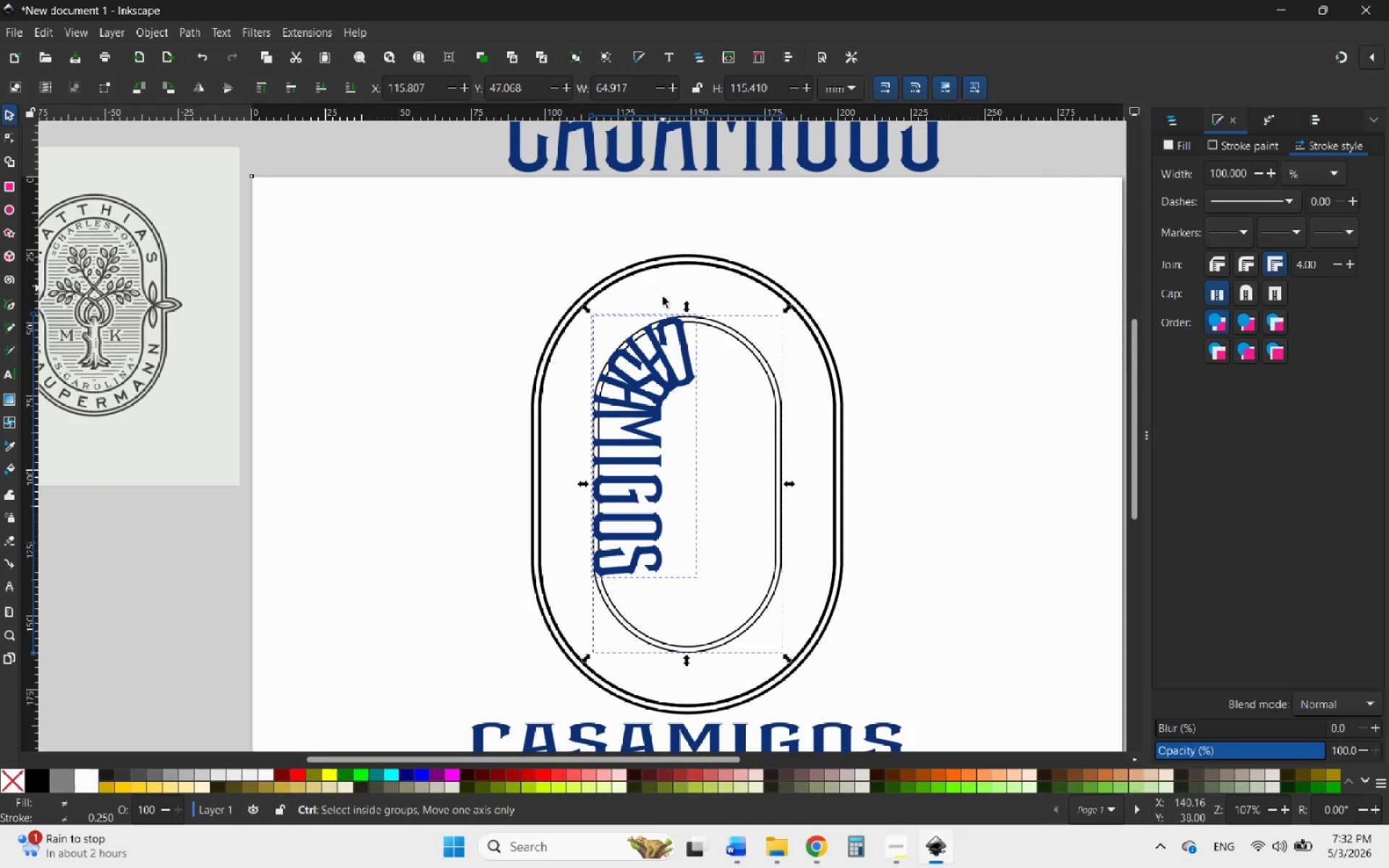 
key(Control+ControlLeft)
 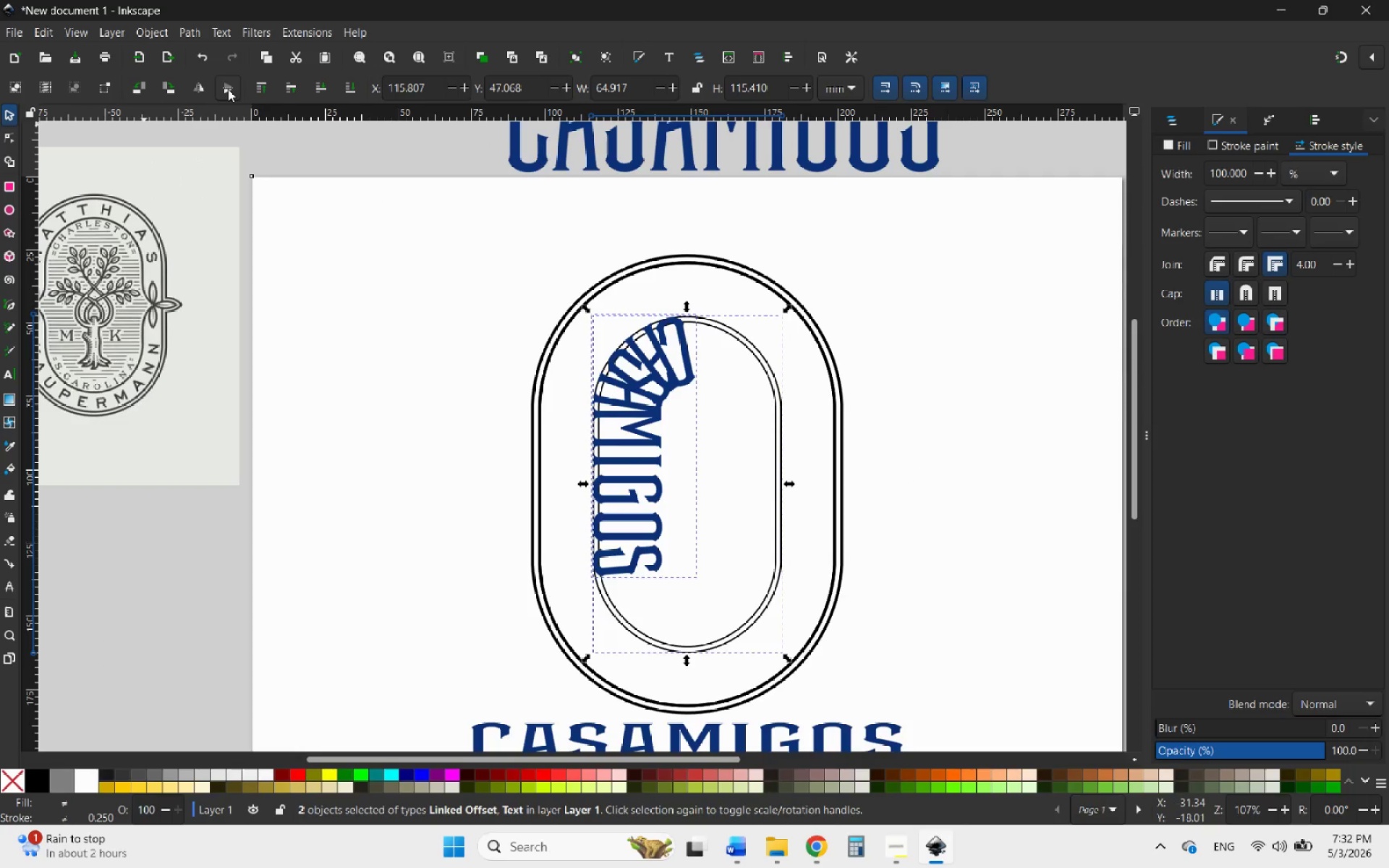 
wait(6.47)
 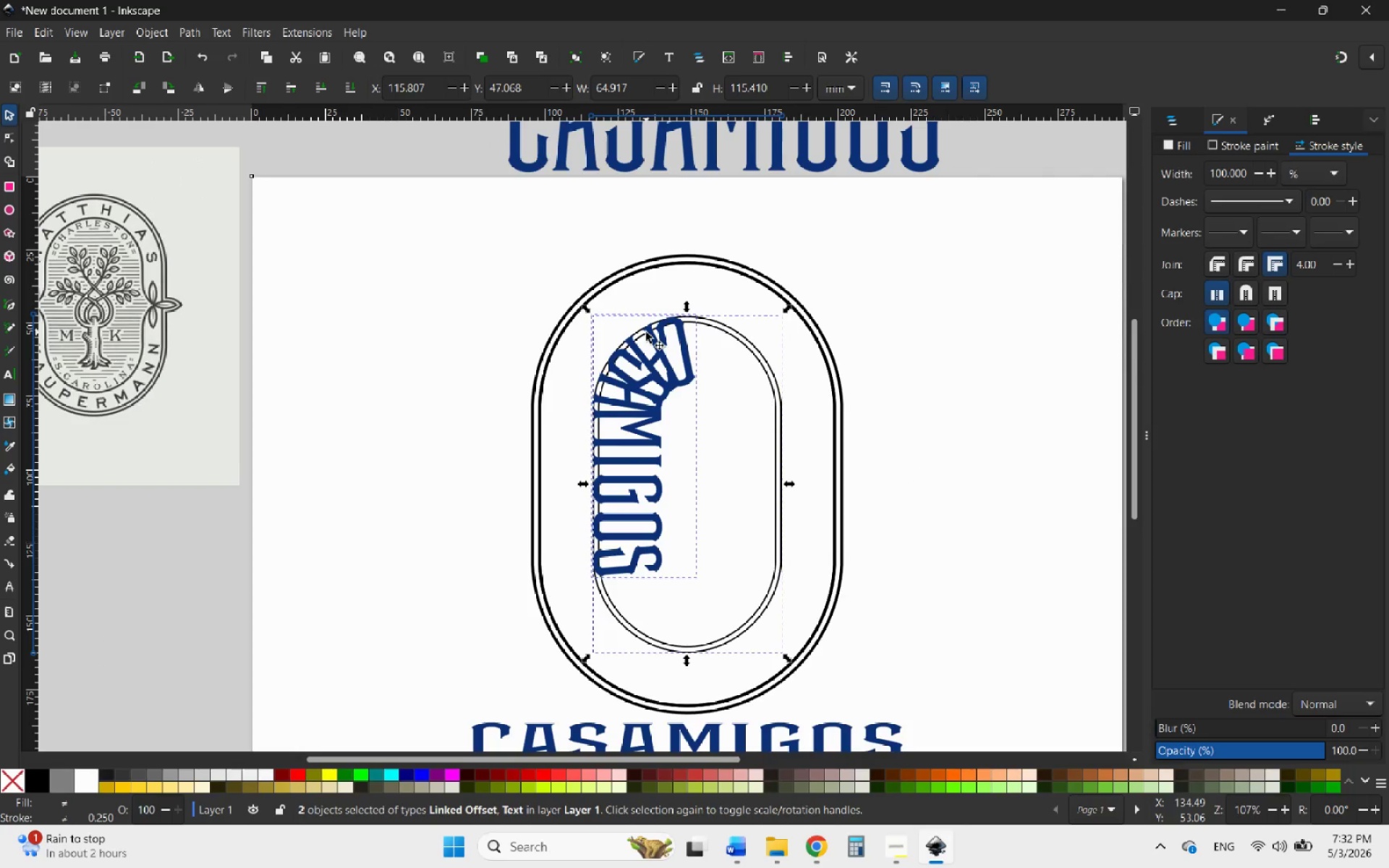 
left_click([167, 85])
 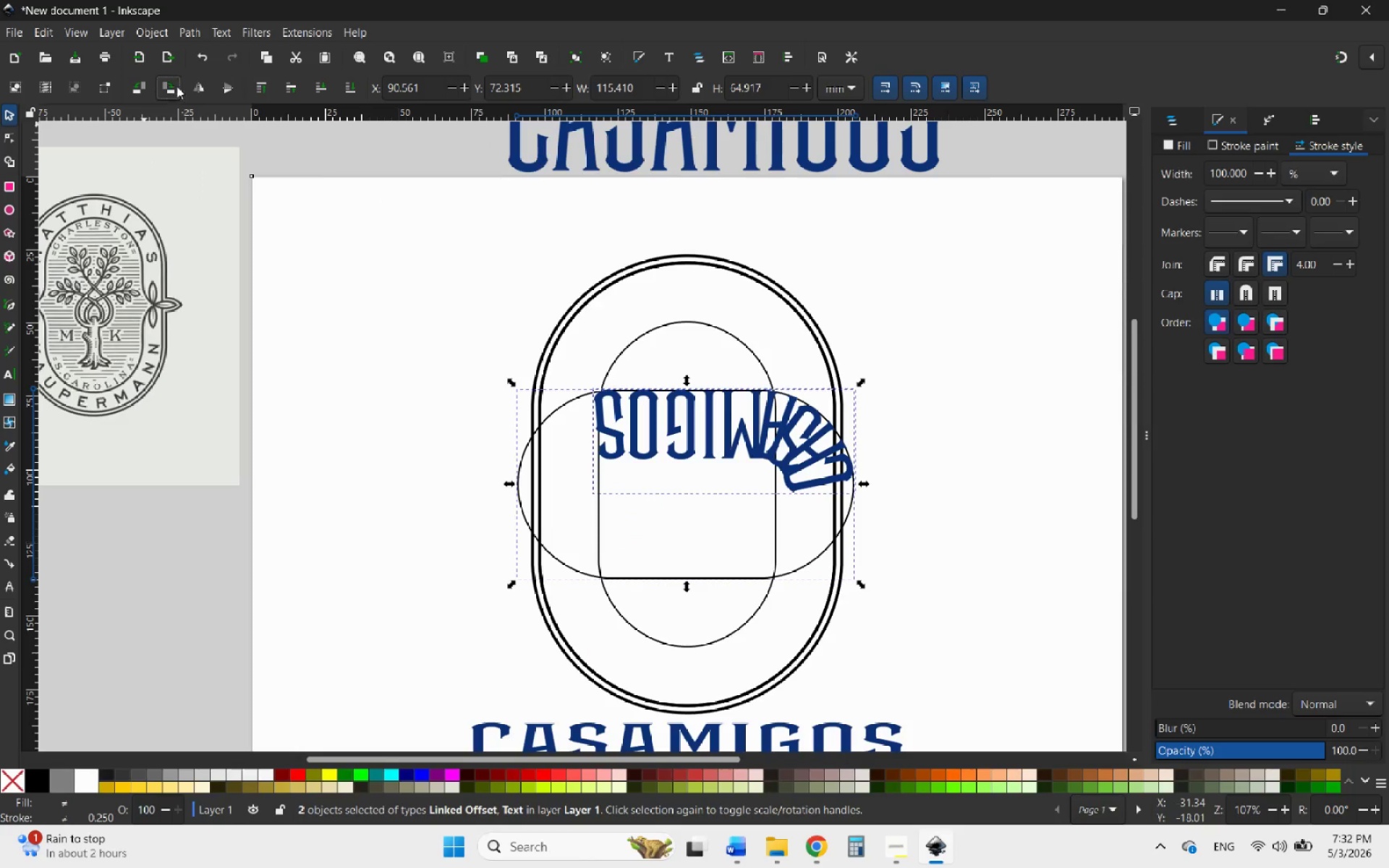 
left_click([227, 86])
 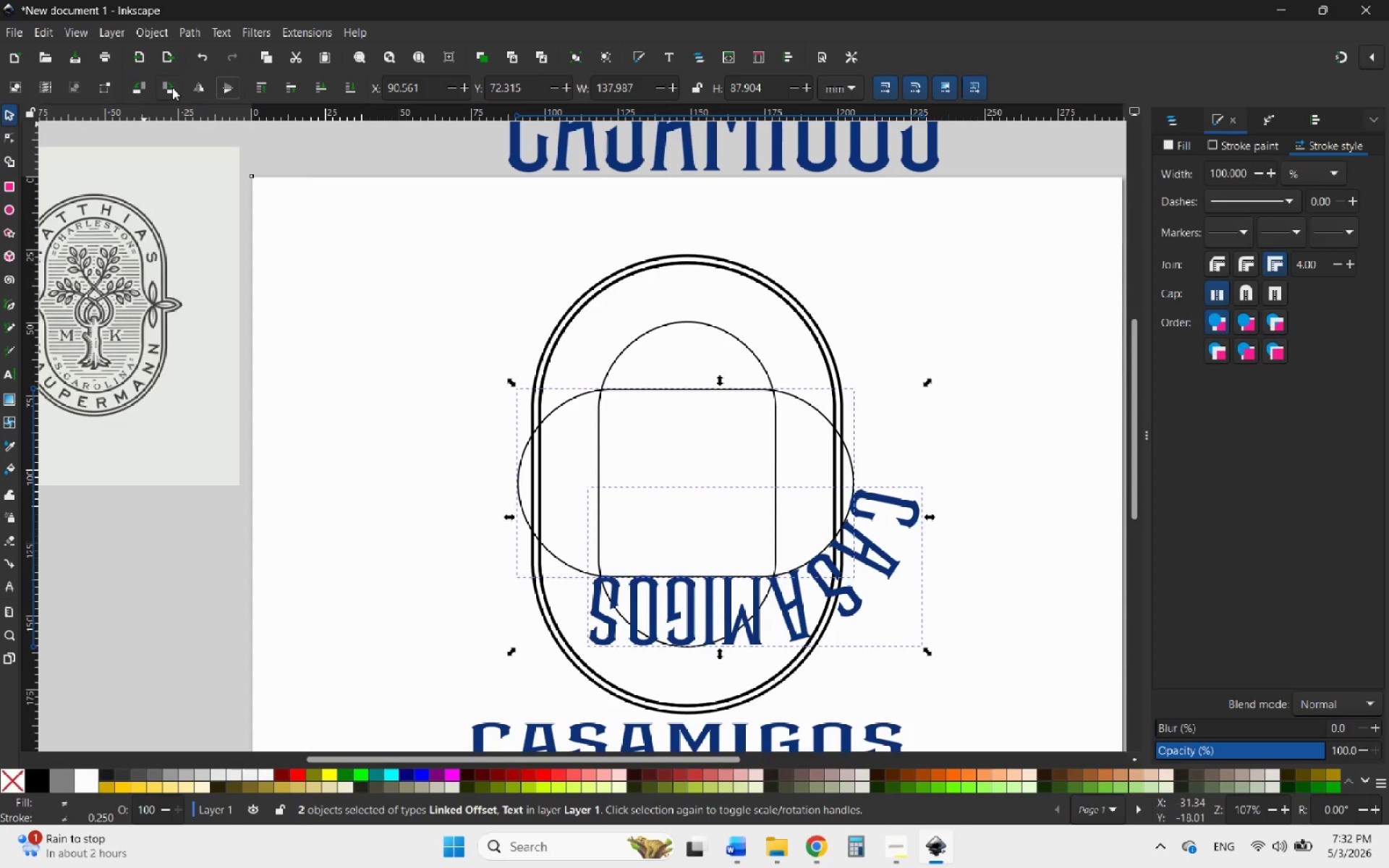 
left_click([143, 85])
 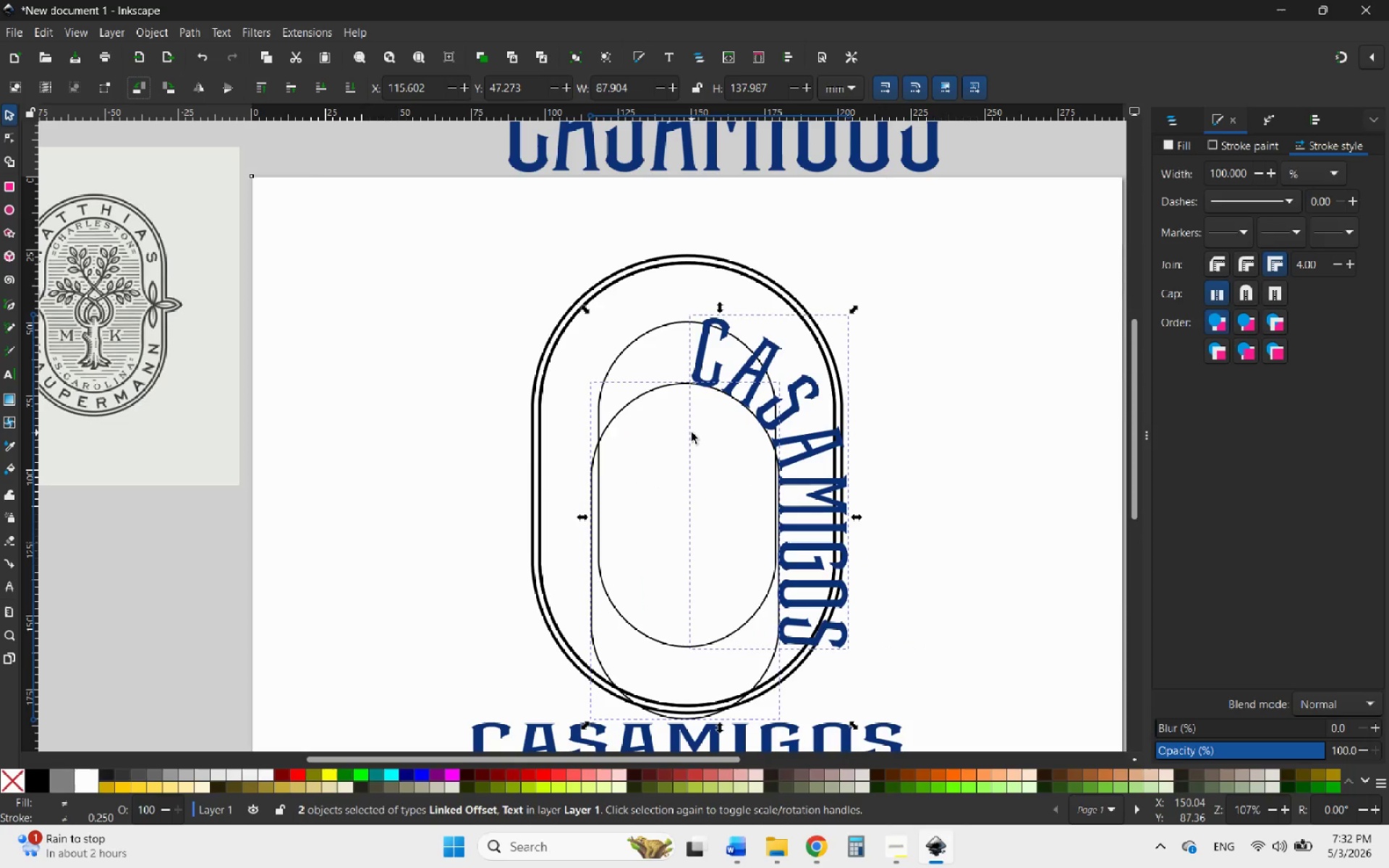 
wait(6.64)
 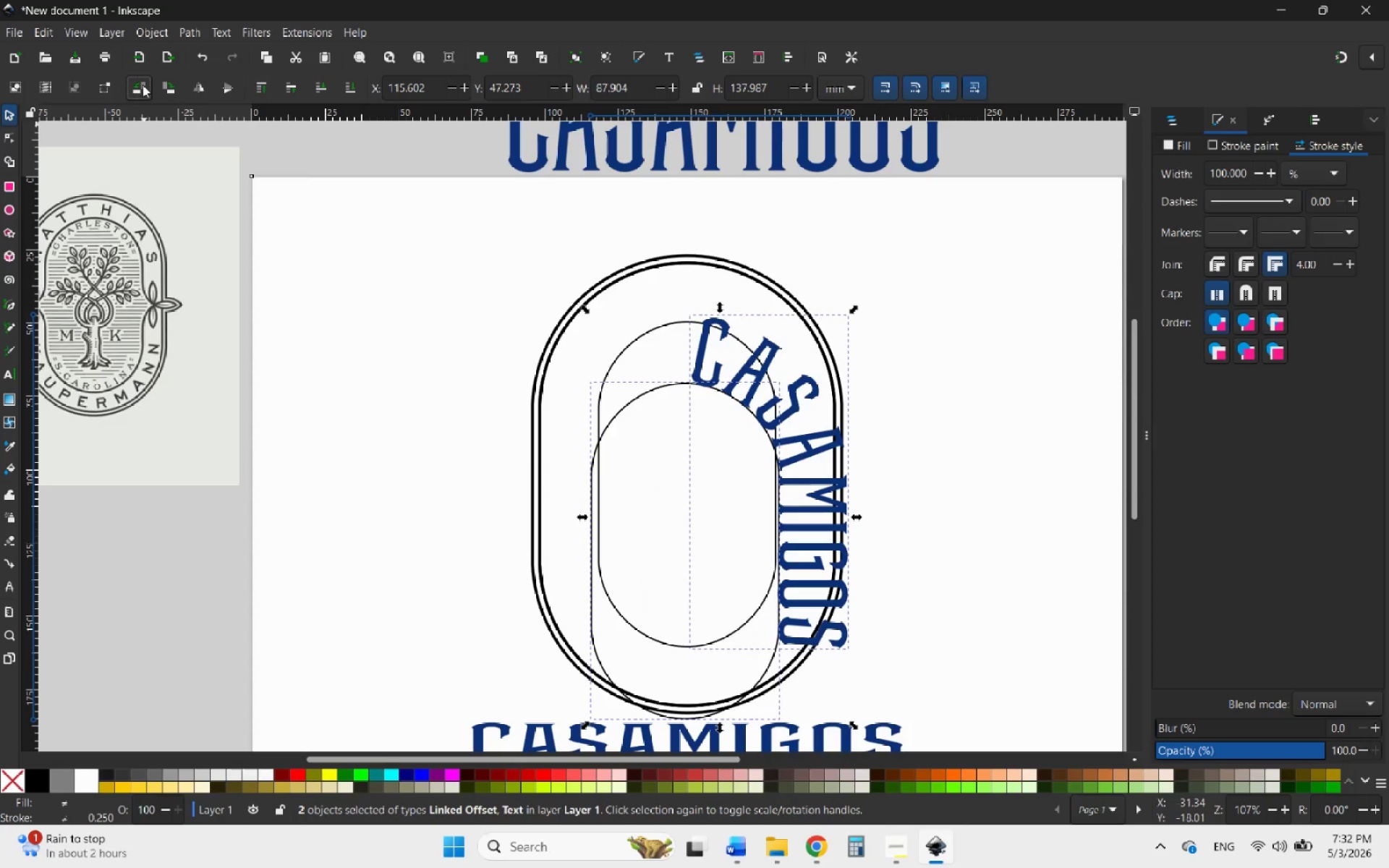 
key(Delete)
 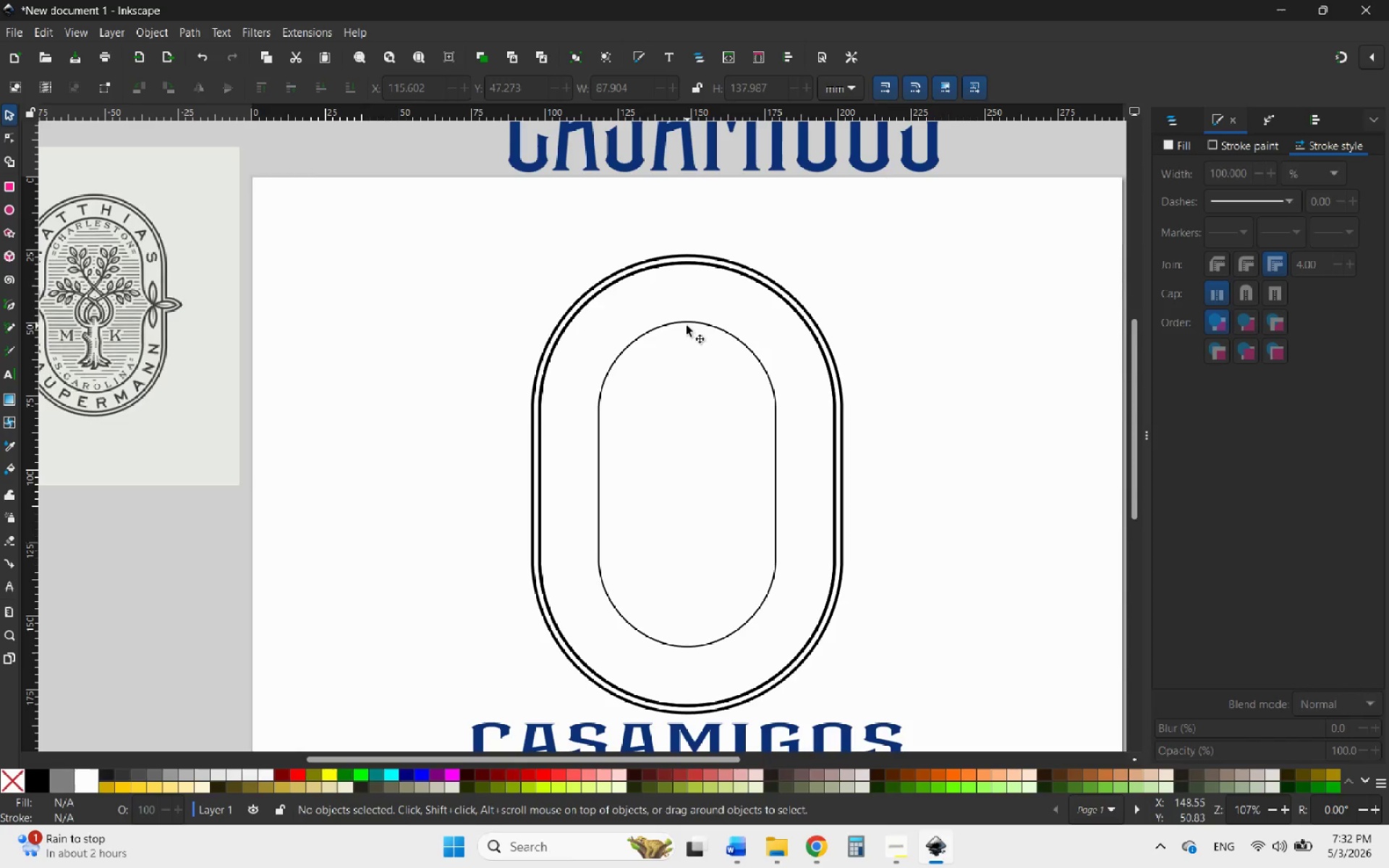 
left_click([681, 323])
 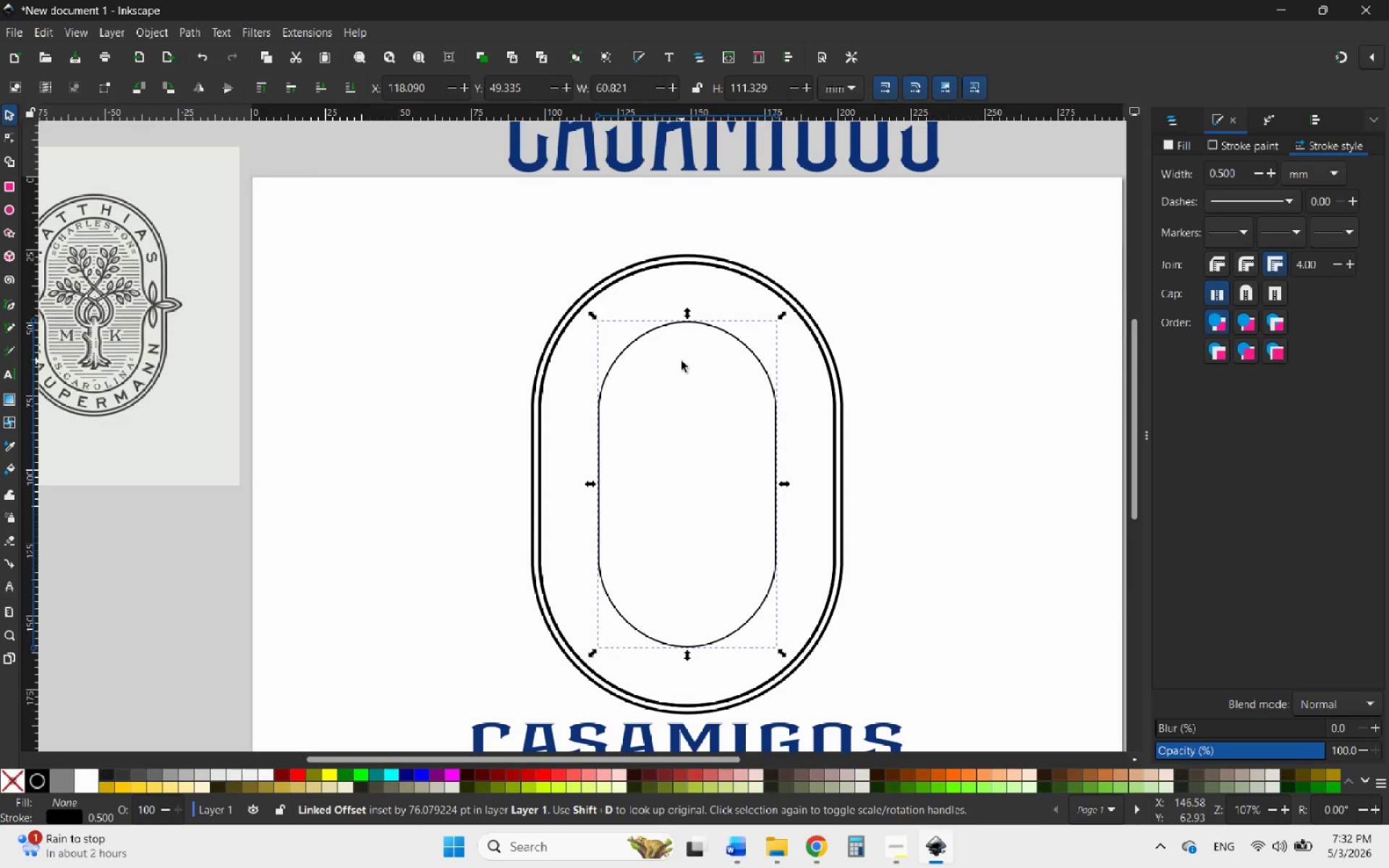 
wait(7.2)
 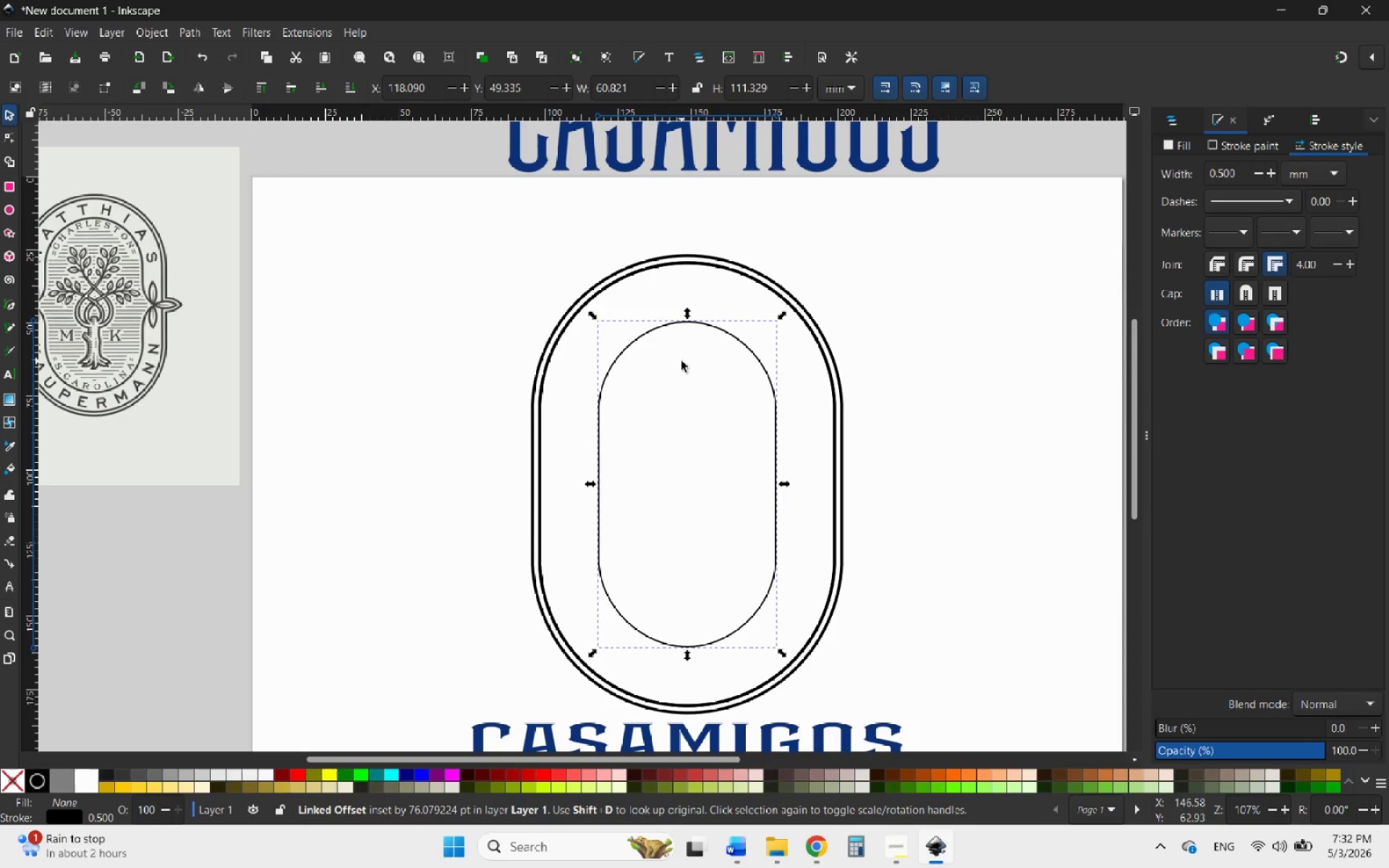 
left_click([515, 326])
 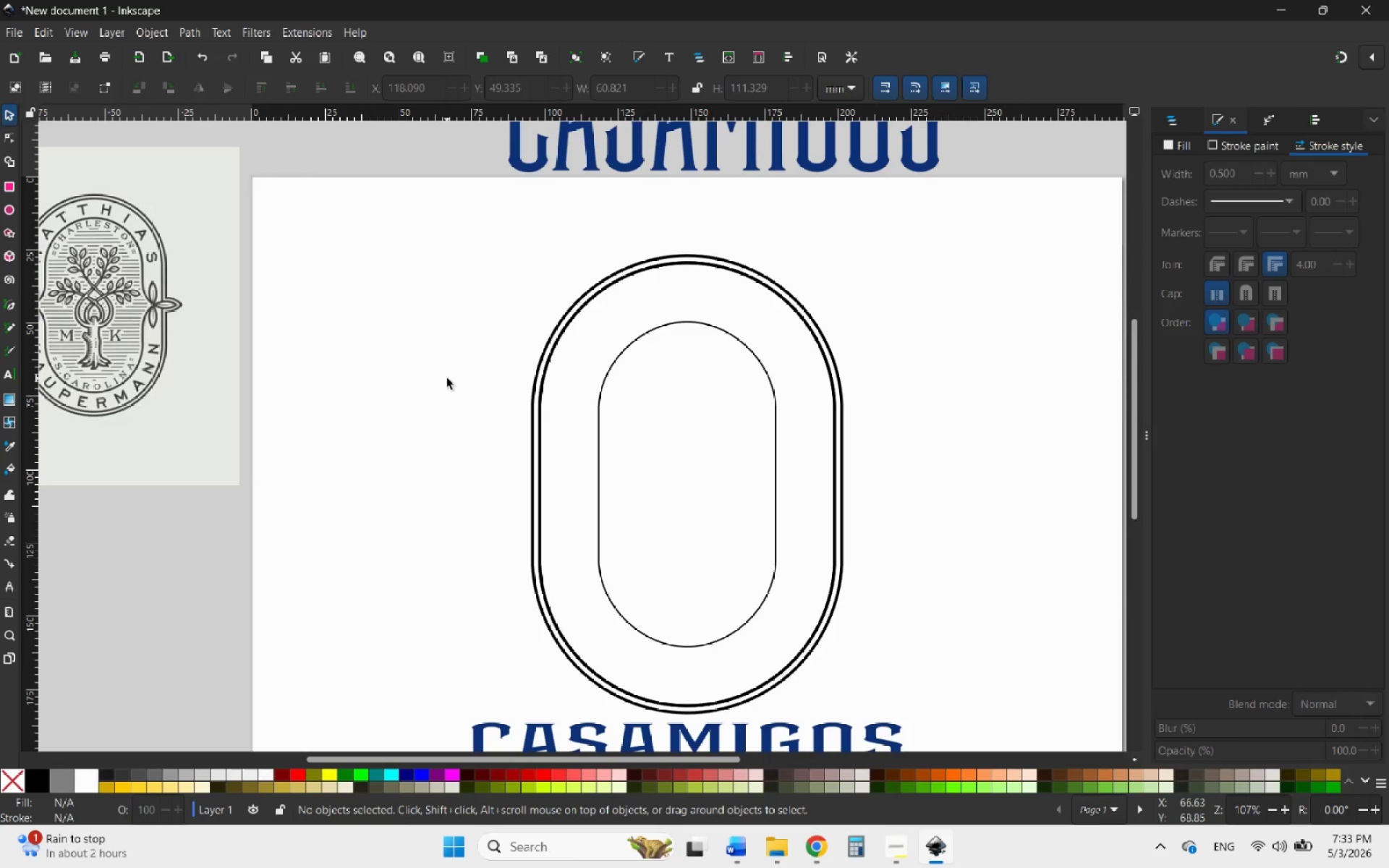 
wait(25.53)
 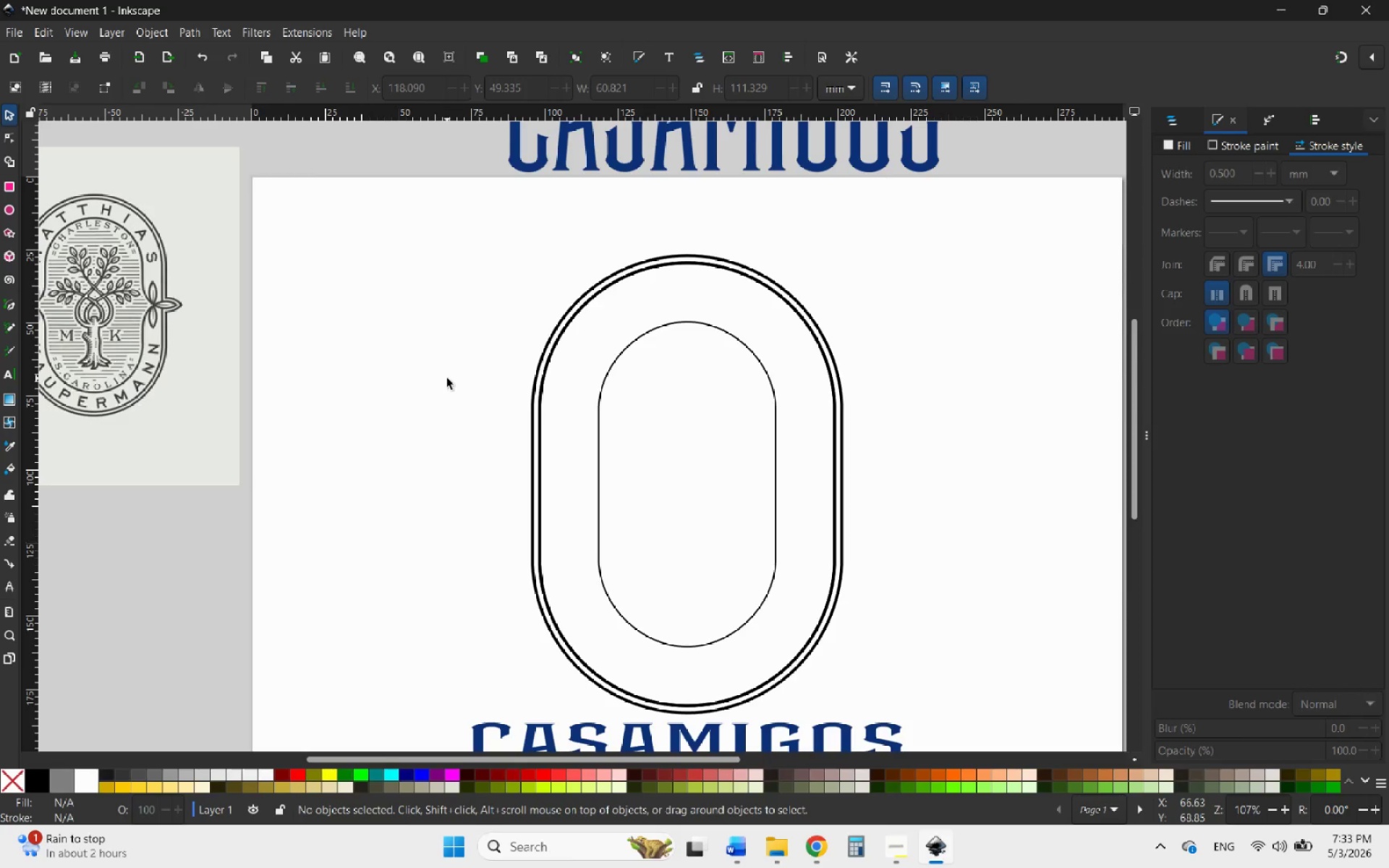 
scroll: coordinate [647, 475], scroll_direction: down, amount: 3.0
 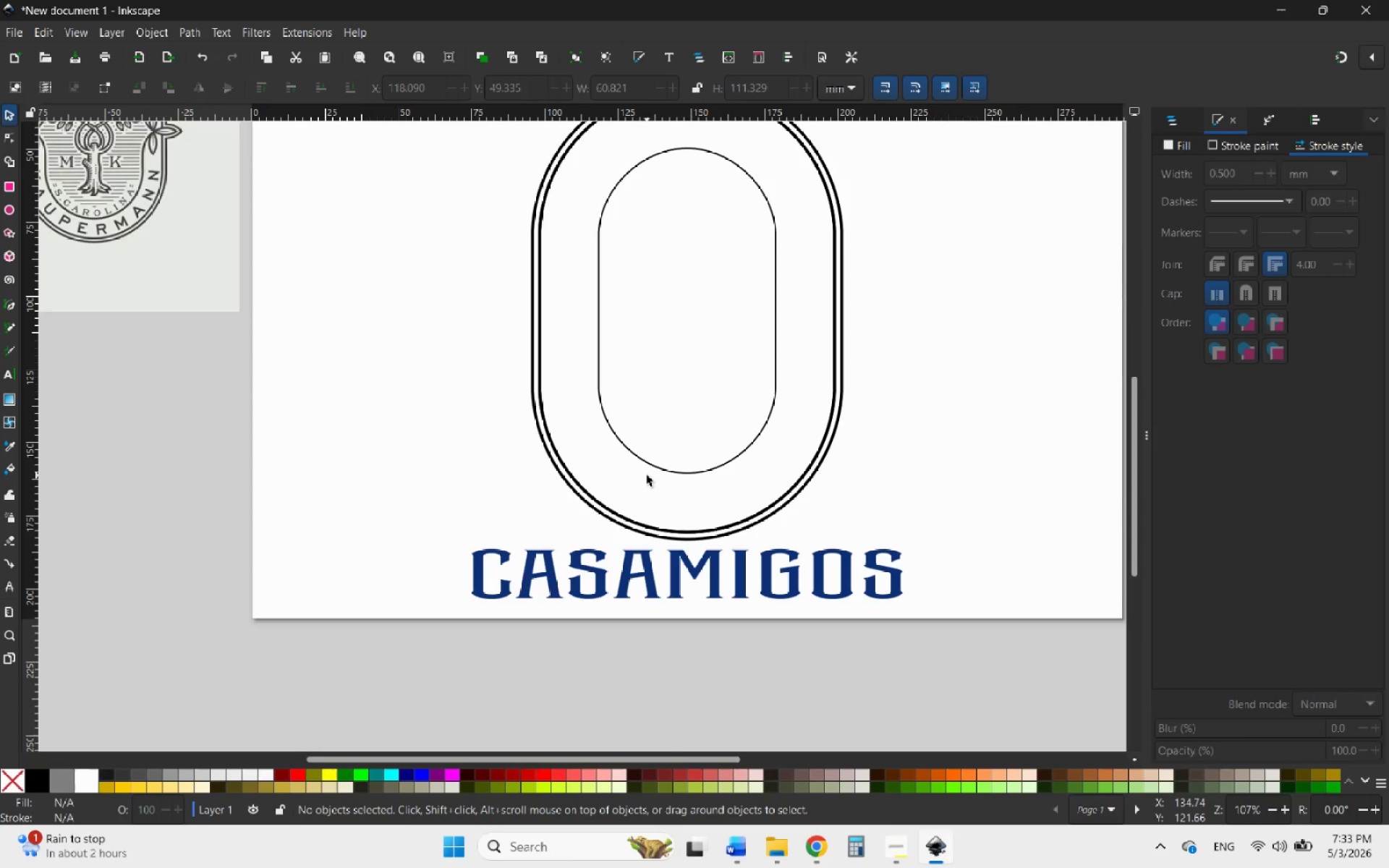 
scroll: coordinate [647, 475], scroll_direction: up, amount: 2.0
 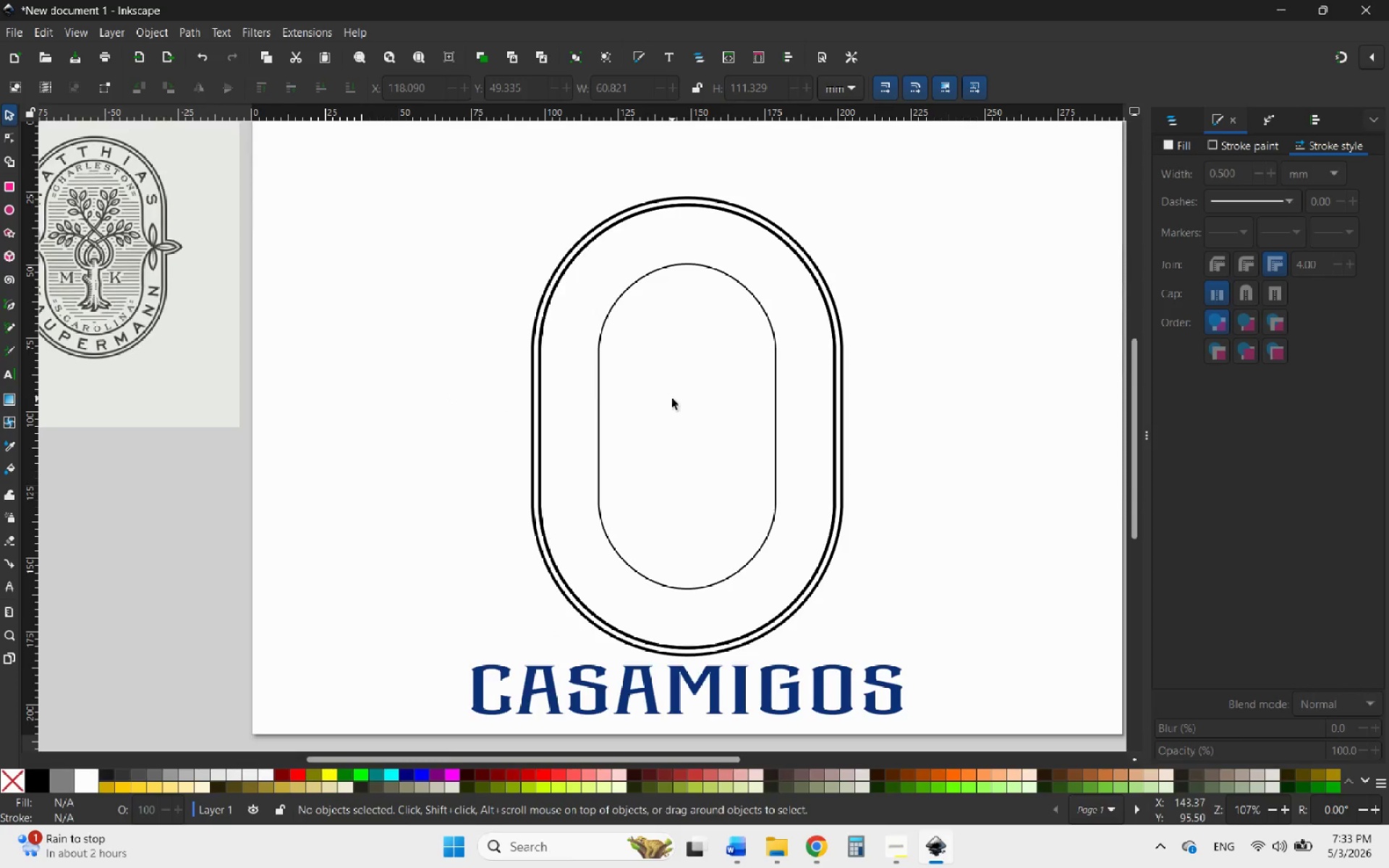 
left_click([672, 399])
 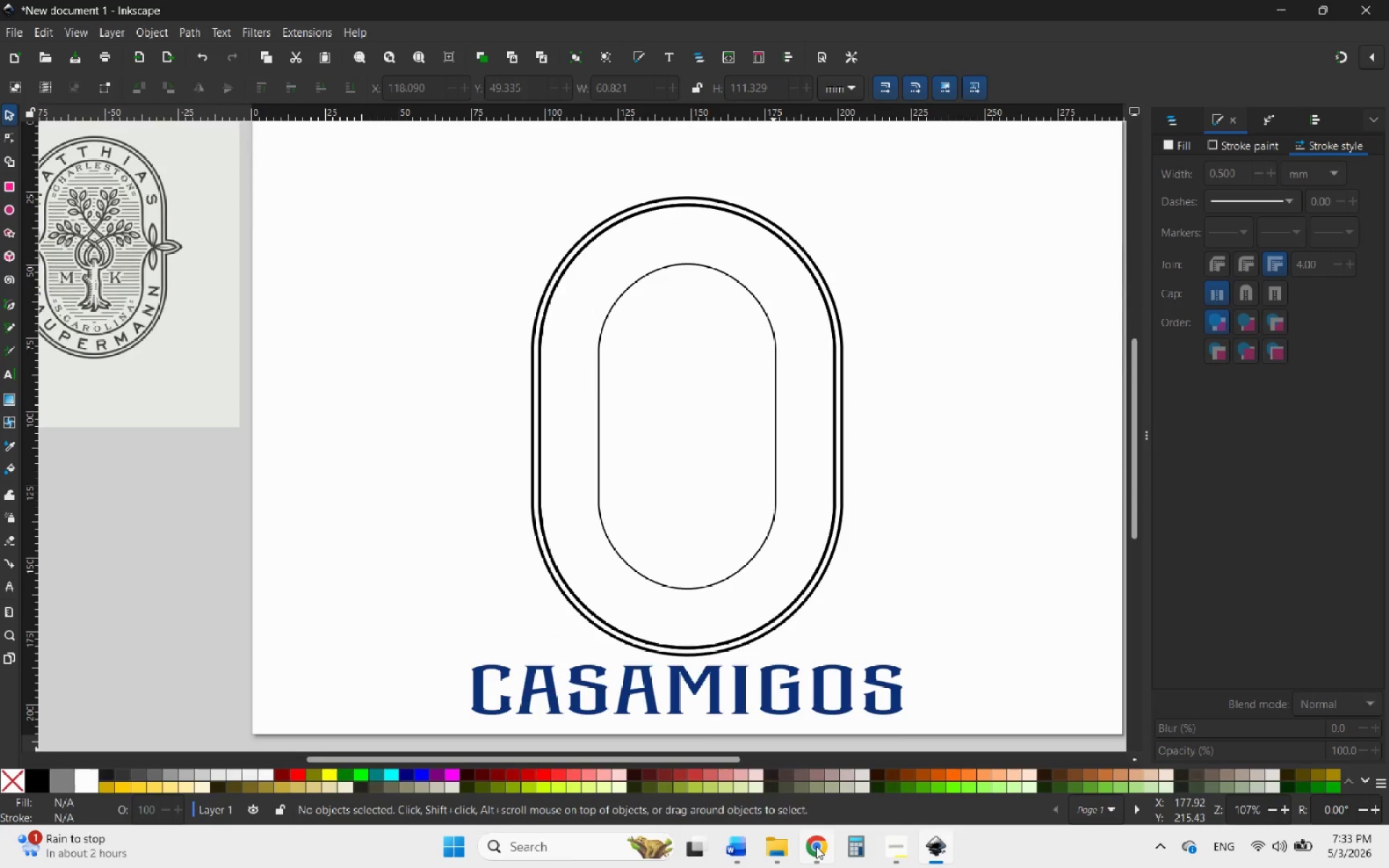 
left_click([815, 848])
 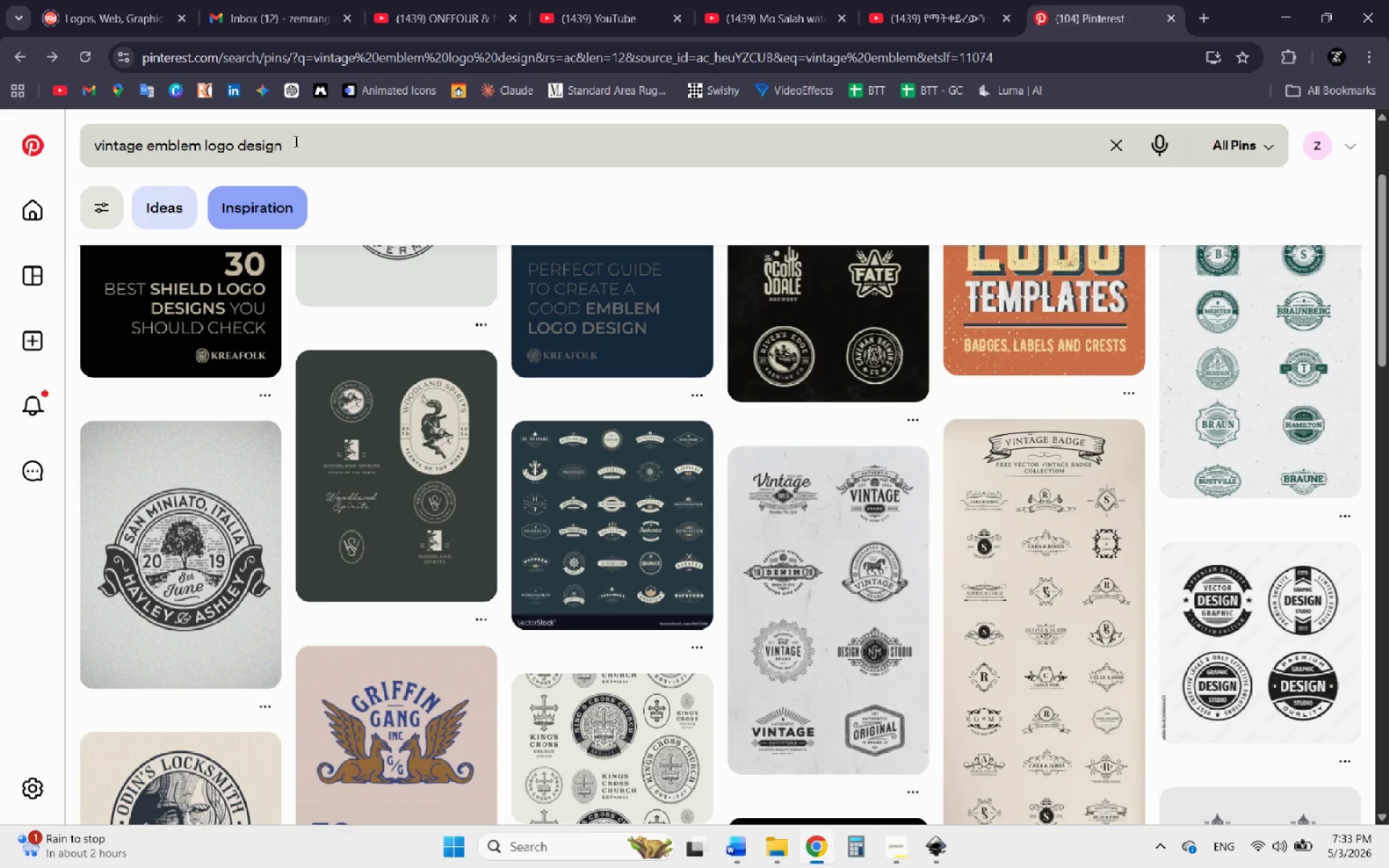 
left_click_drag(start_coordinate=[294, 141], to_coordinate=[150, 162])
 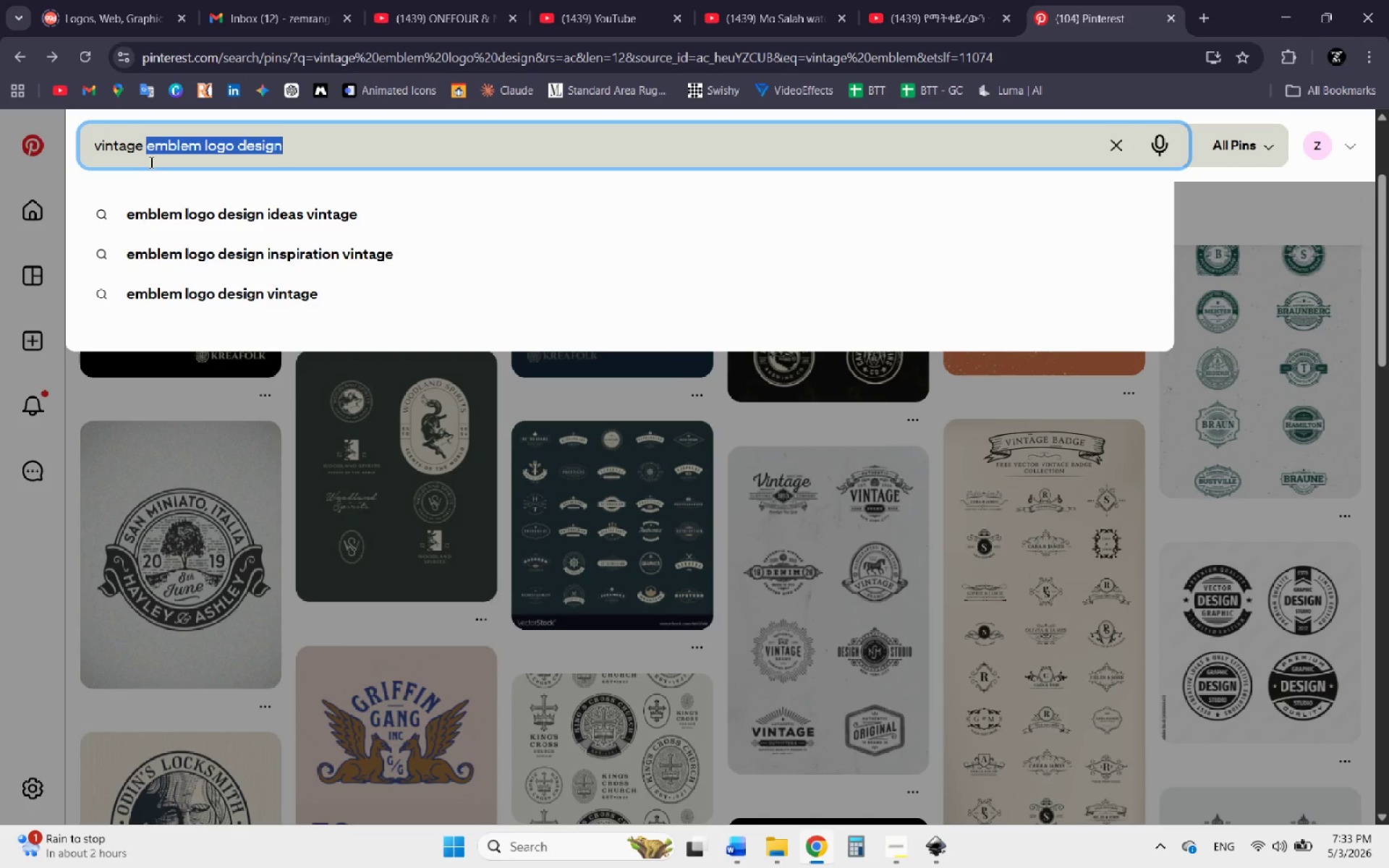 
type(fonts)
 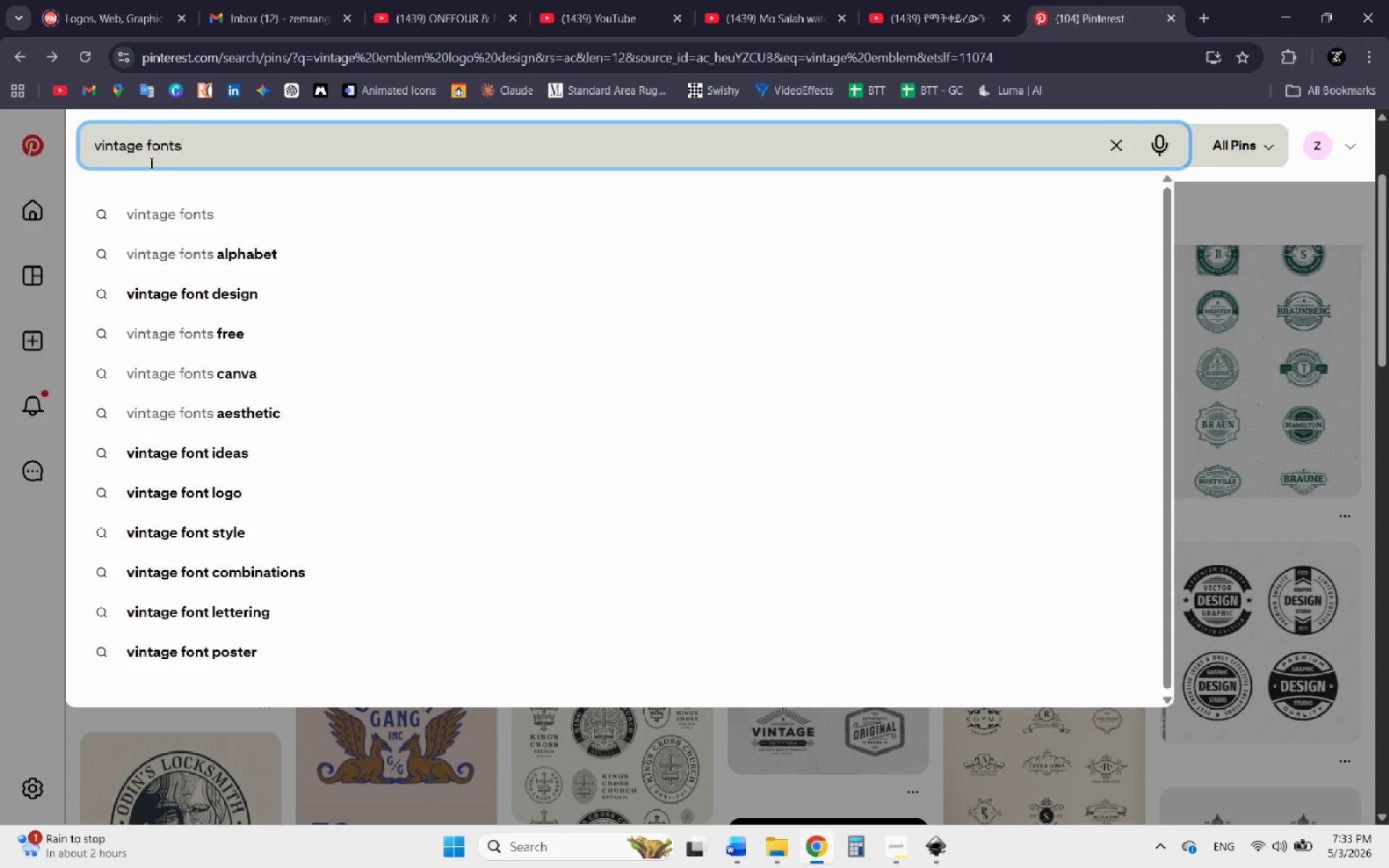 
key(Enter)
 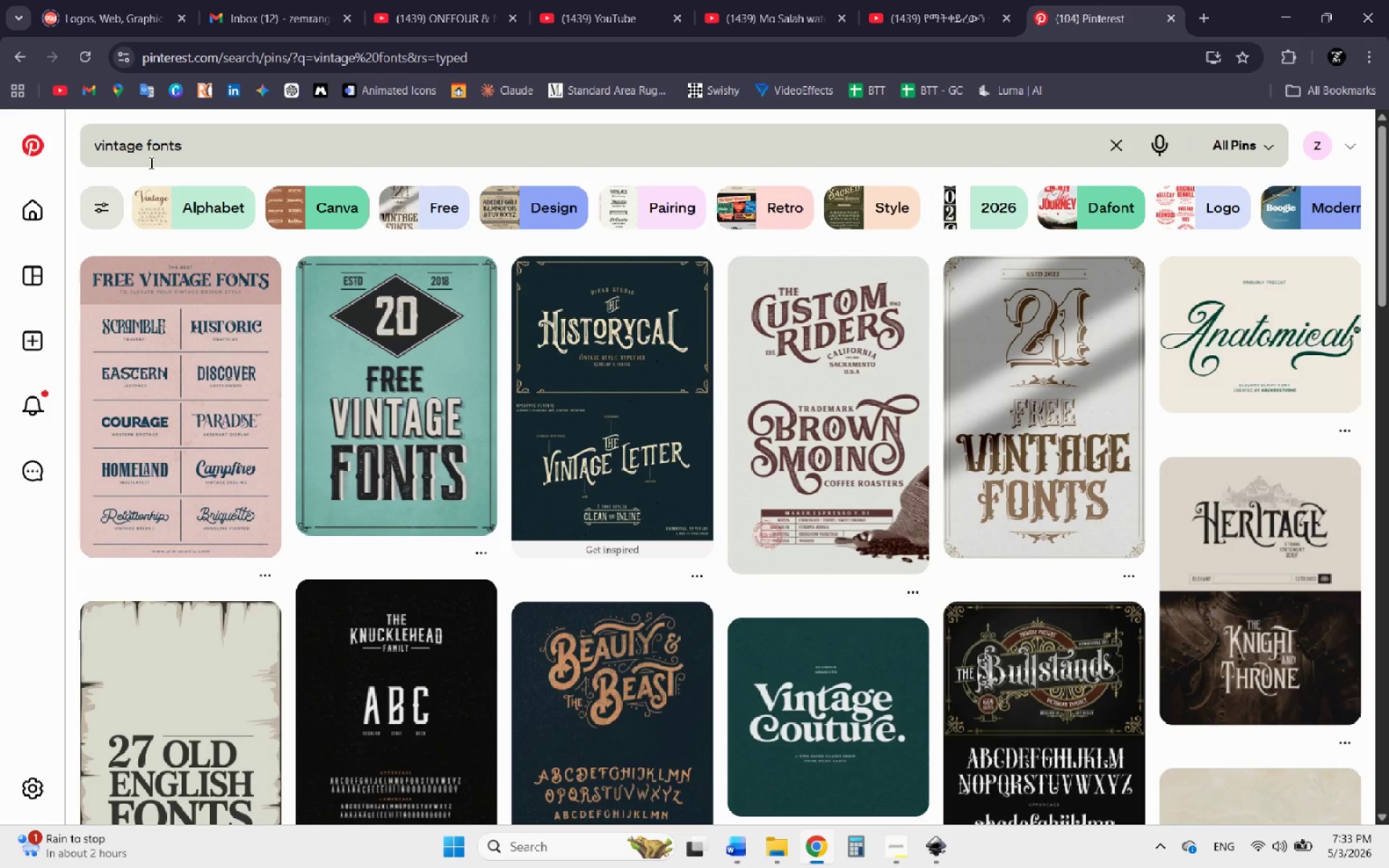 
wait(5.11)
 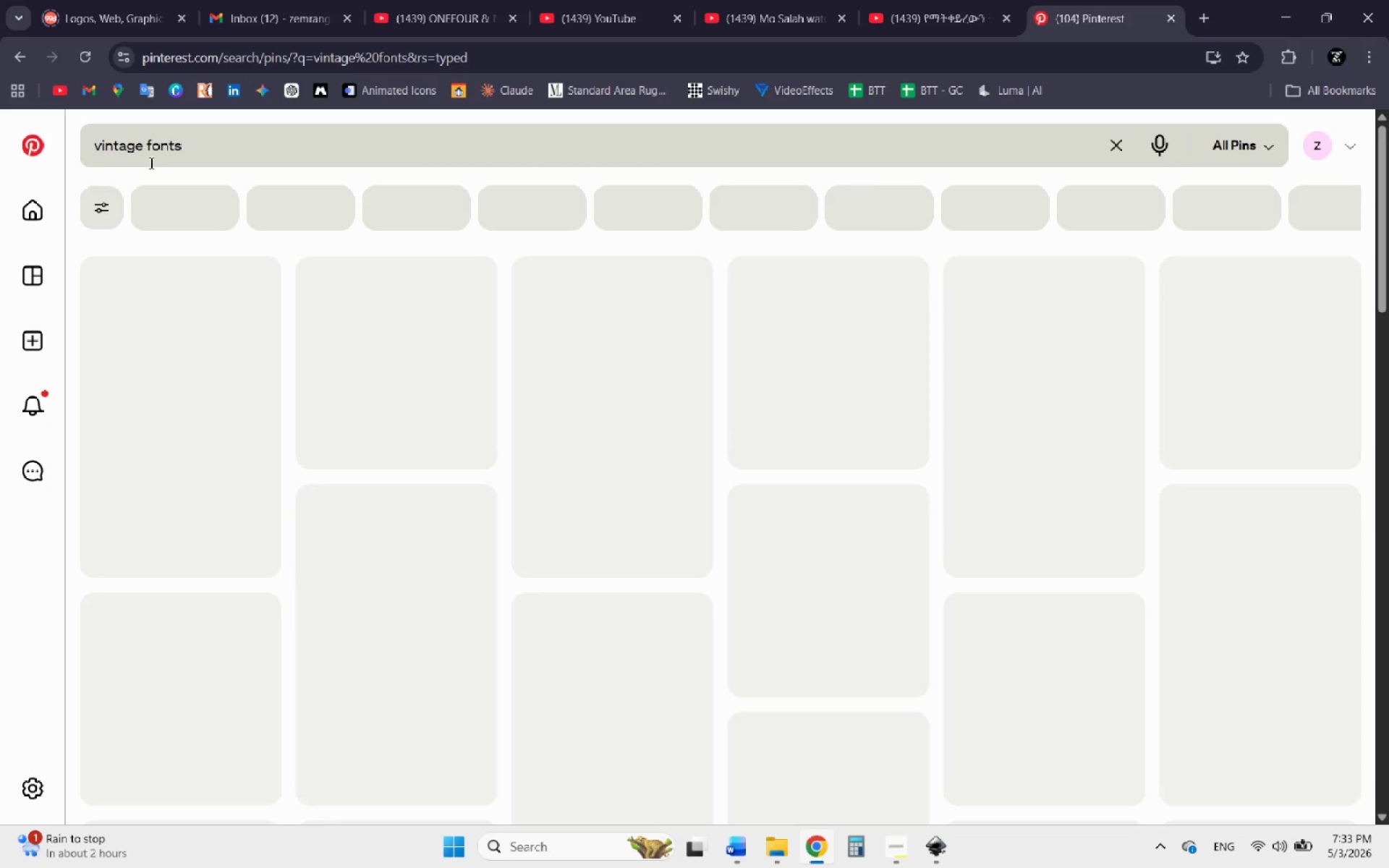 
left_click([161, 422])
 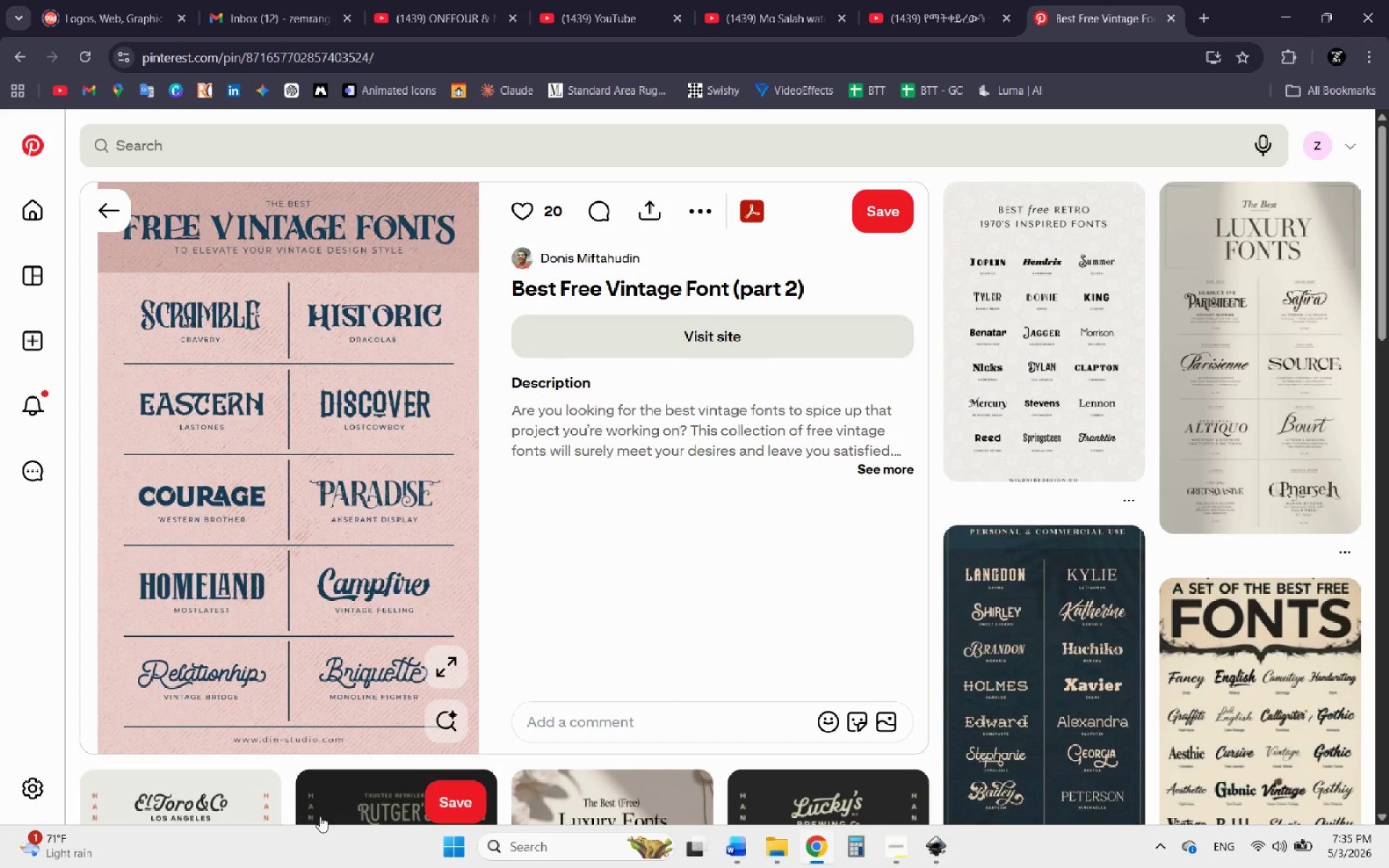 
wait(83.14)
 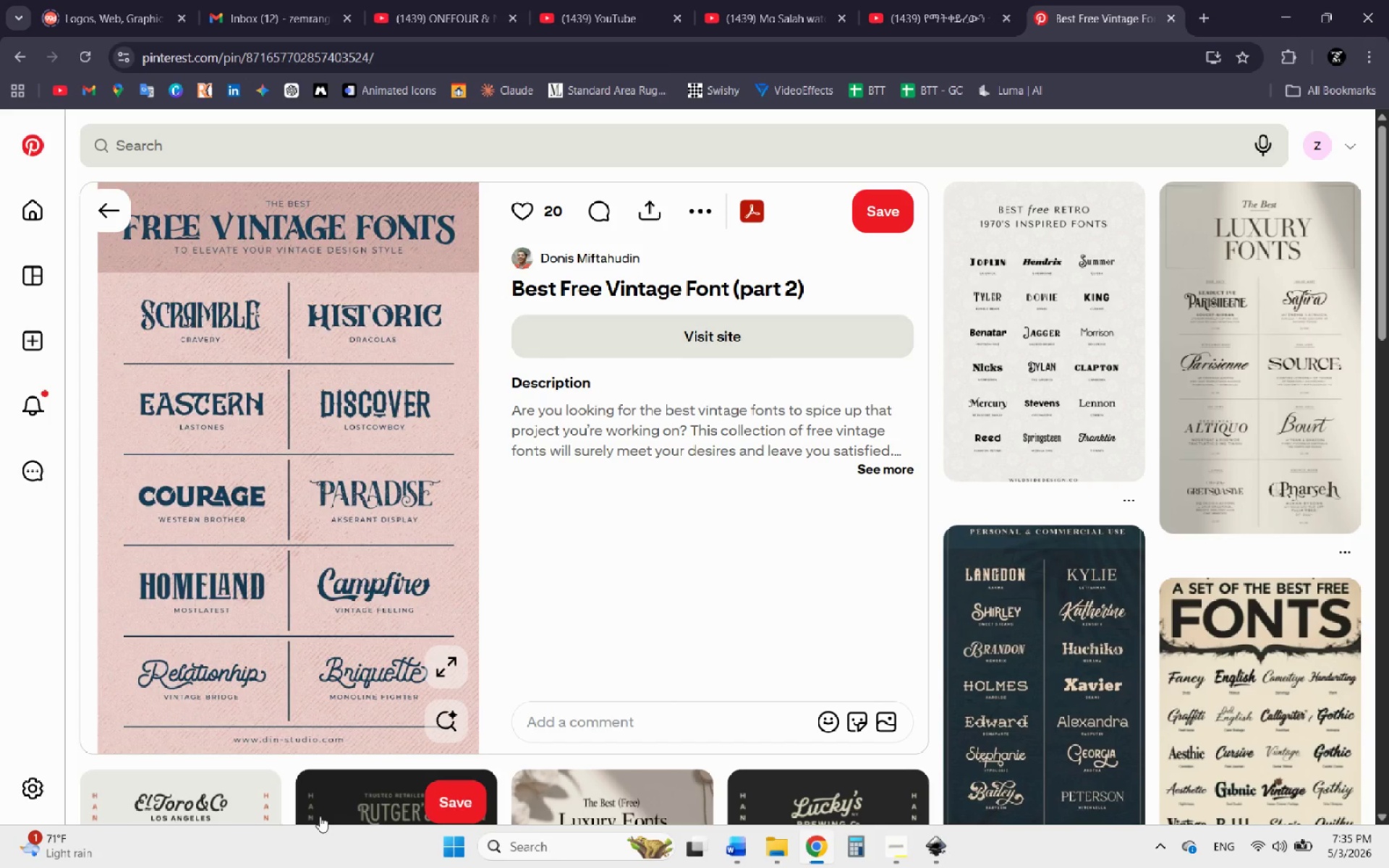 
scroll: coordinate [362, 461], scroll_direction: down, amount: 10.0
 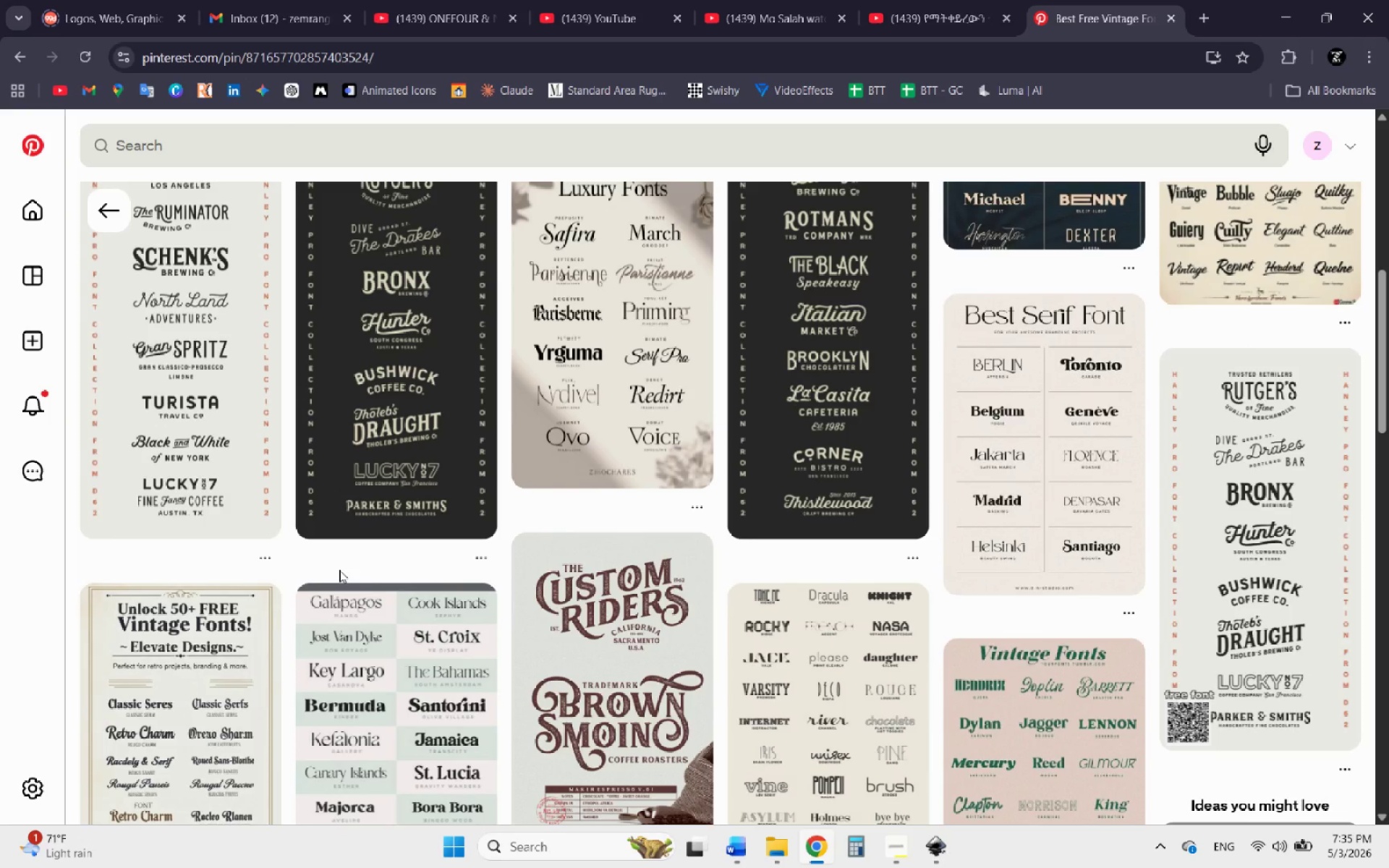 
left_click([362, 456])
 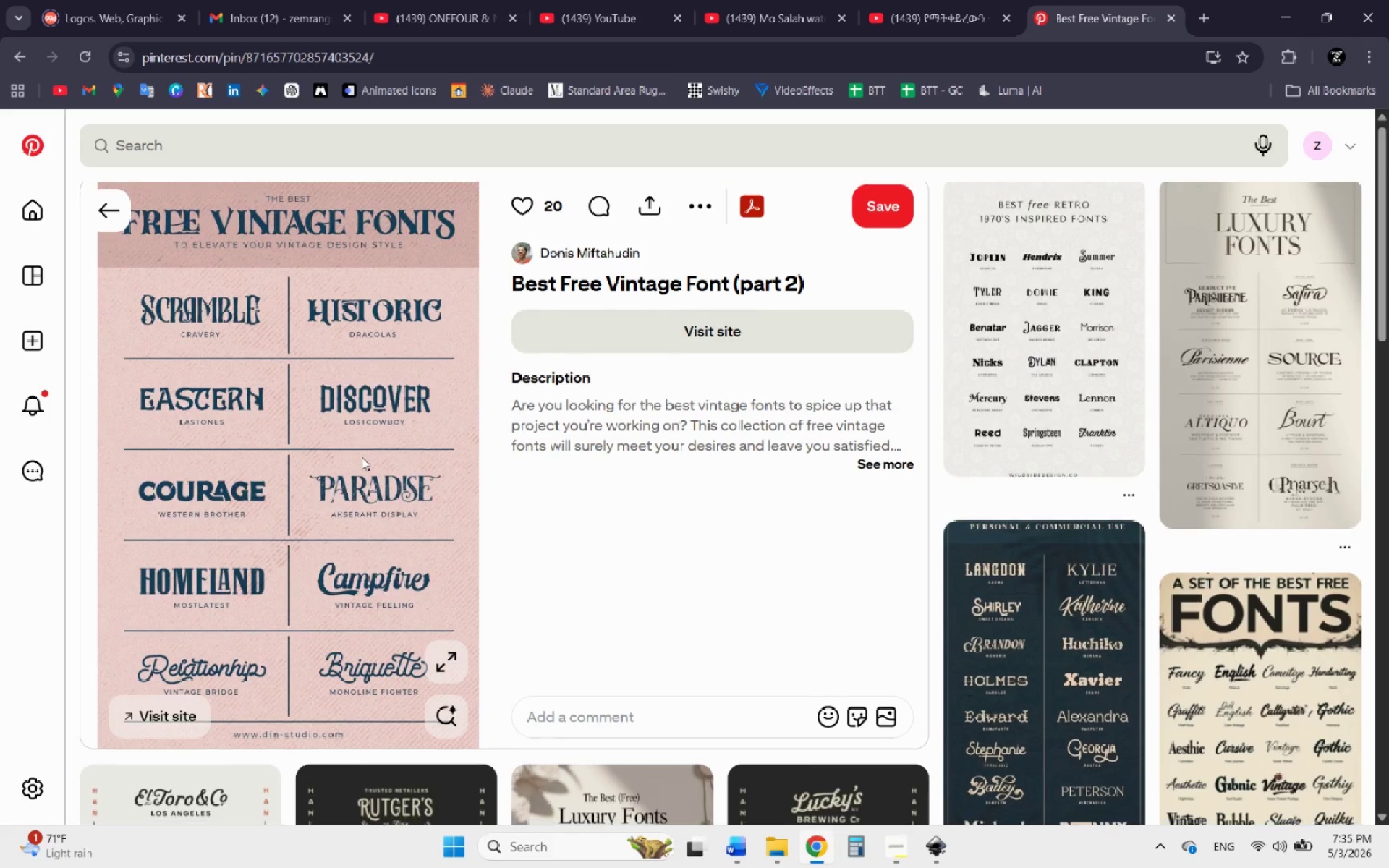 
scroll: coordinate [339, 570], scroll_direction: down, amount: 3.0
 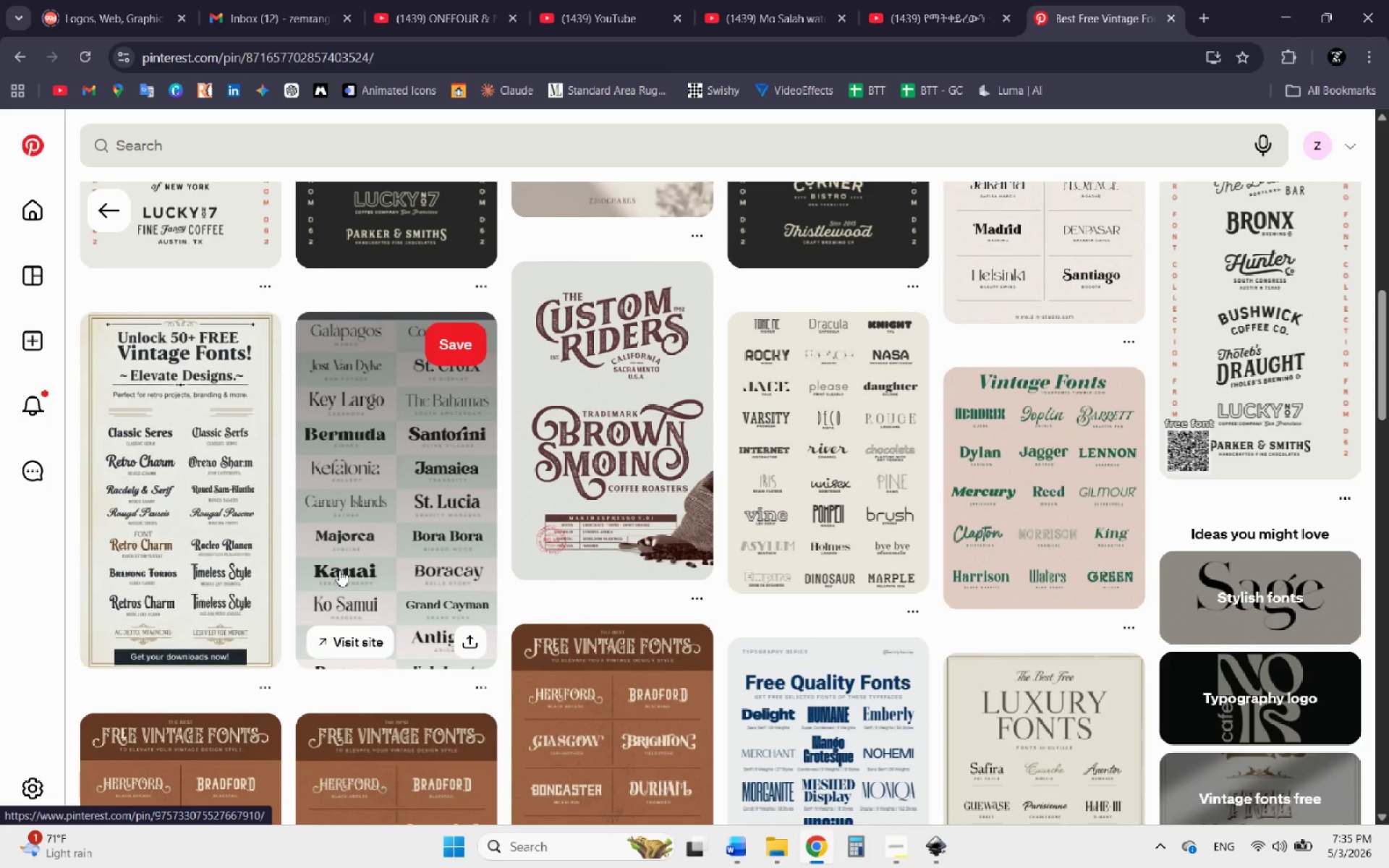 
scroll: coordinate [339, 571], scroll_direction: up, amount: 11.0
 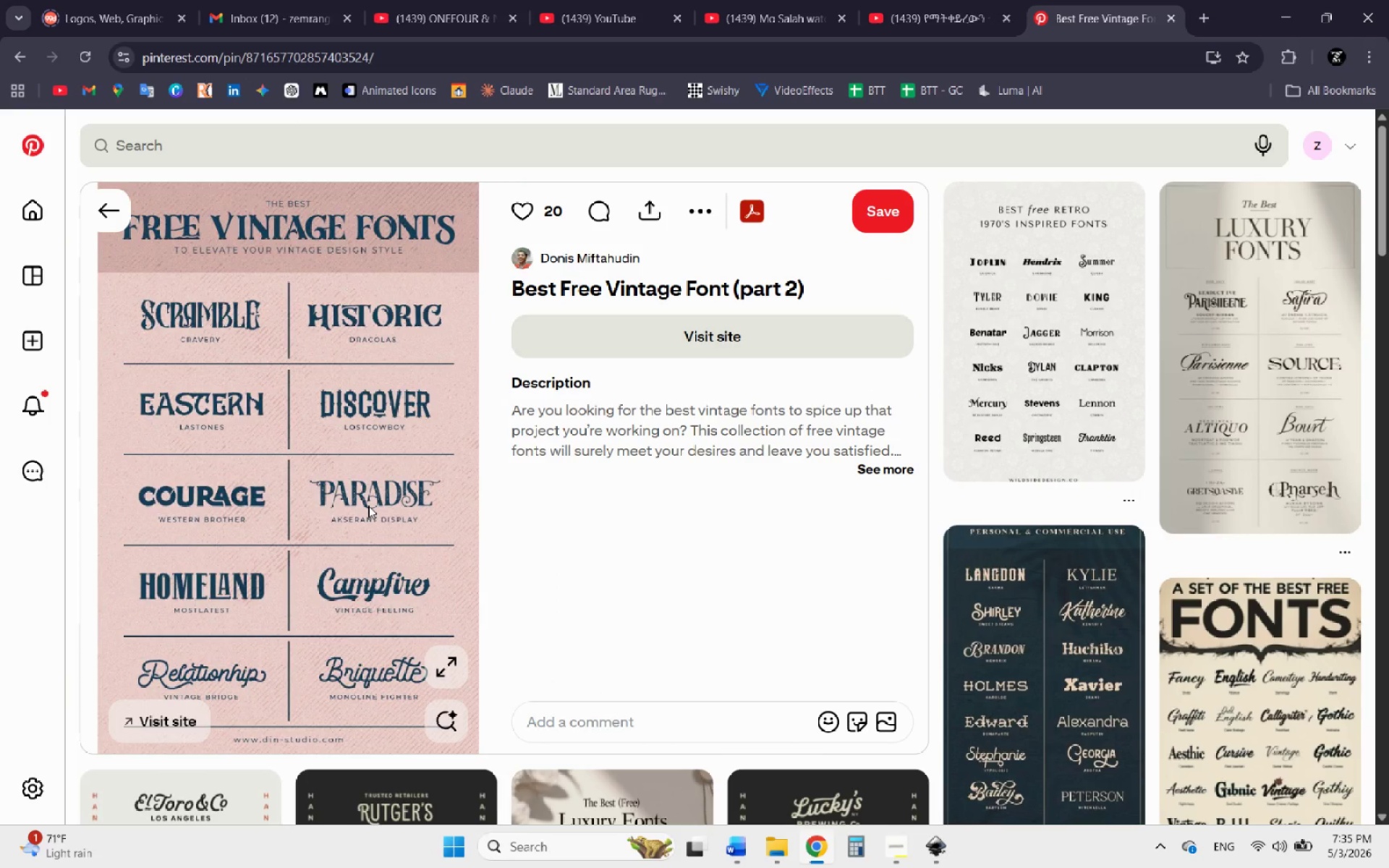 
wait(14.11)
 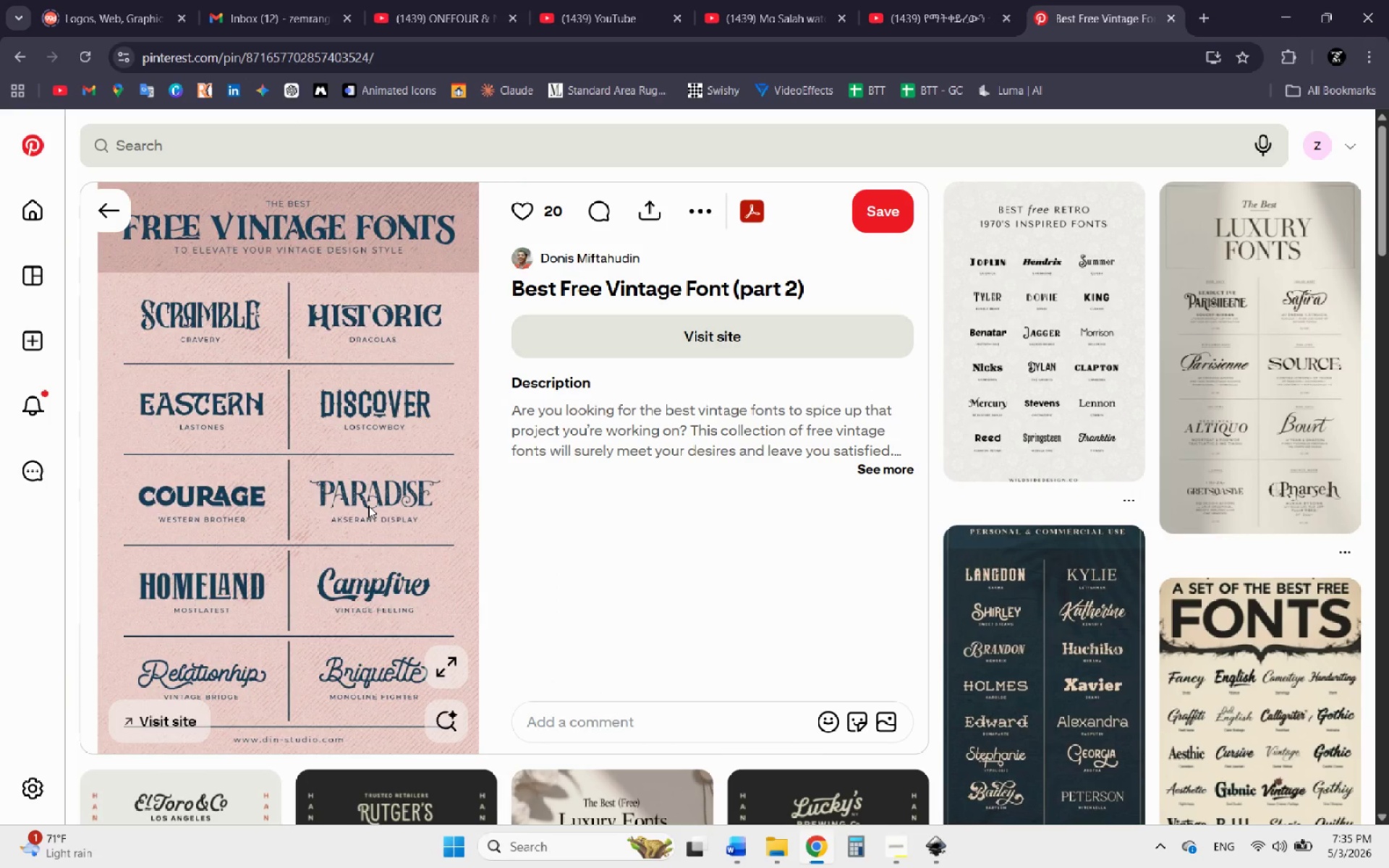 
left_click([107, 213])
 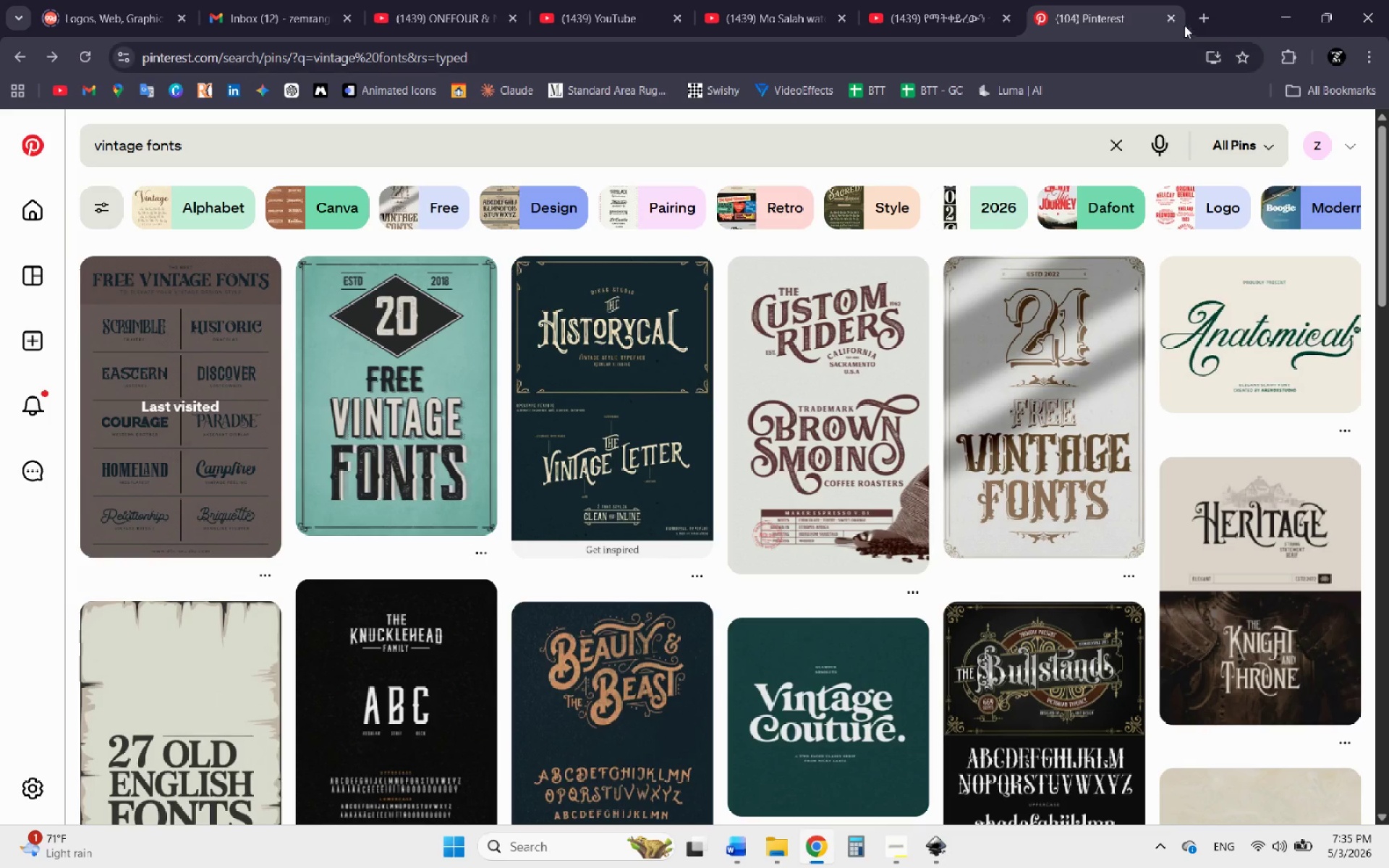 
left_click([1202, 12])
 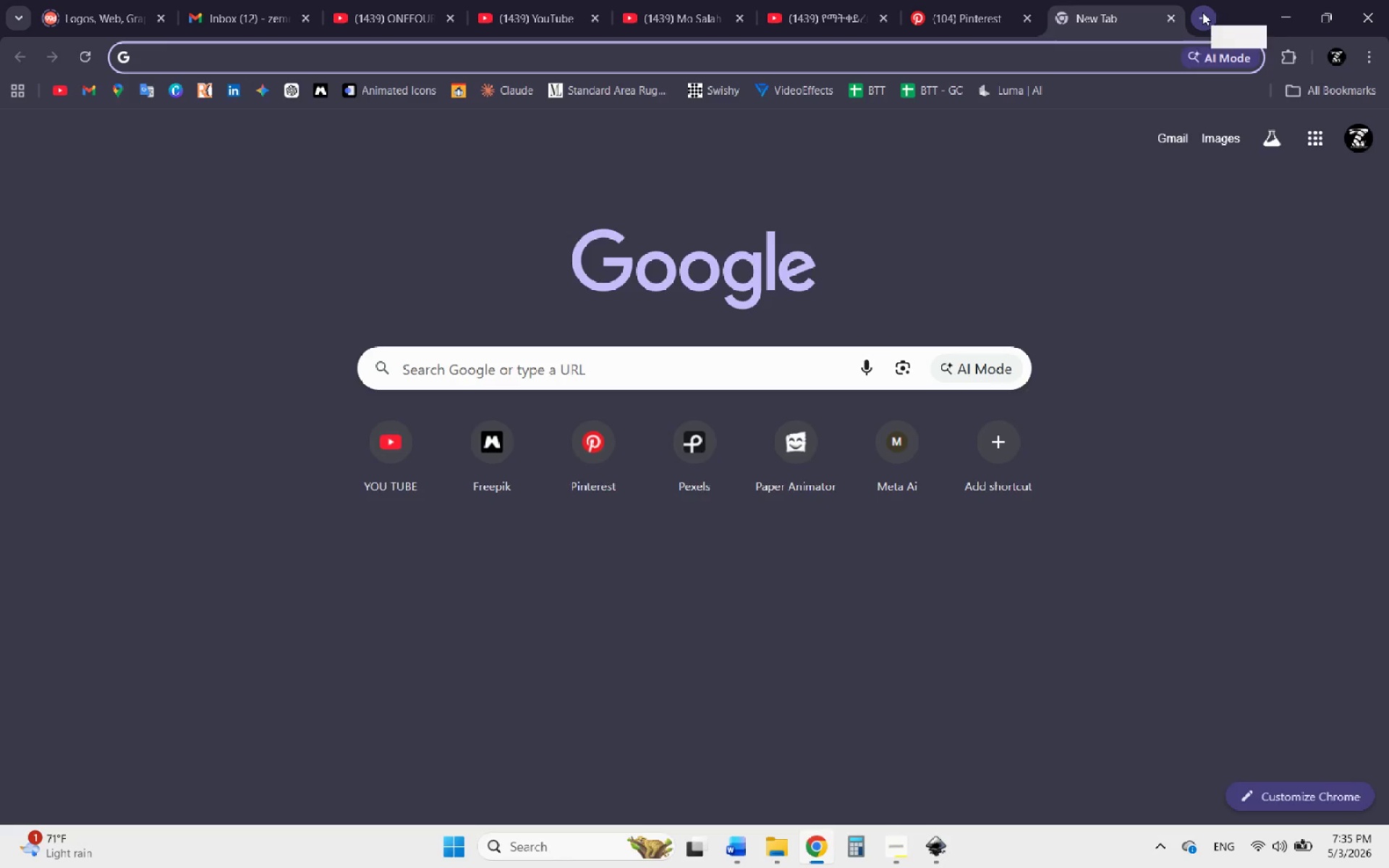 
type(ost cowboy font)
 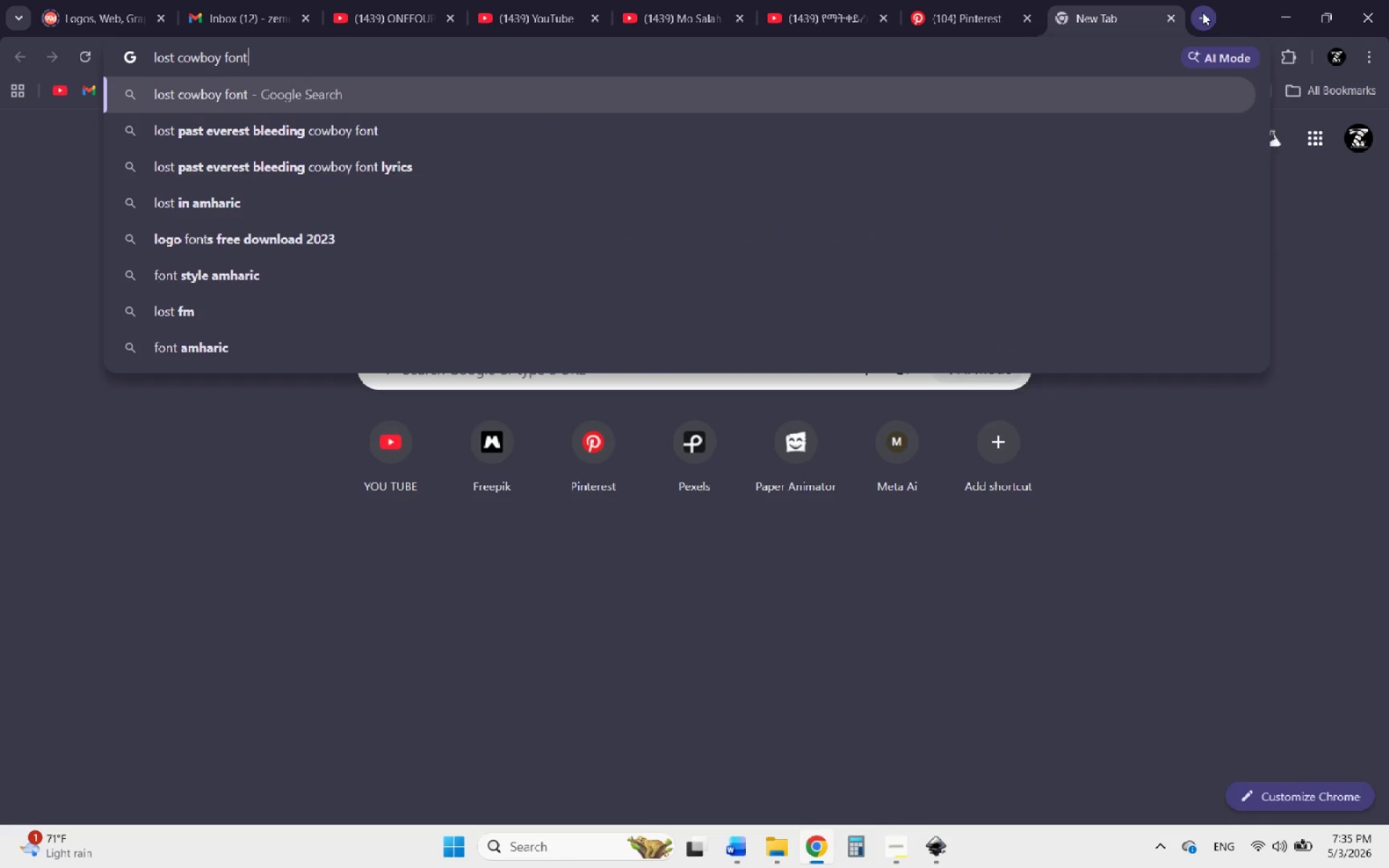 
key(Enter)
 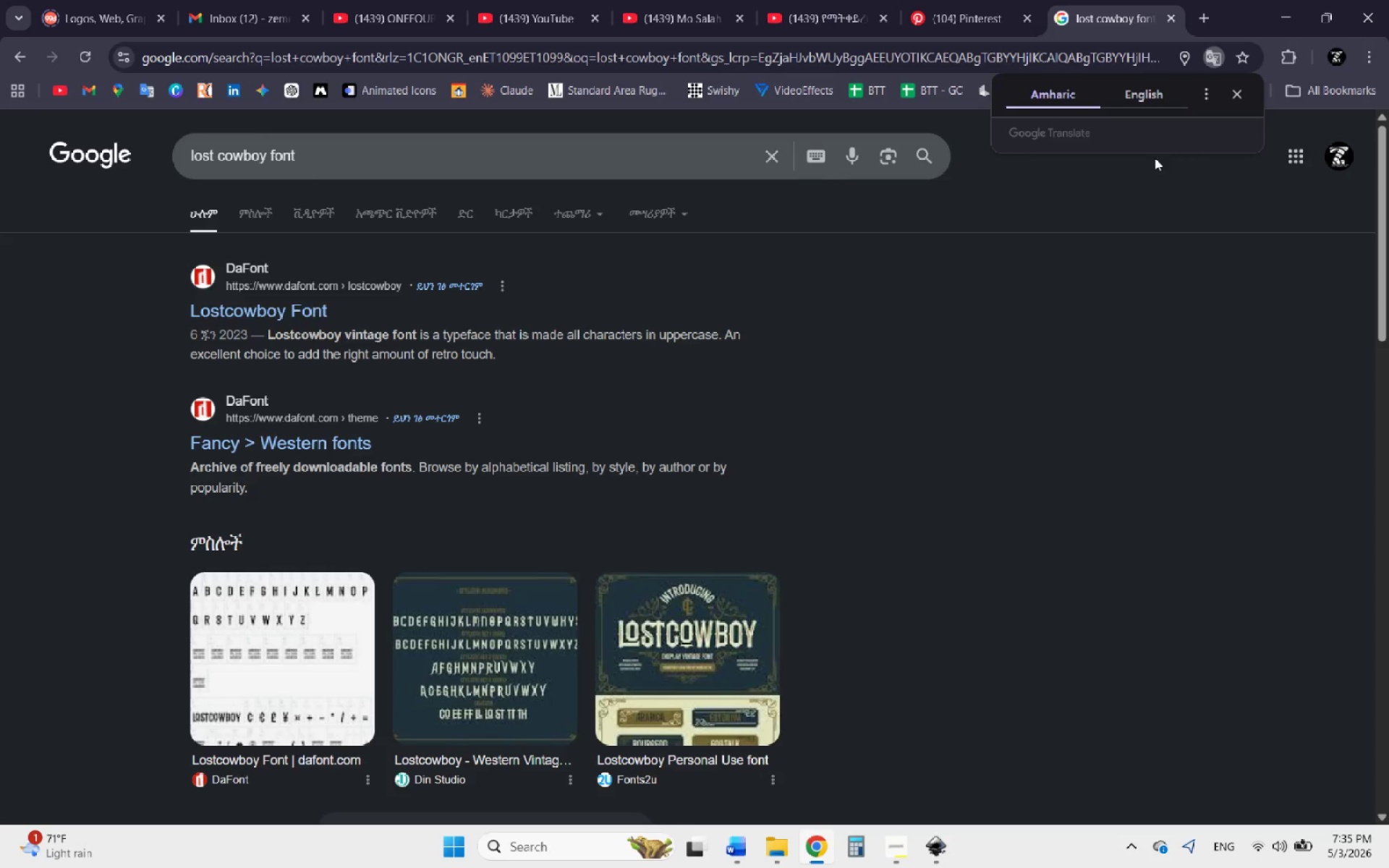 
wait(6.42)
 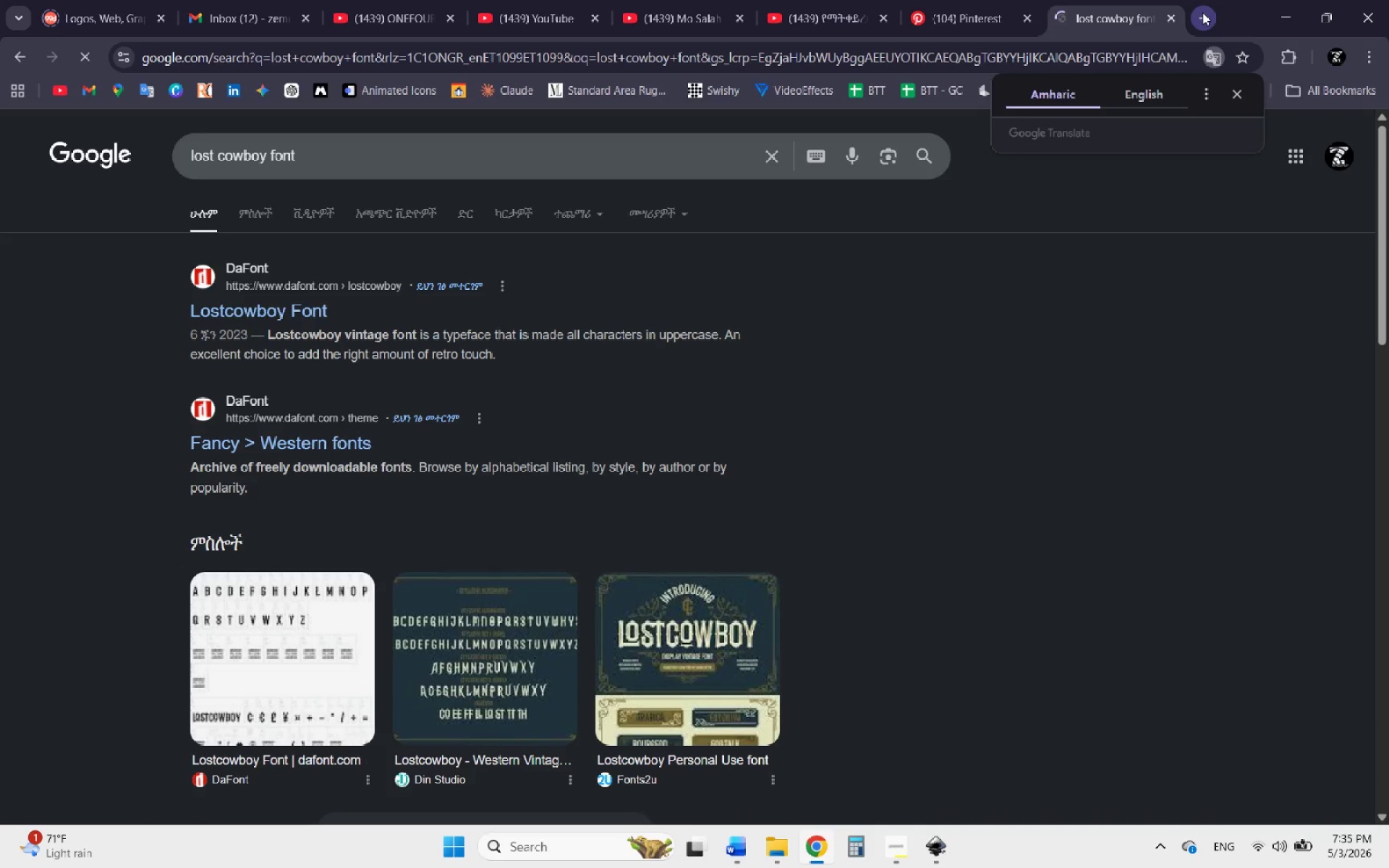 
left_click([276, 310])
 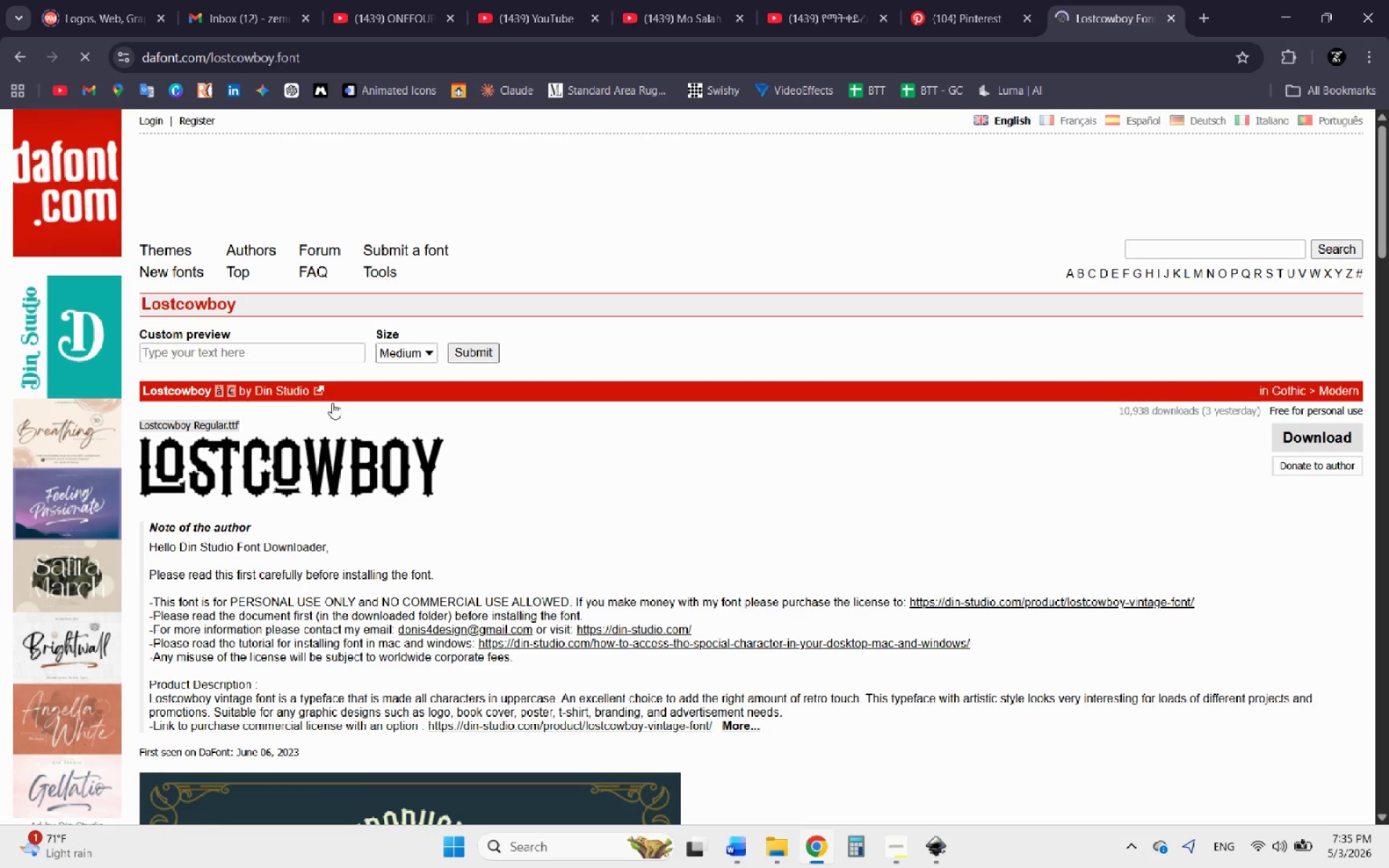 
scroll: coordinate [505, 375], scroll_direction: down, amount: 7.0
 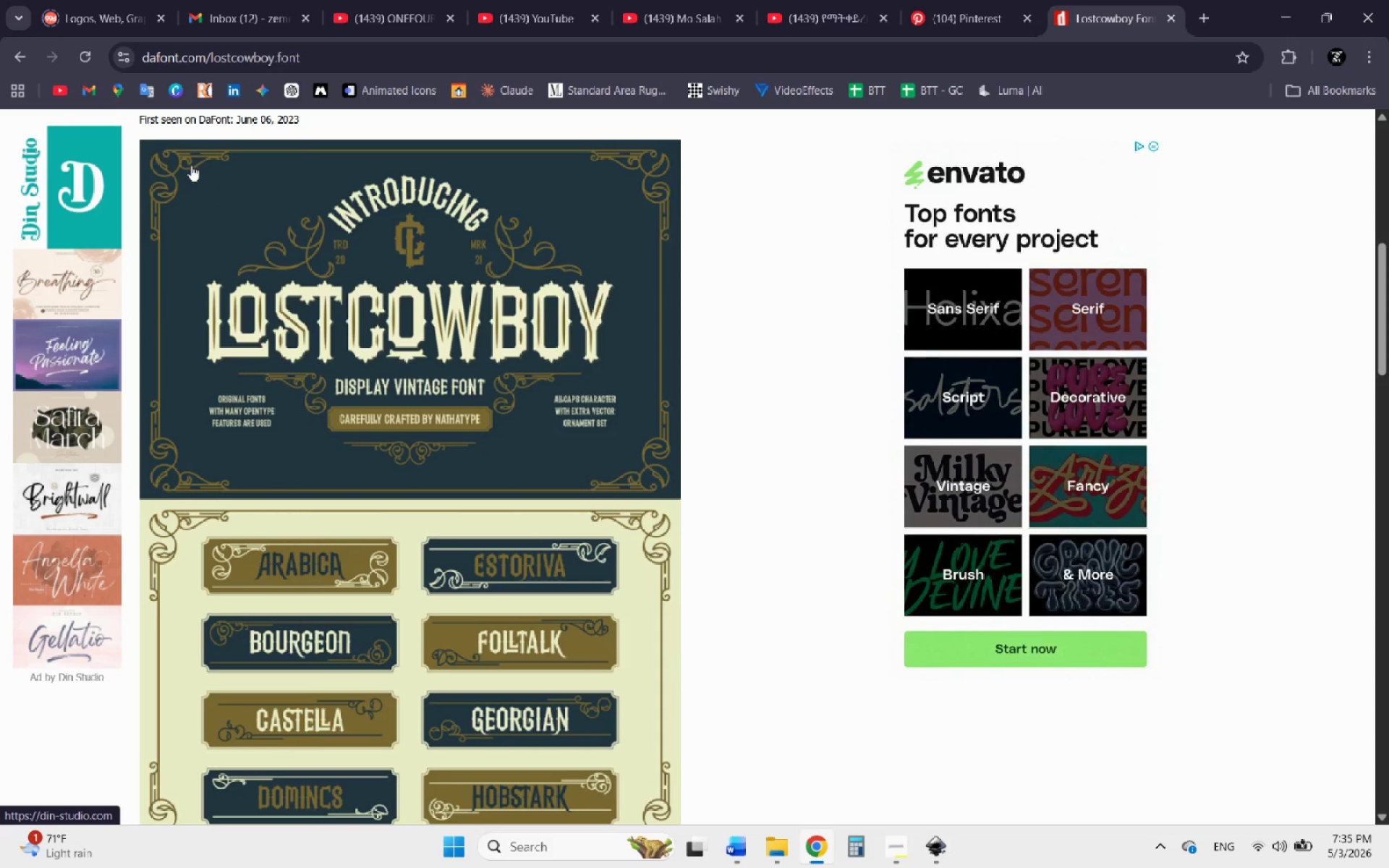 
left_click([28, 57])
 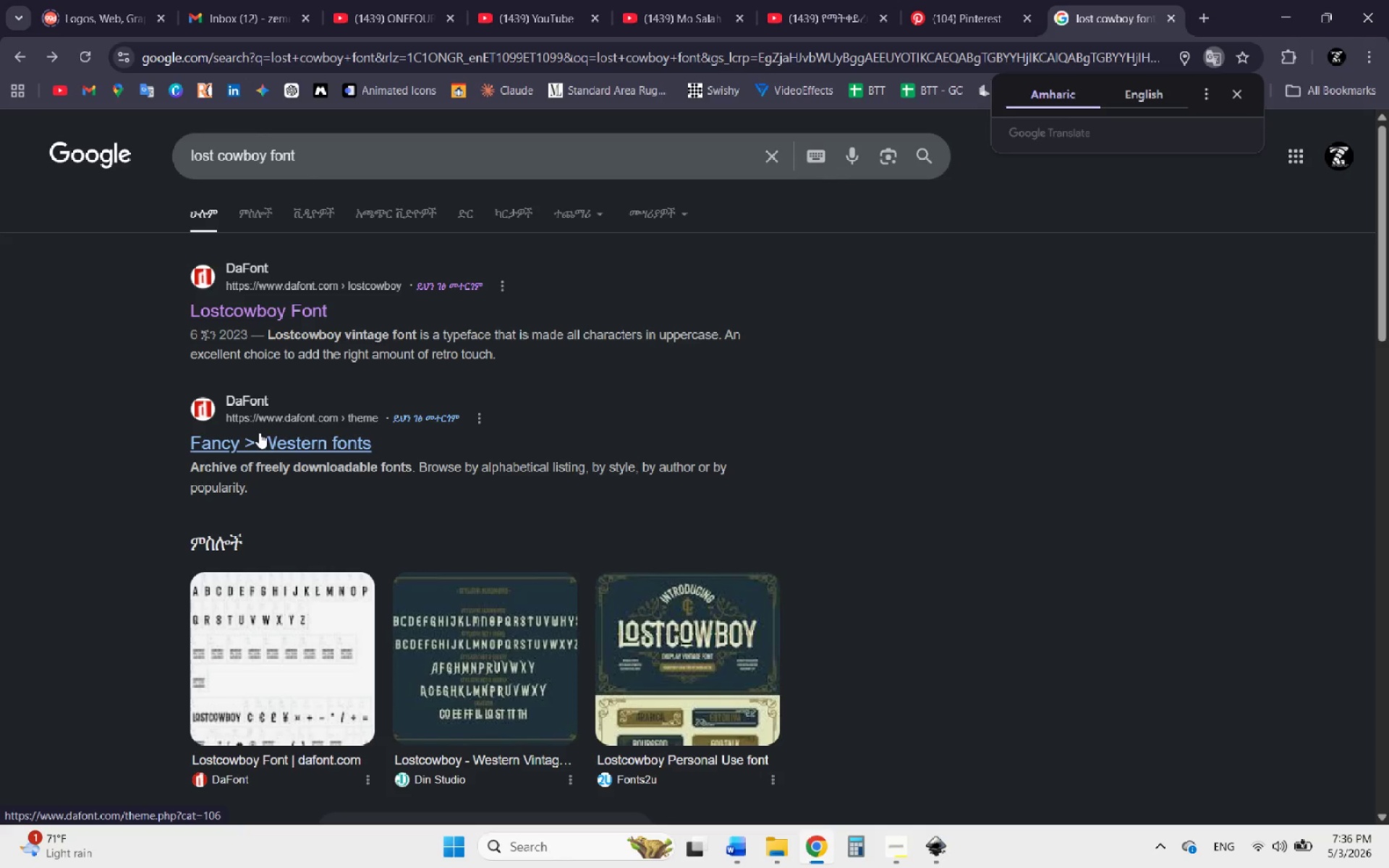 
left_click([252, 445])
 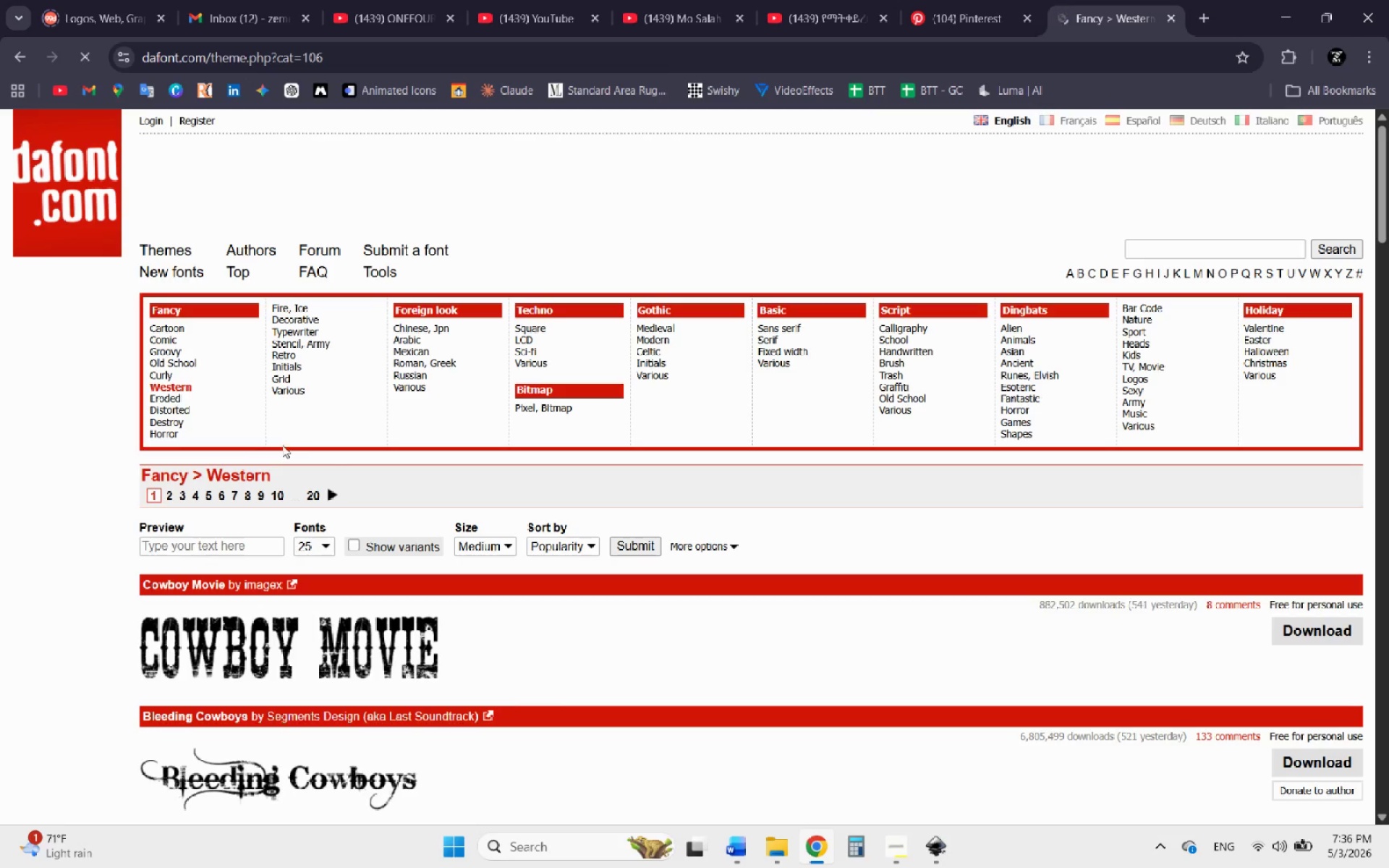 
scroll: coordinate [573, 337], scroll_direction: down, amount: 12.0
 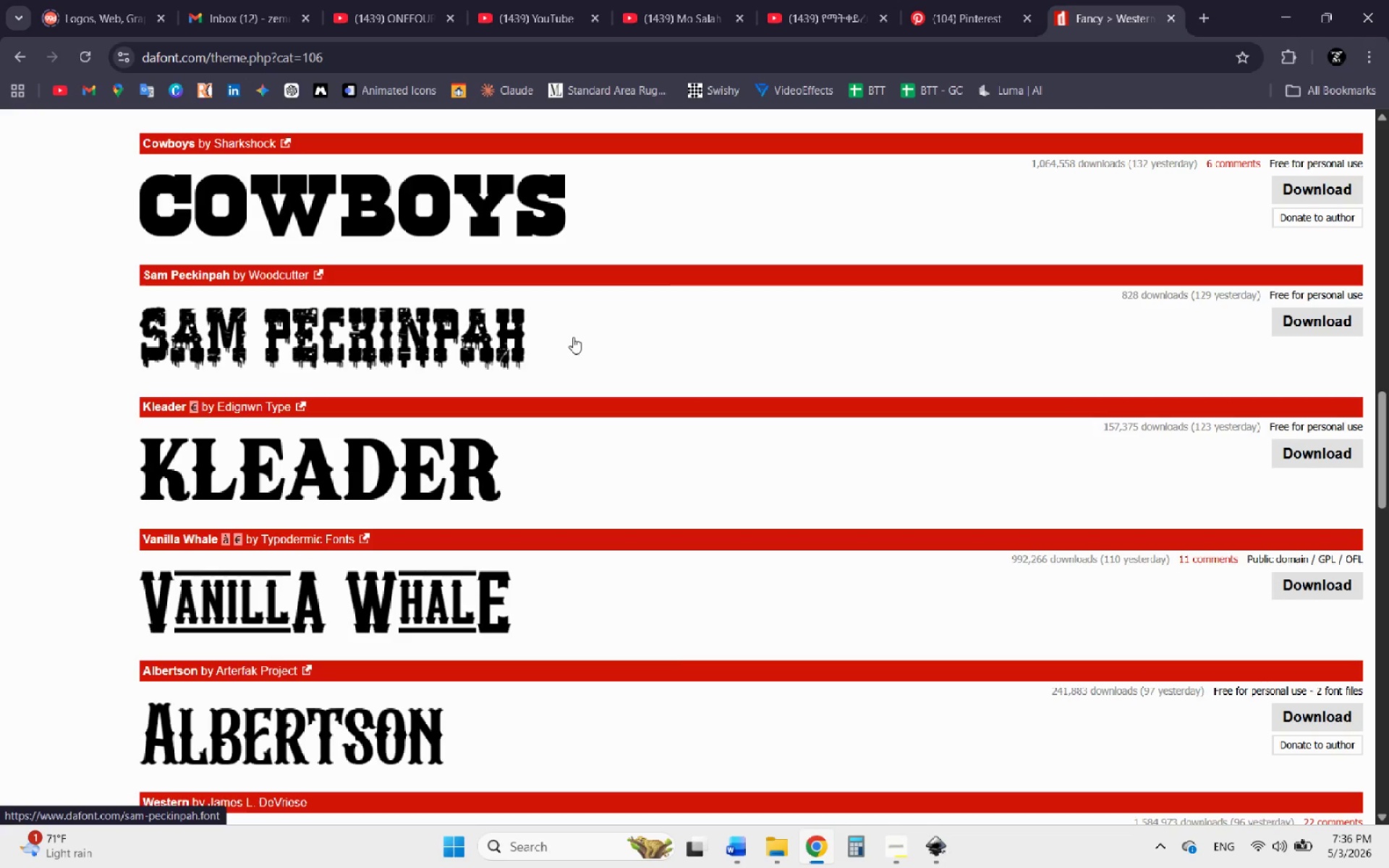 
wait(10.28)
 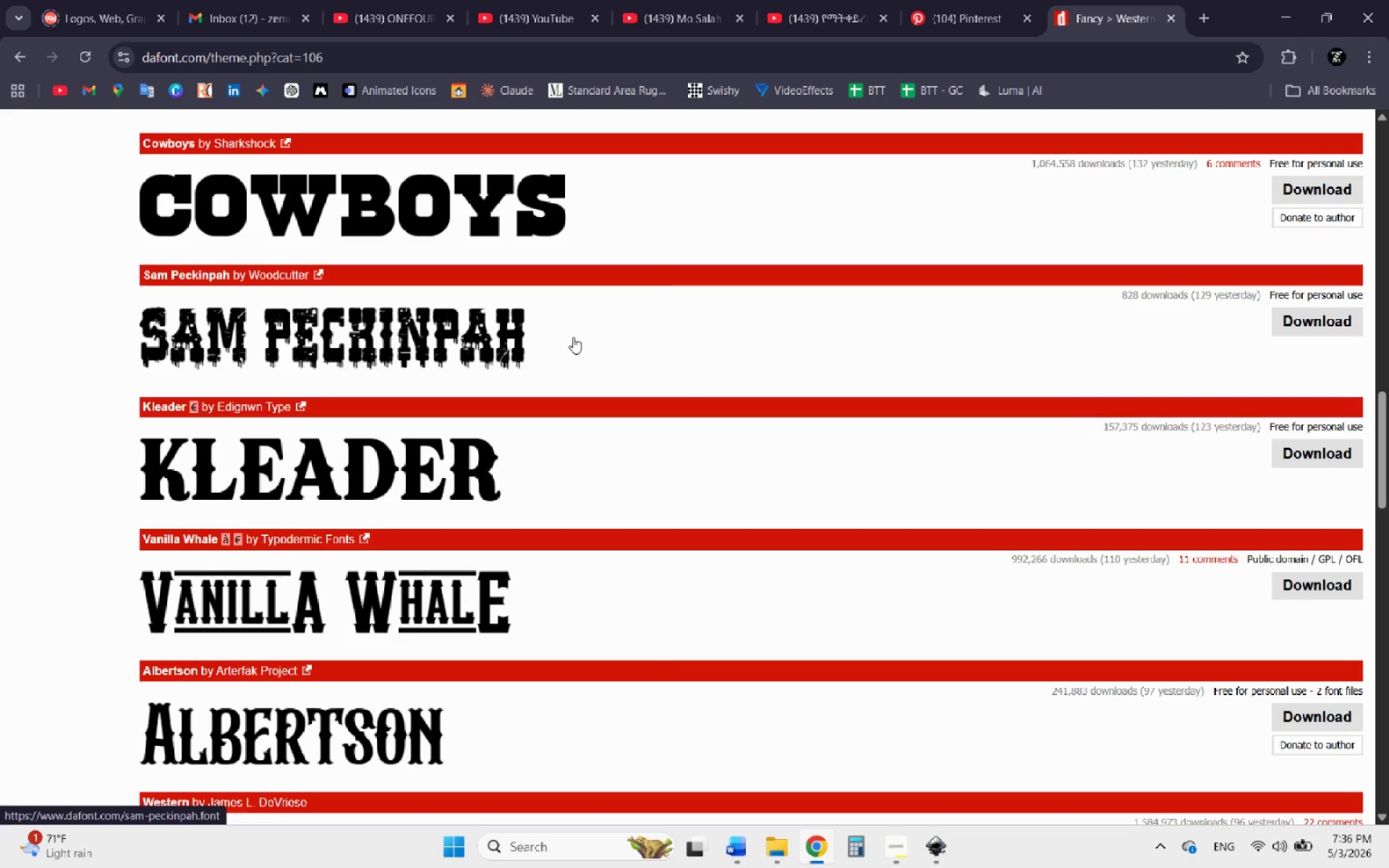 
scroll: coordinate [571, 339], scroll_direction: down, amount: 1.0
 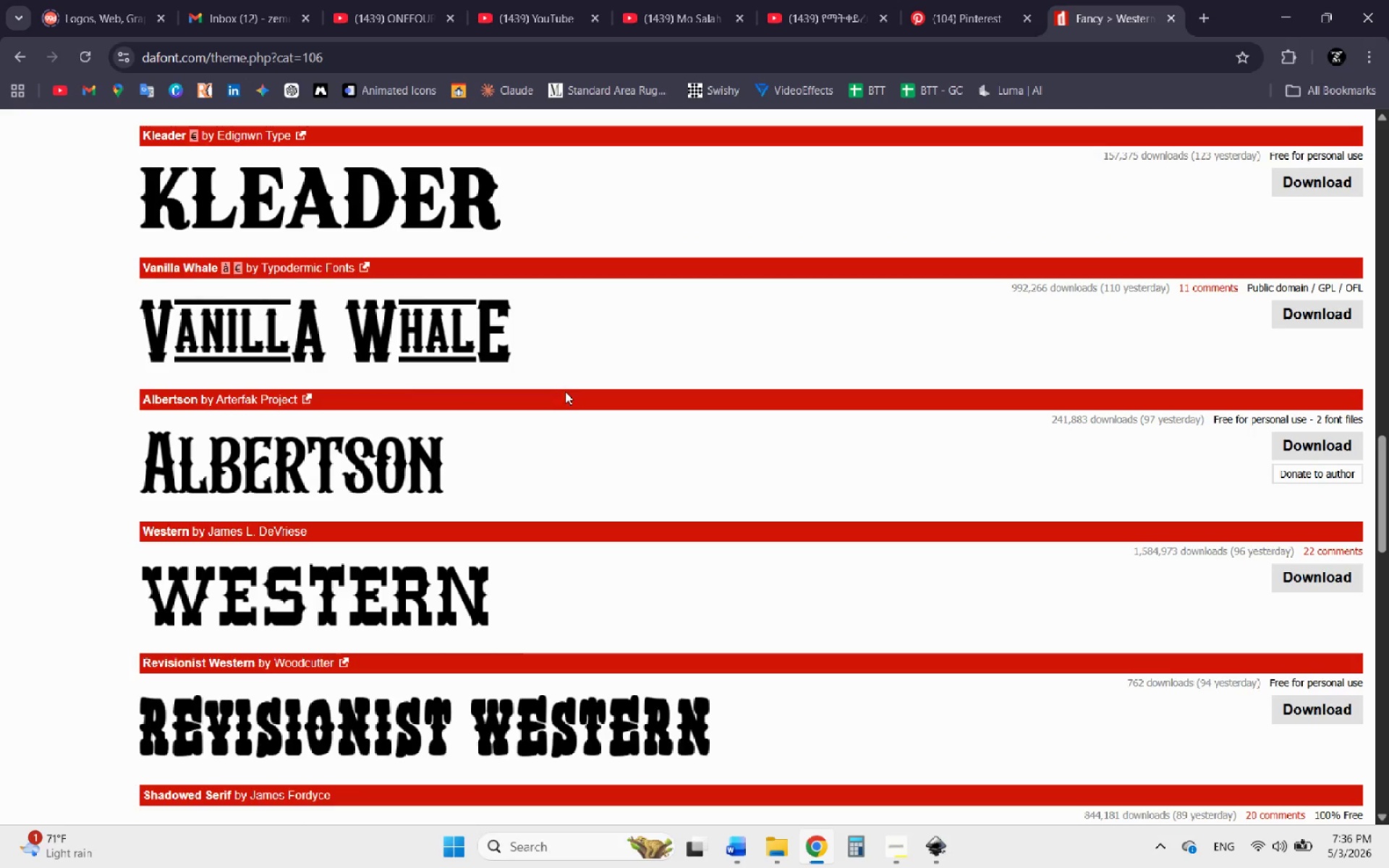 
wait(6.89)
 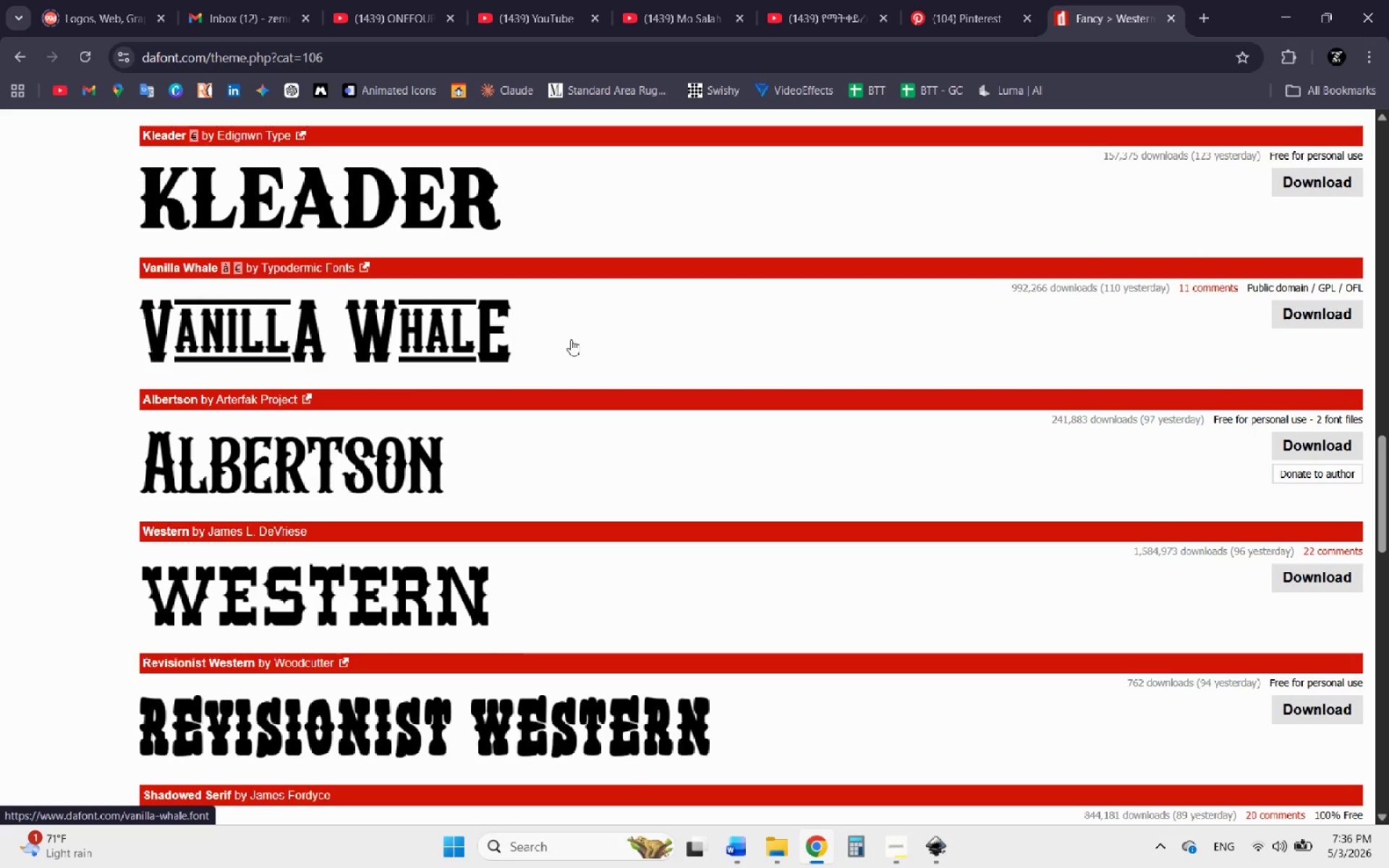 
left_click([1314, 192])
 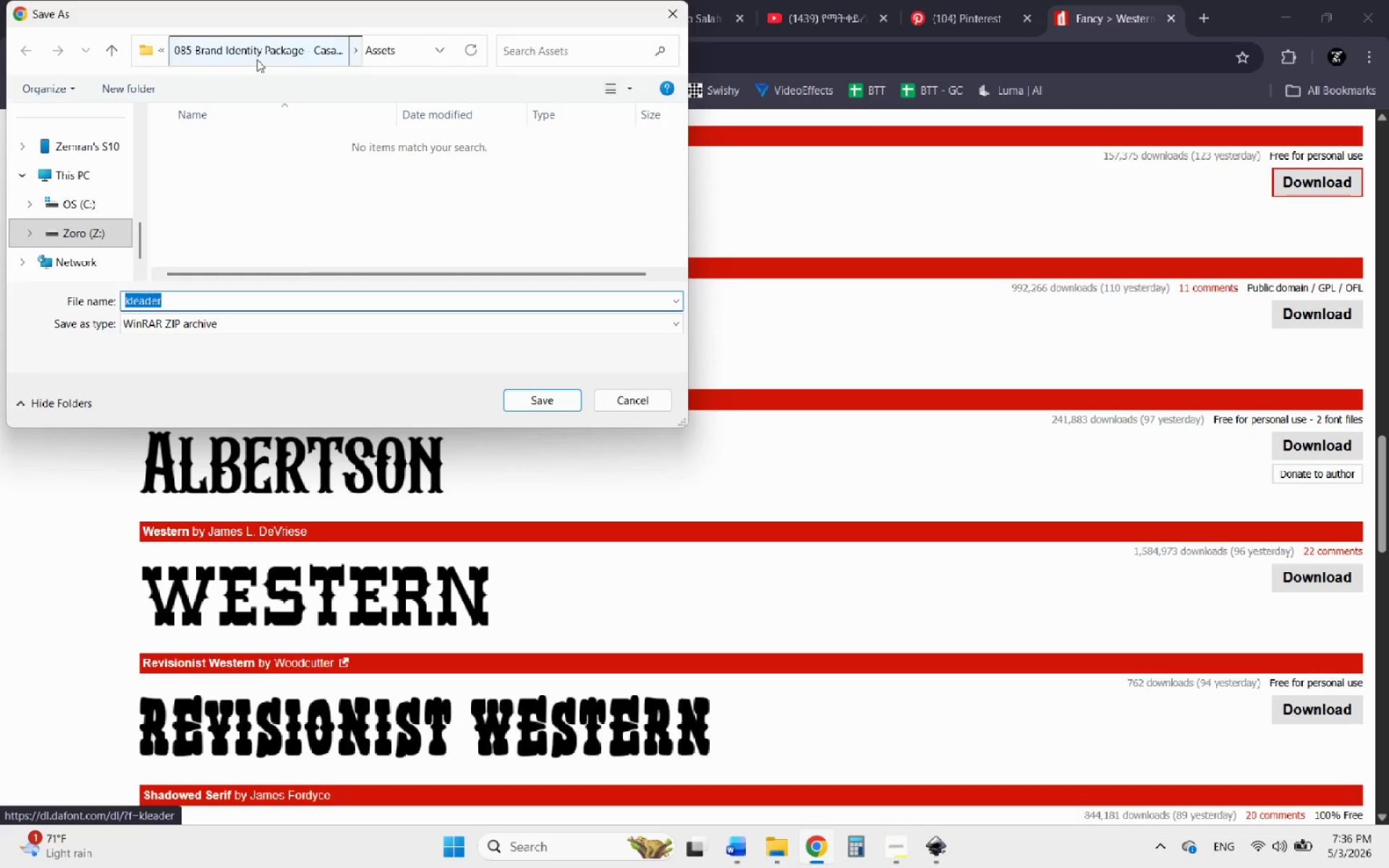 
wait(5.8)
 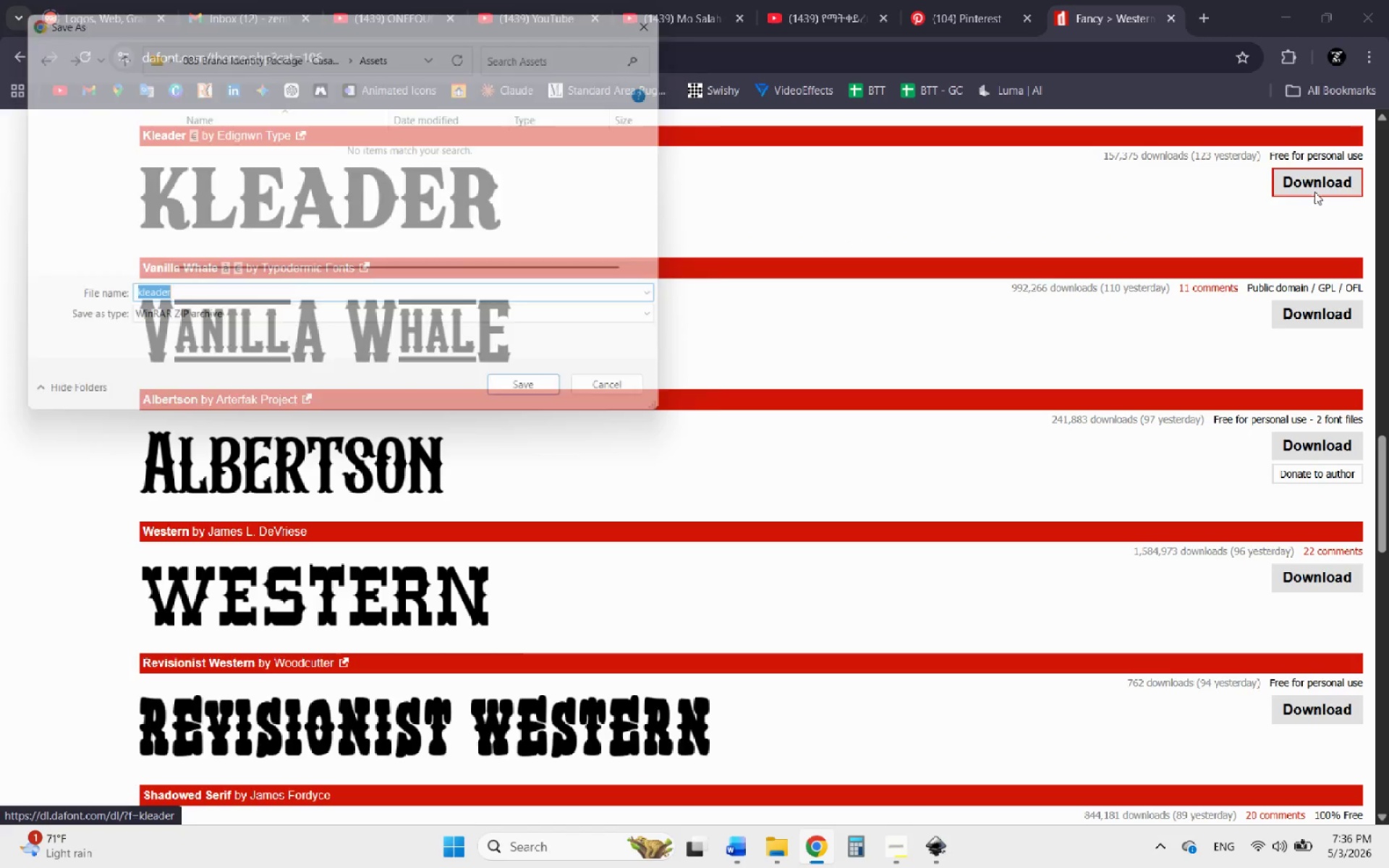 
left_click([257, 59])
 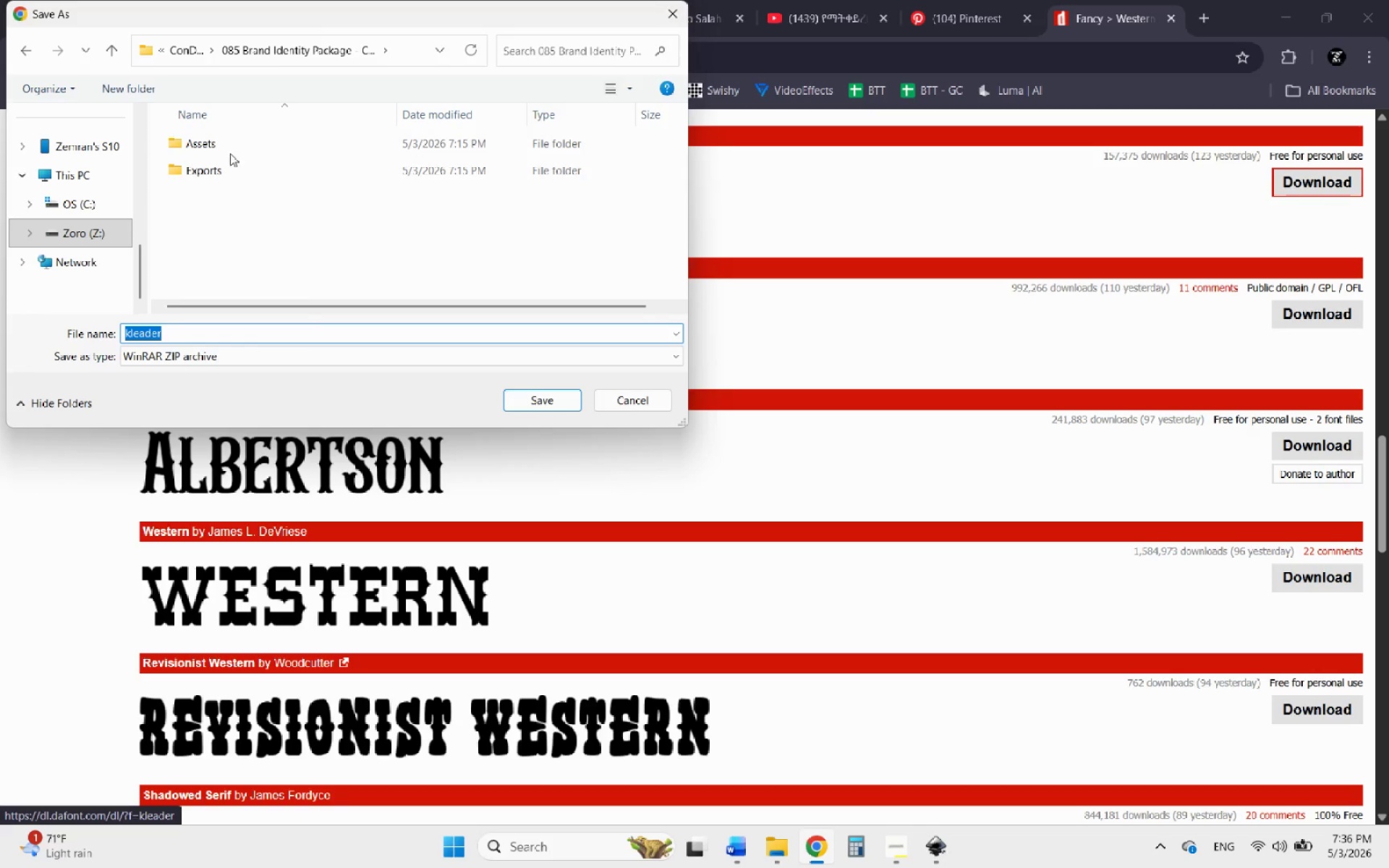 
double_click([216, 144])
 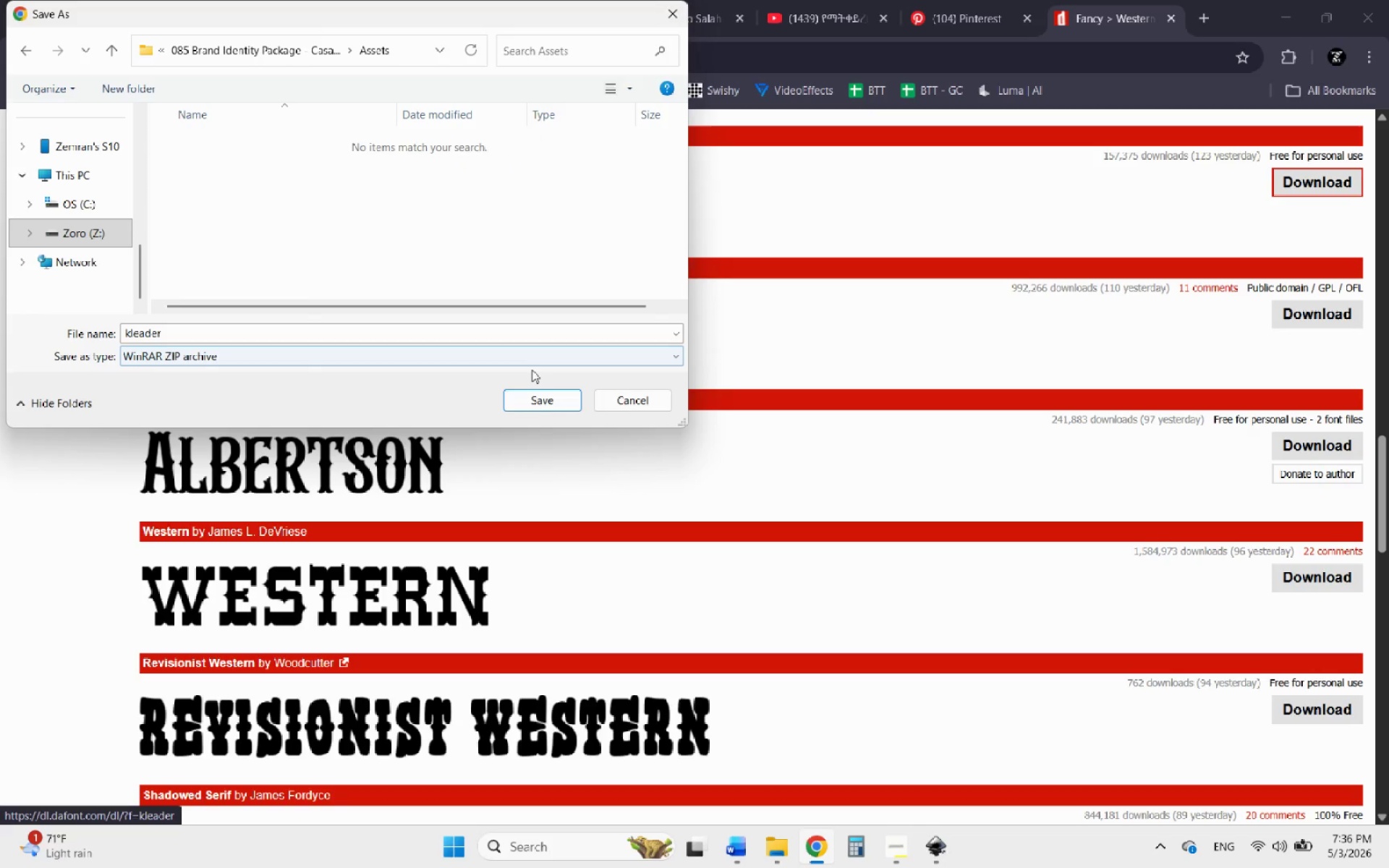 
left_click([540, 397])
 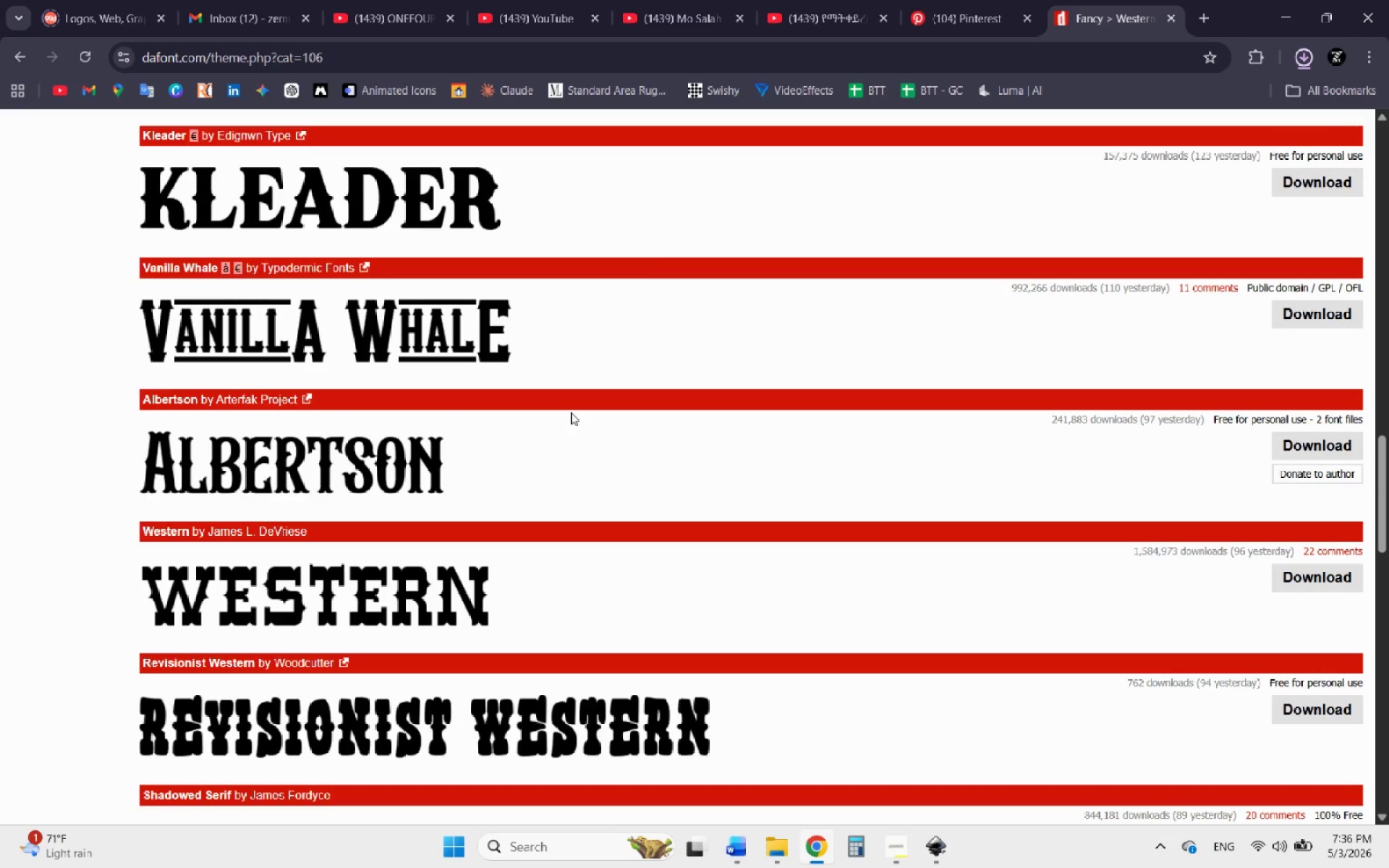 
scroll: coordinate [509, 425], scroll_direction: up, amount: 2.0
 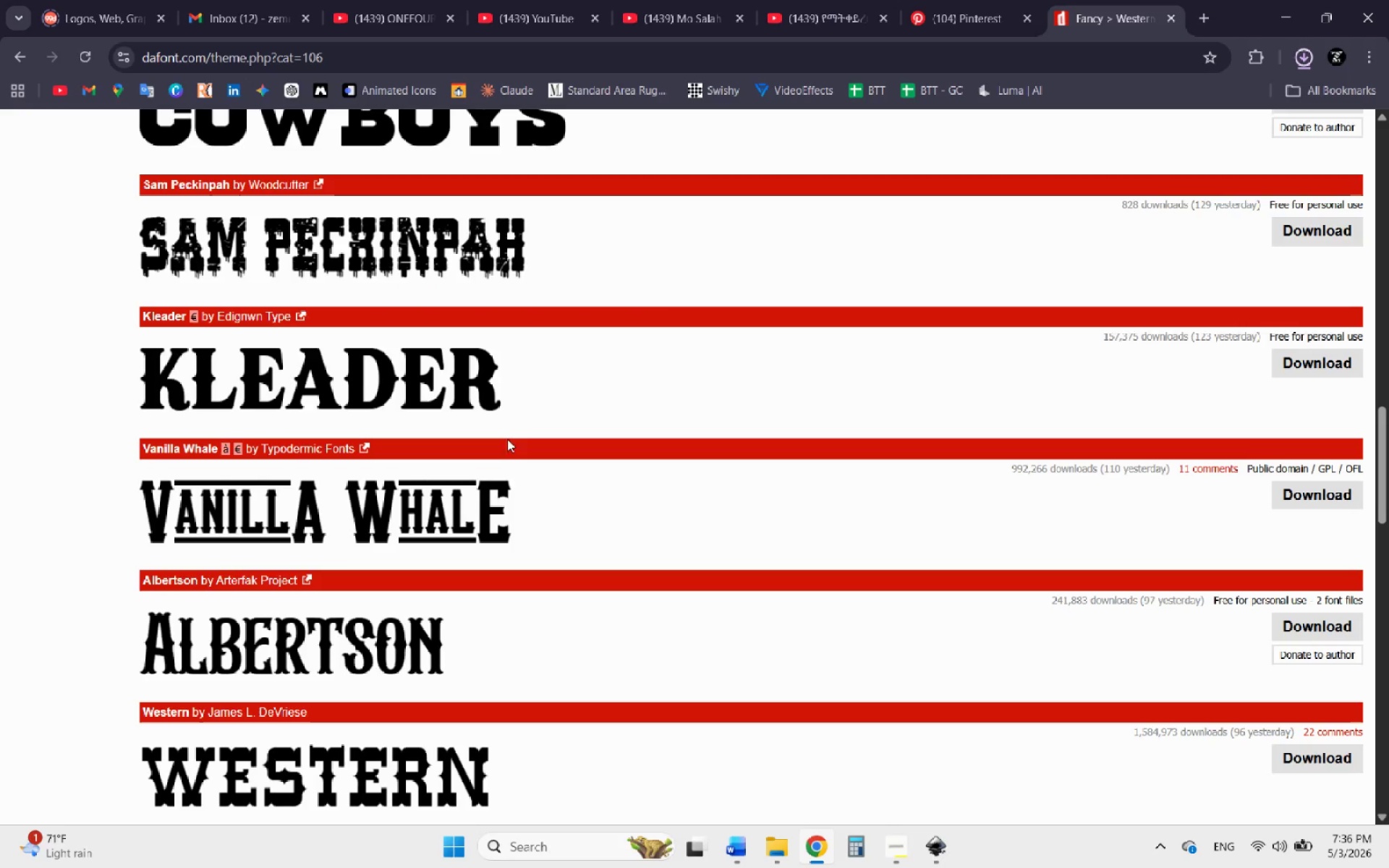 
scroll: coordinate [505, 454], scroll_direction: down, amount: 1.0
 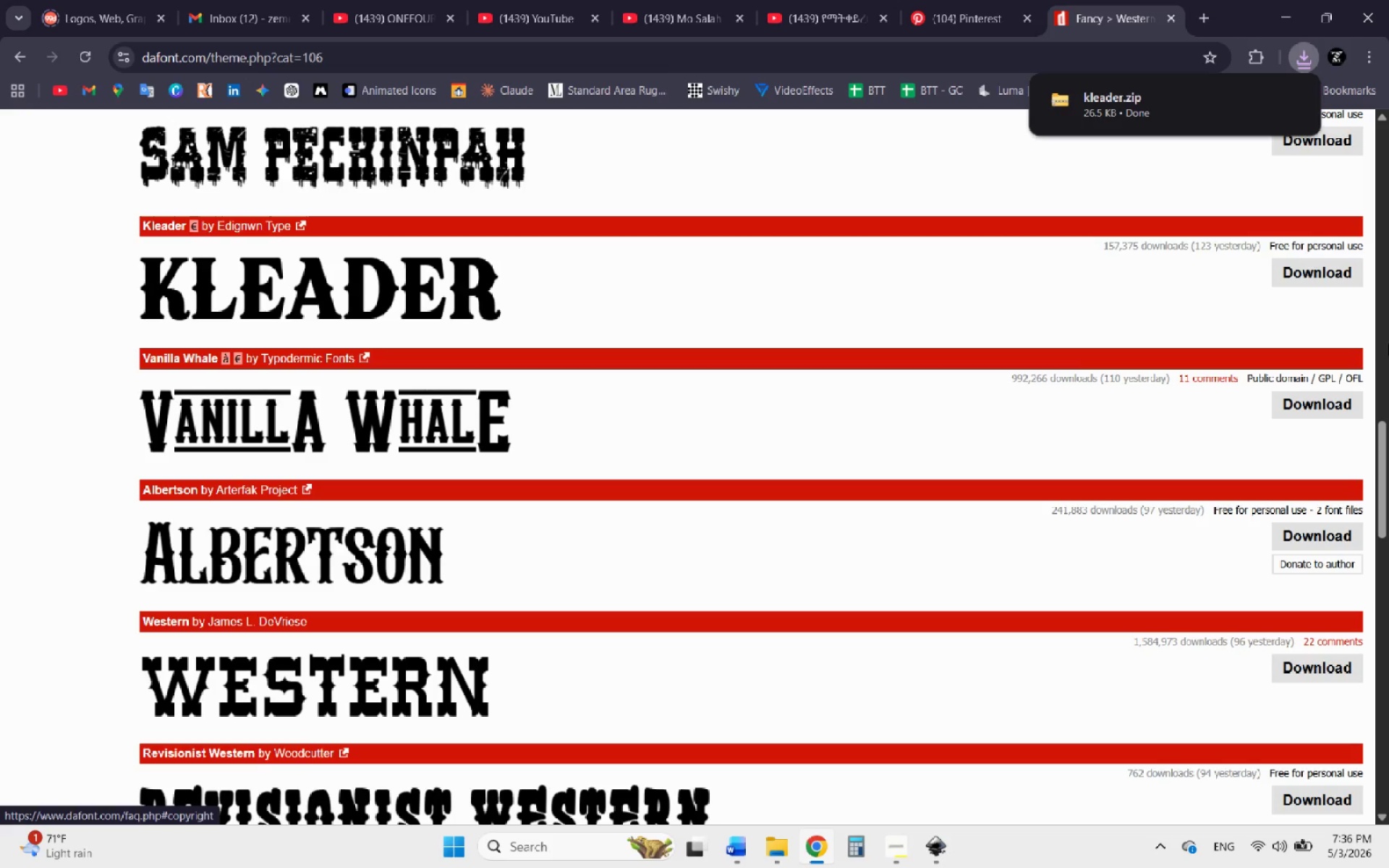 
left_click([1307, 403])
 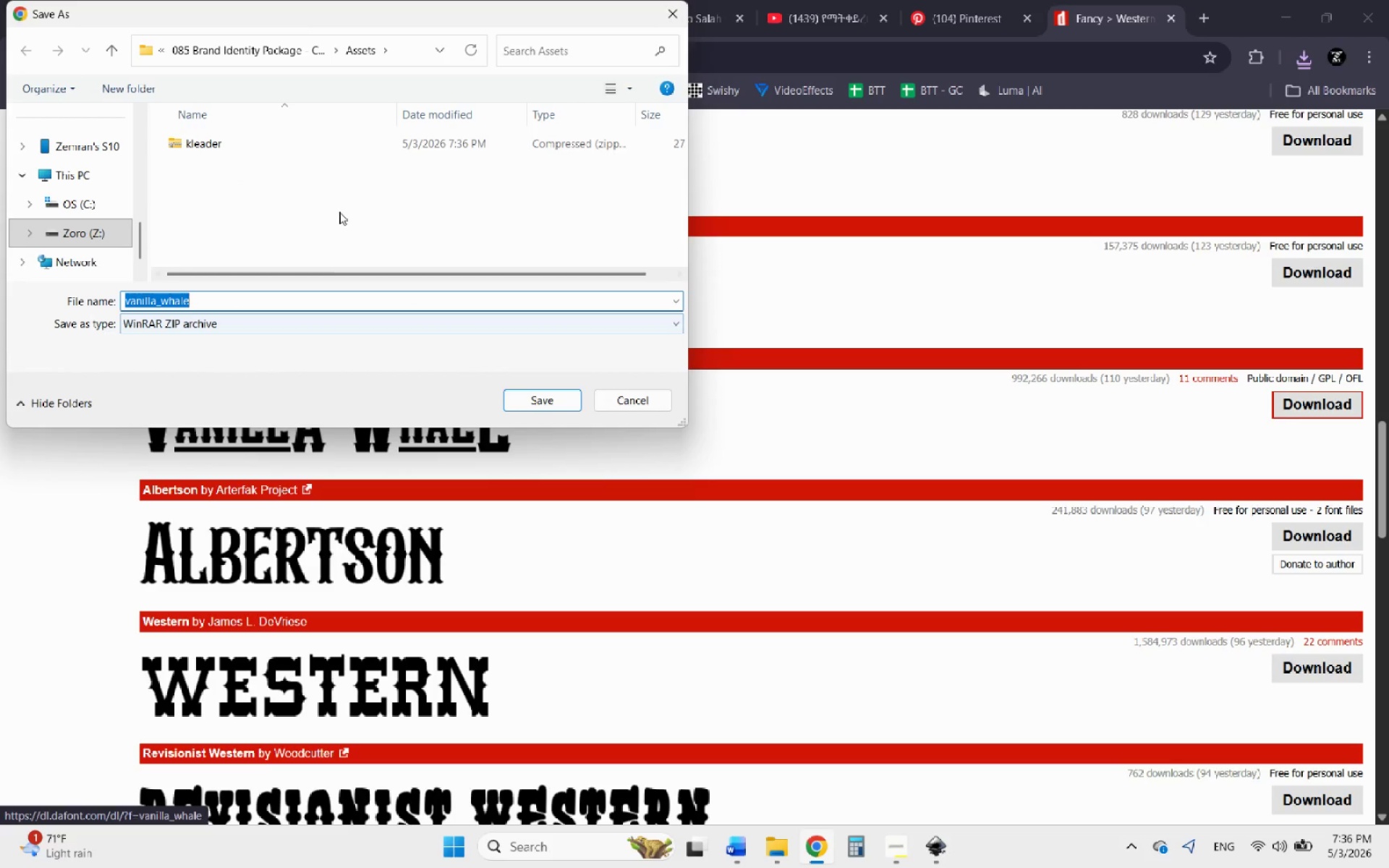 
left_click([527, 396])
 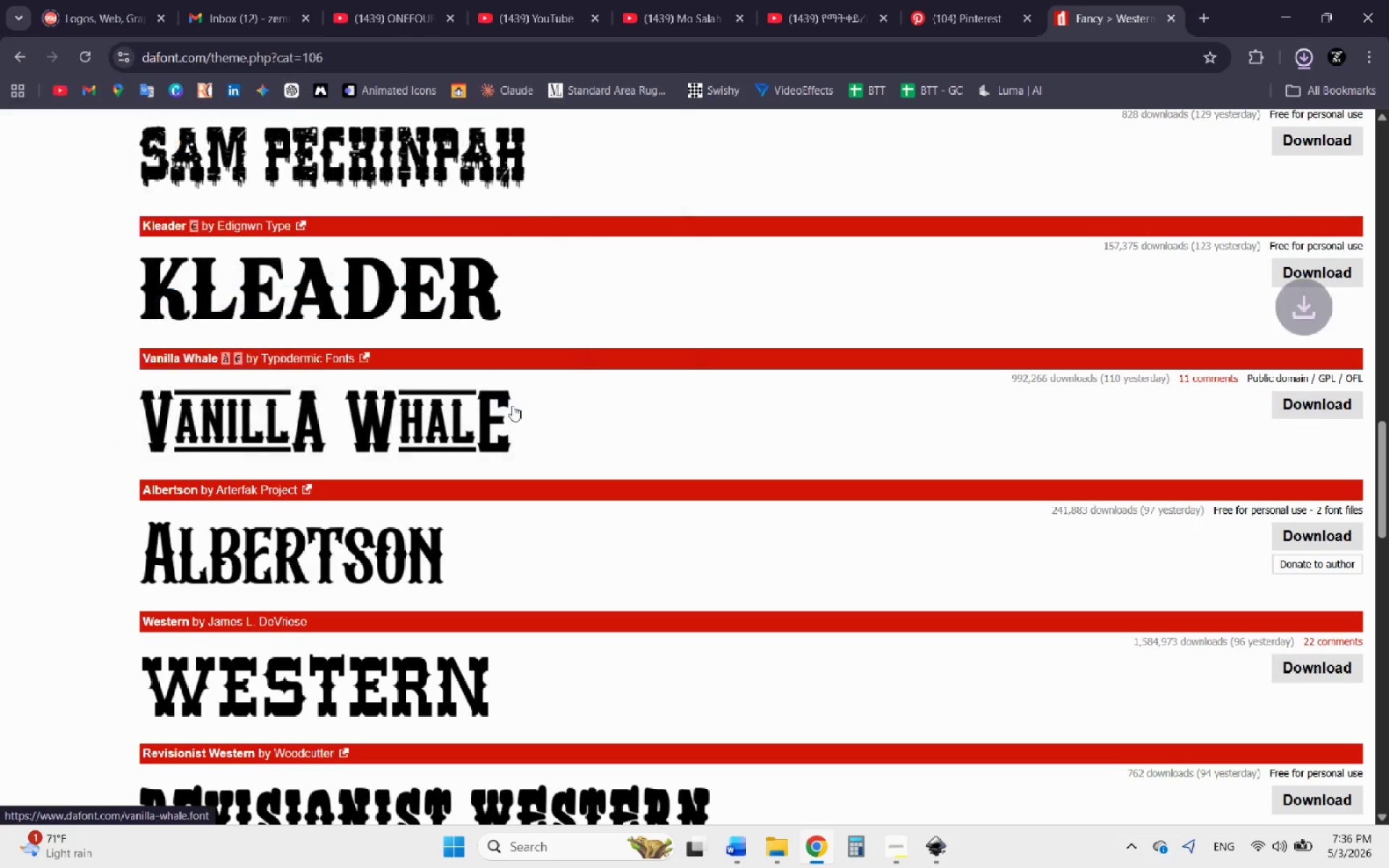 
scroll: coordinate [493, 415], scroll_direction: down, amount: 12.0
 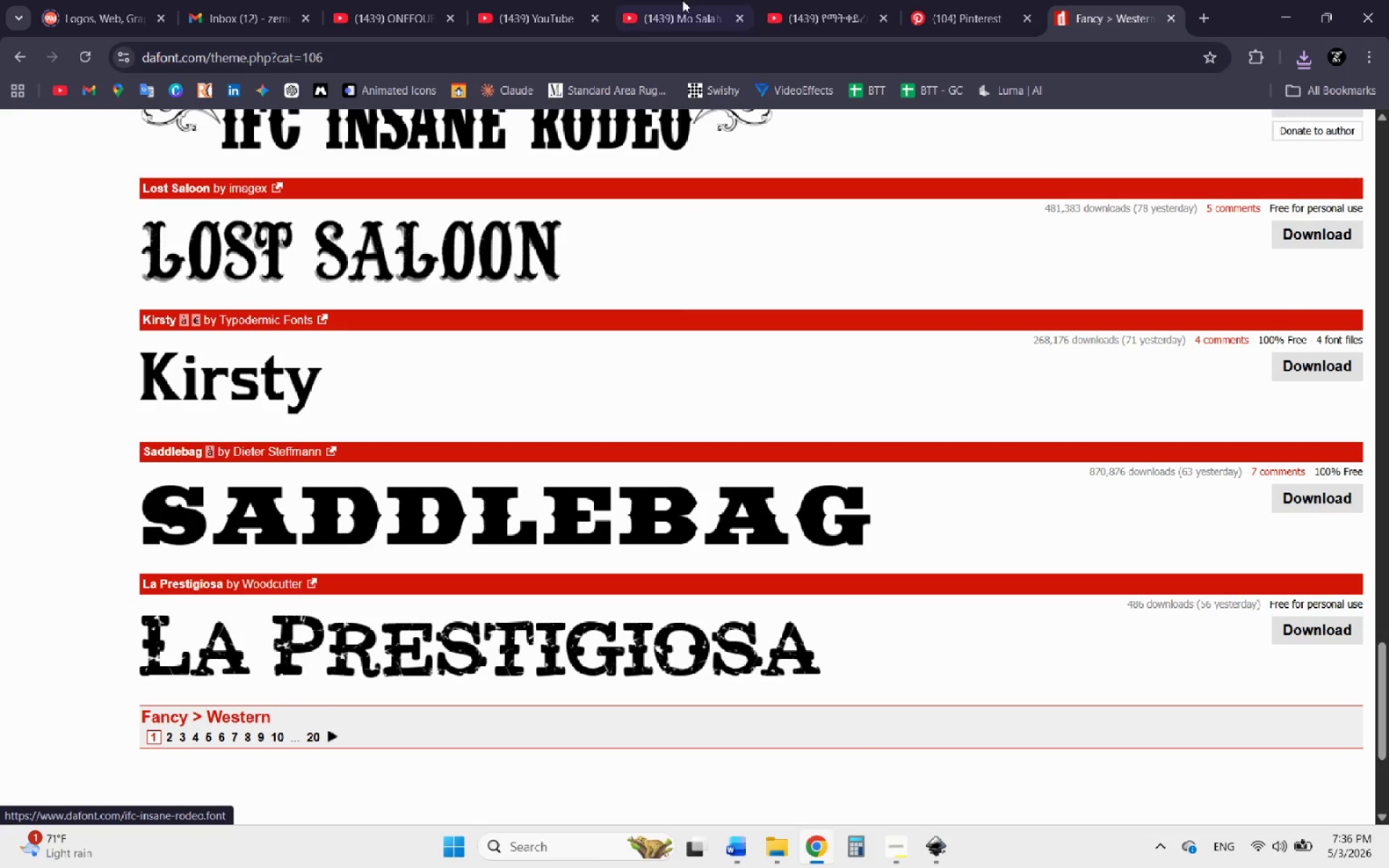 
left_click([981, 0])
 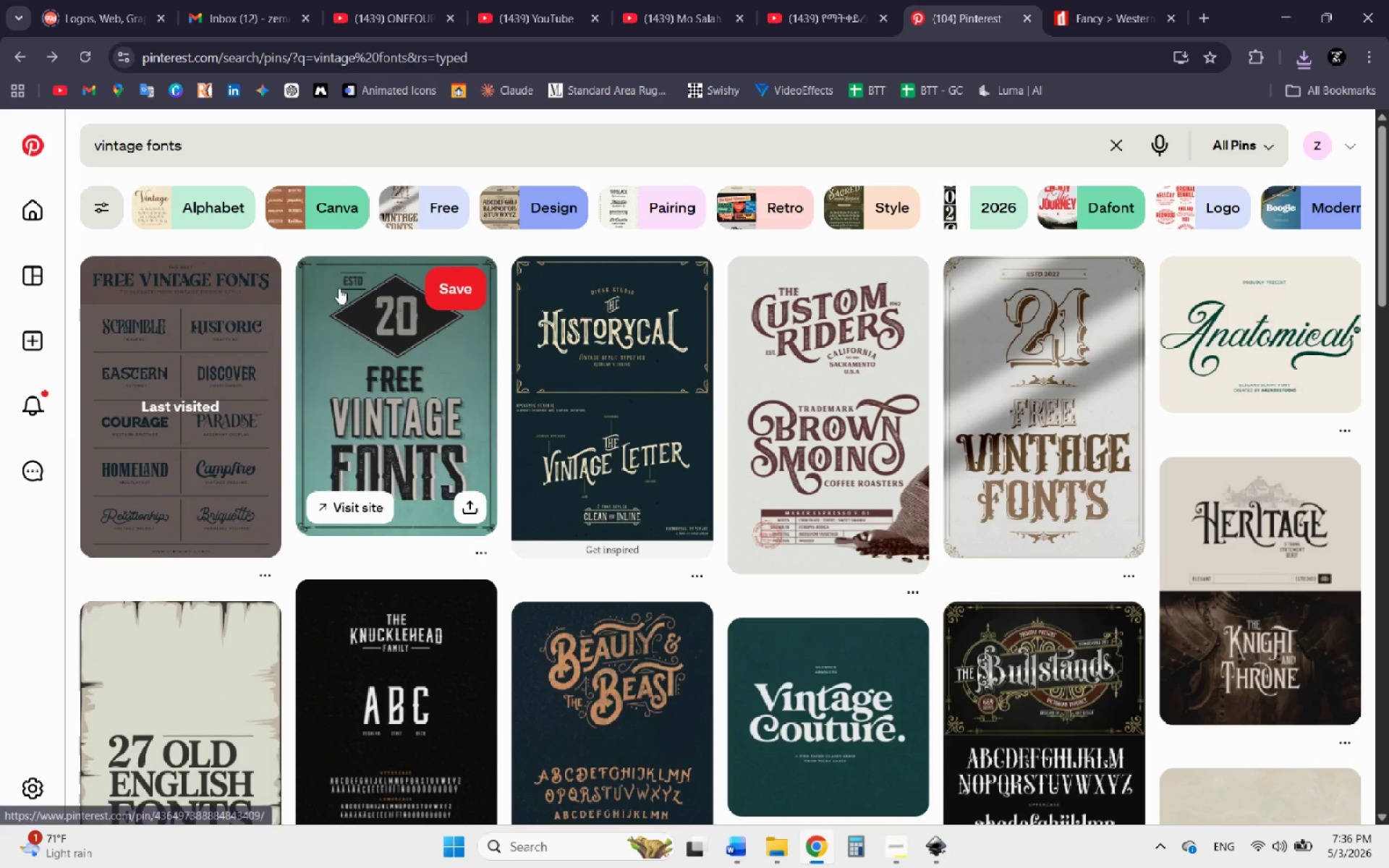 
mouse_move([514, 362])
 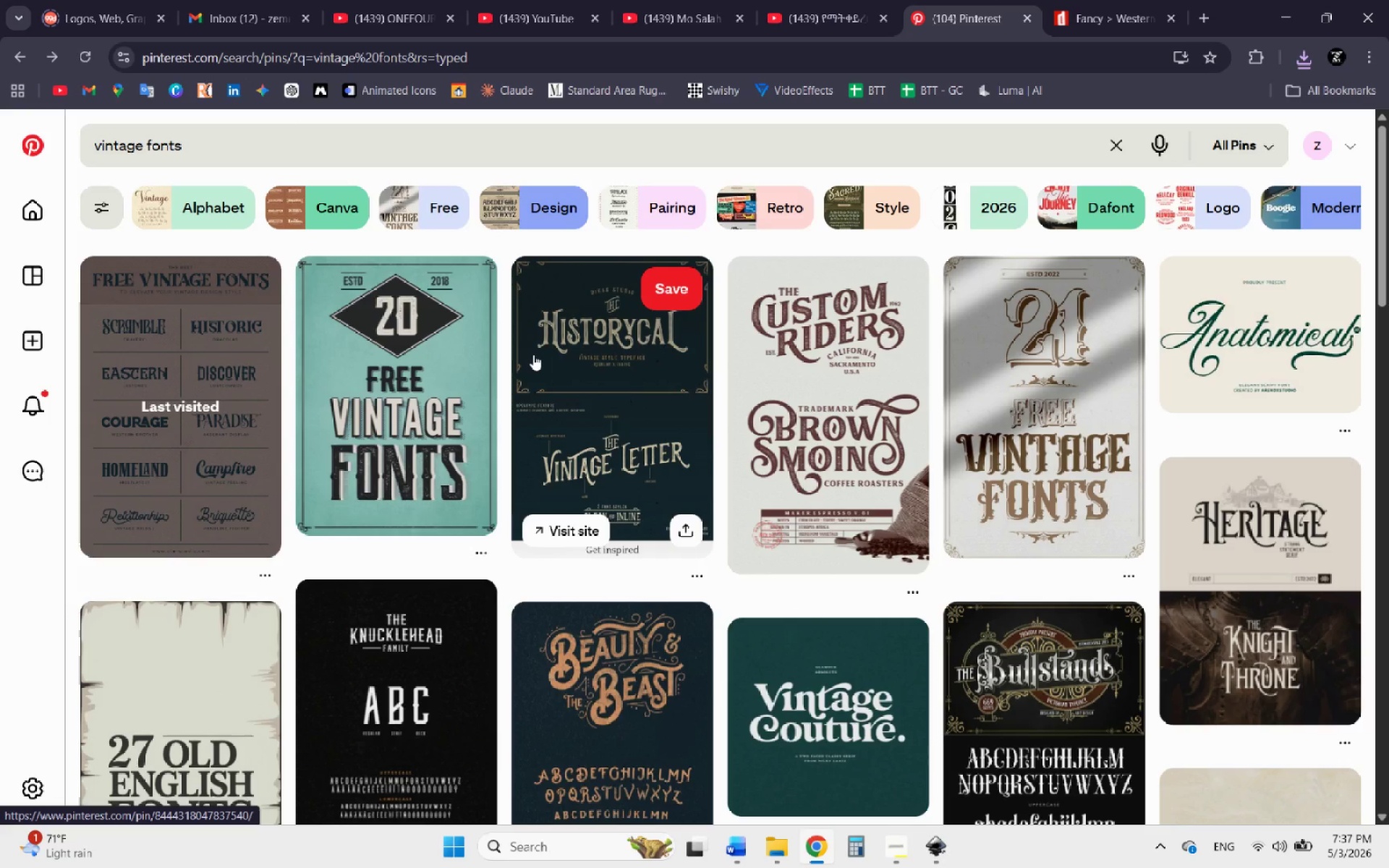 
scroll: coordinate [370, 393], scroll_direction: down, amount: 1.0
 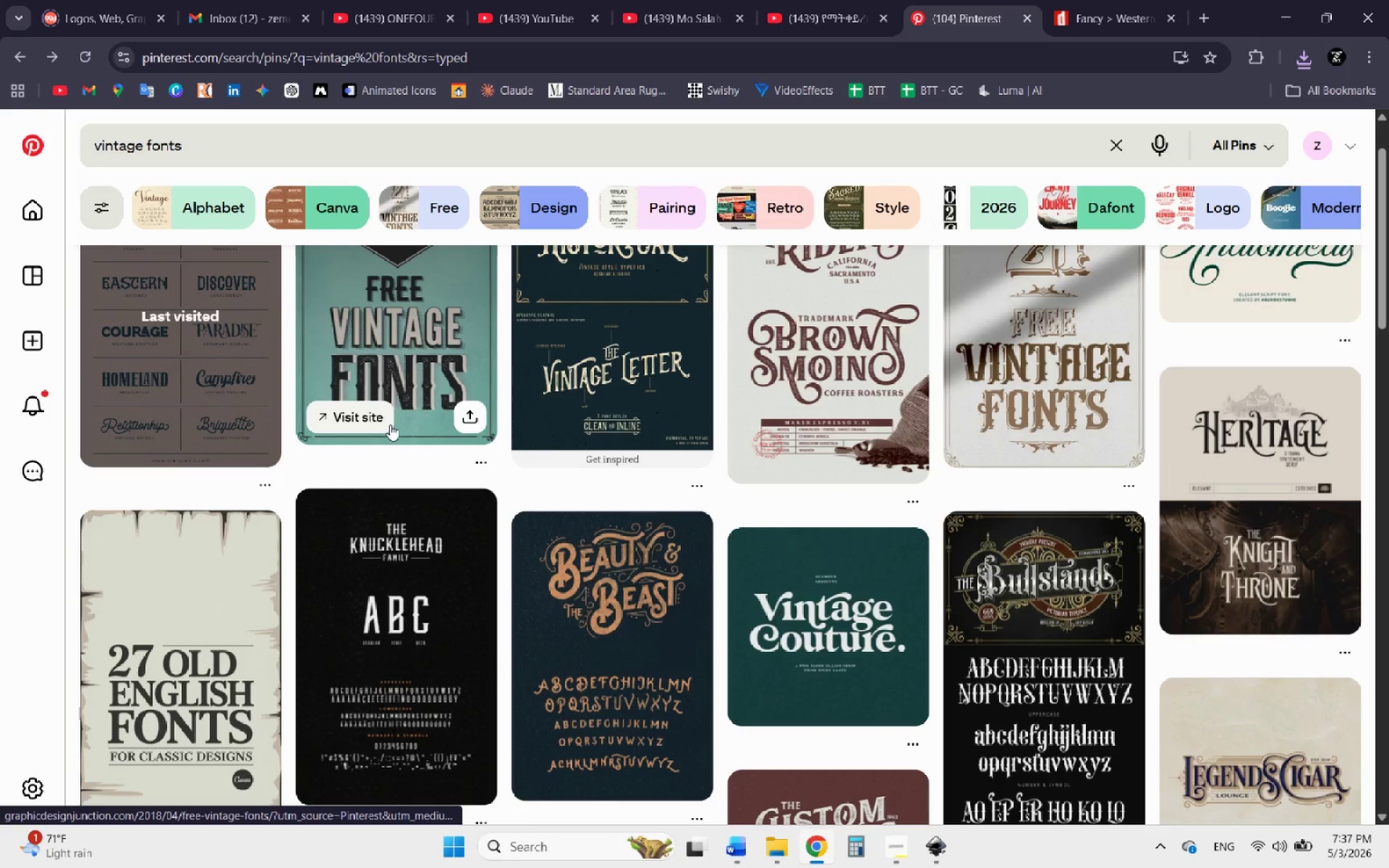 
mouse_move([375, 410])
 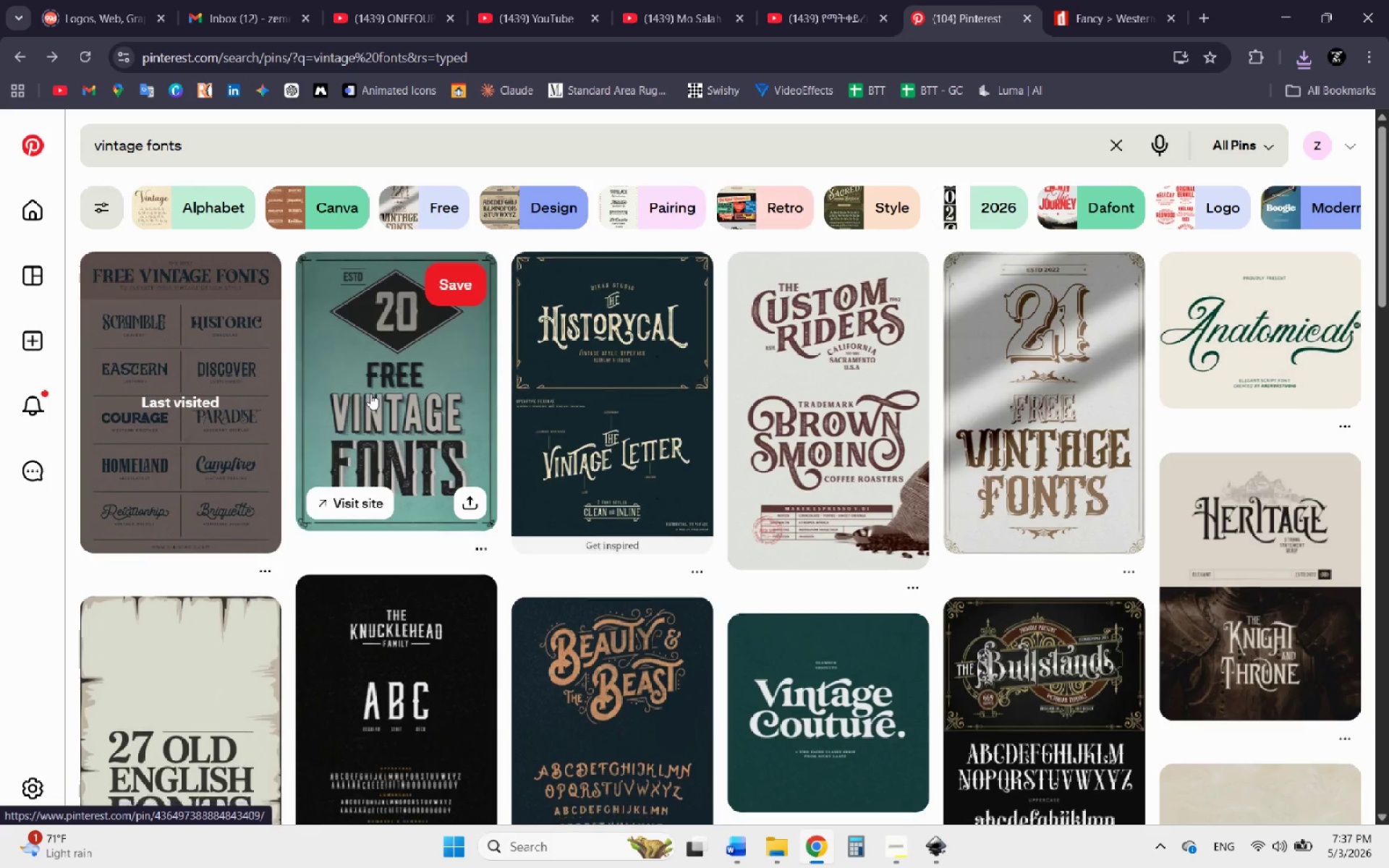 
scroll: coordinate [422, 448], scroll_direction: up, amount: 2.0
 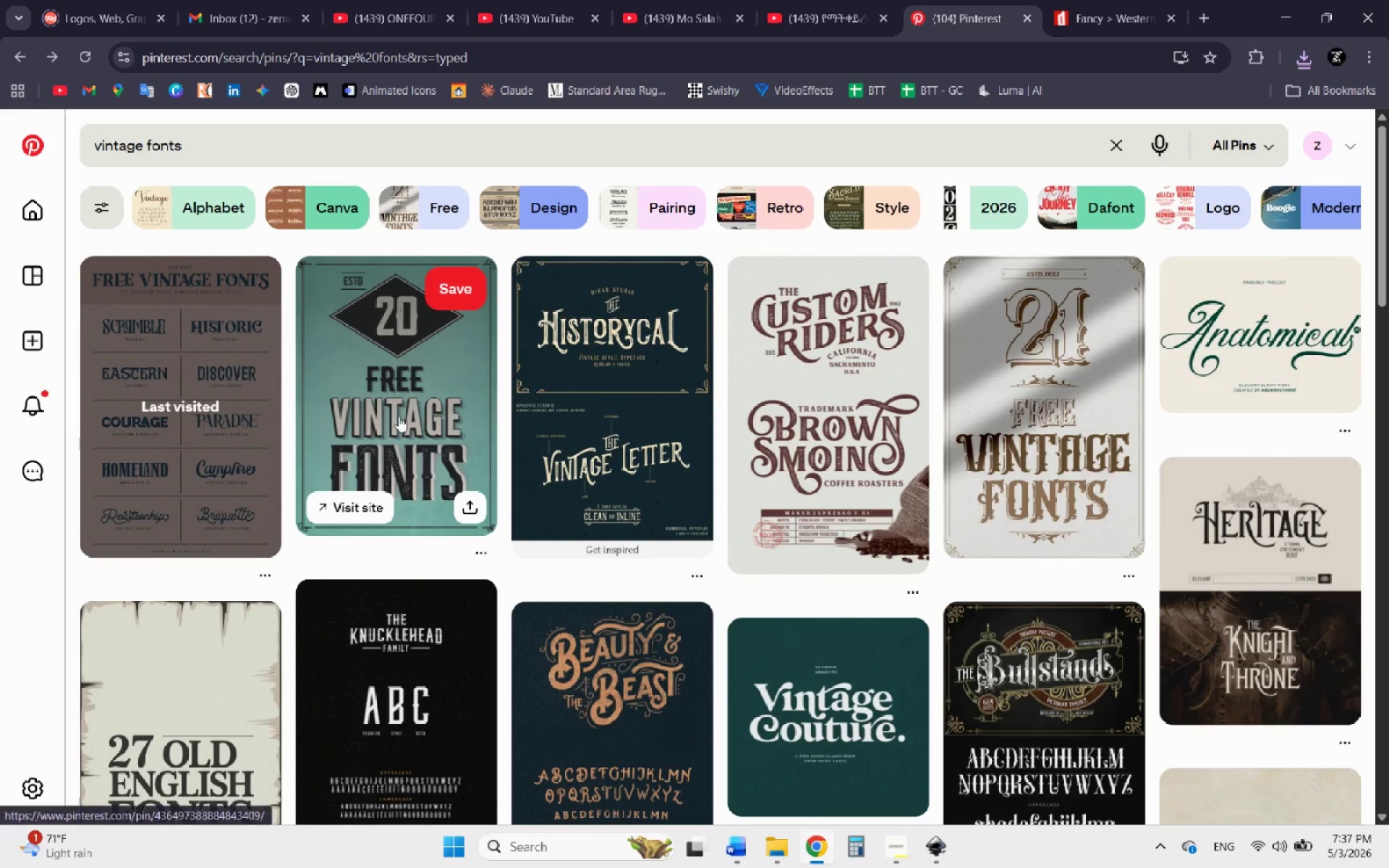 
left_click([391, 394])
 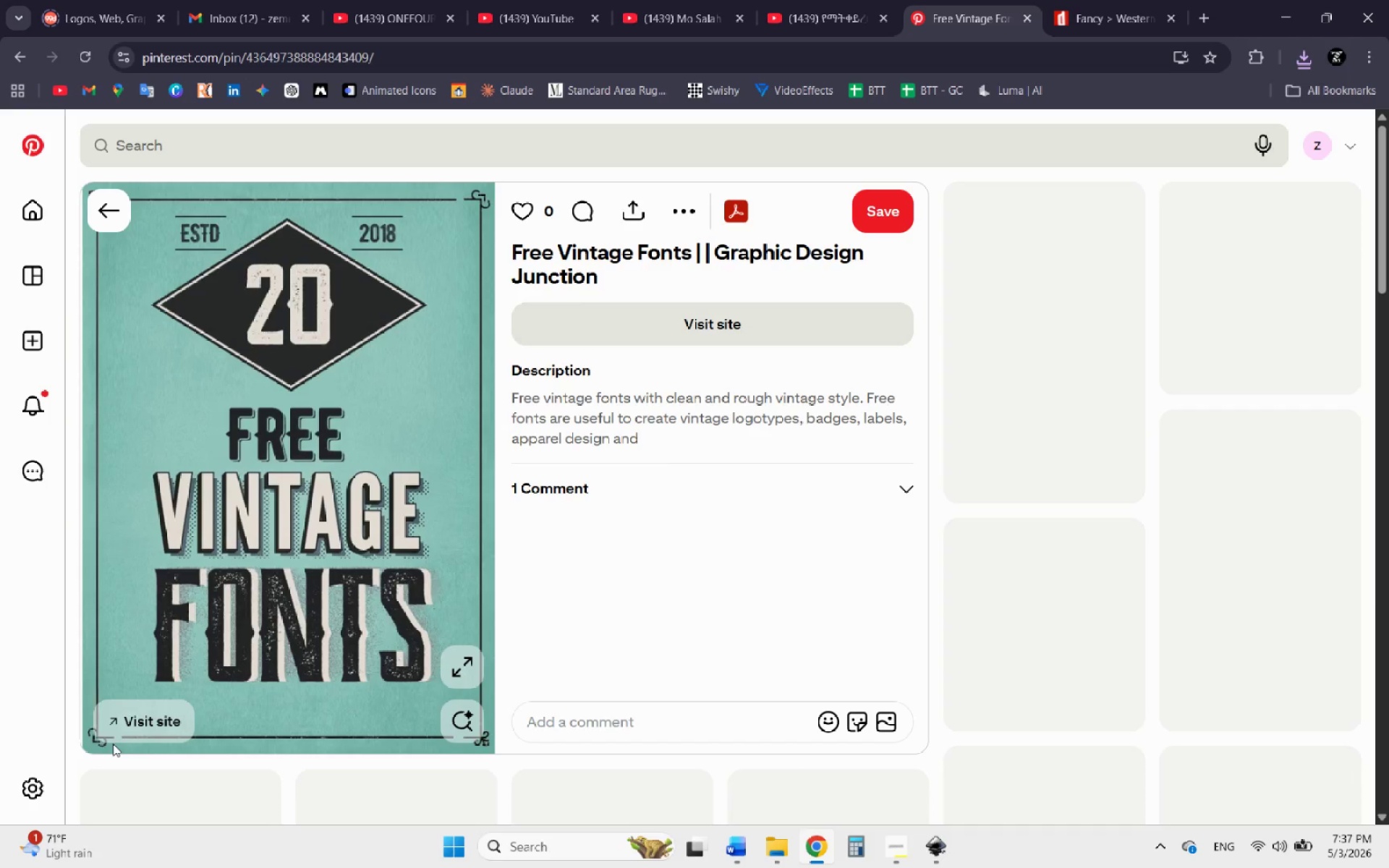 
left_click([129, 723])
 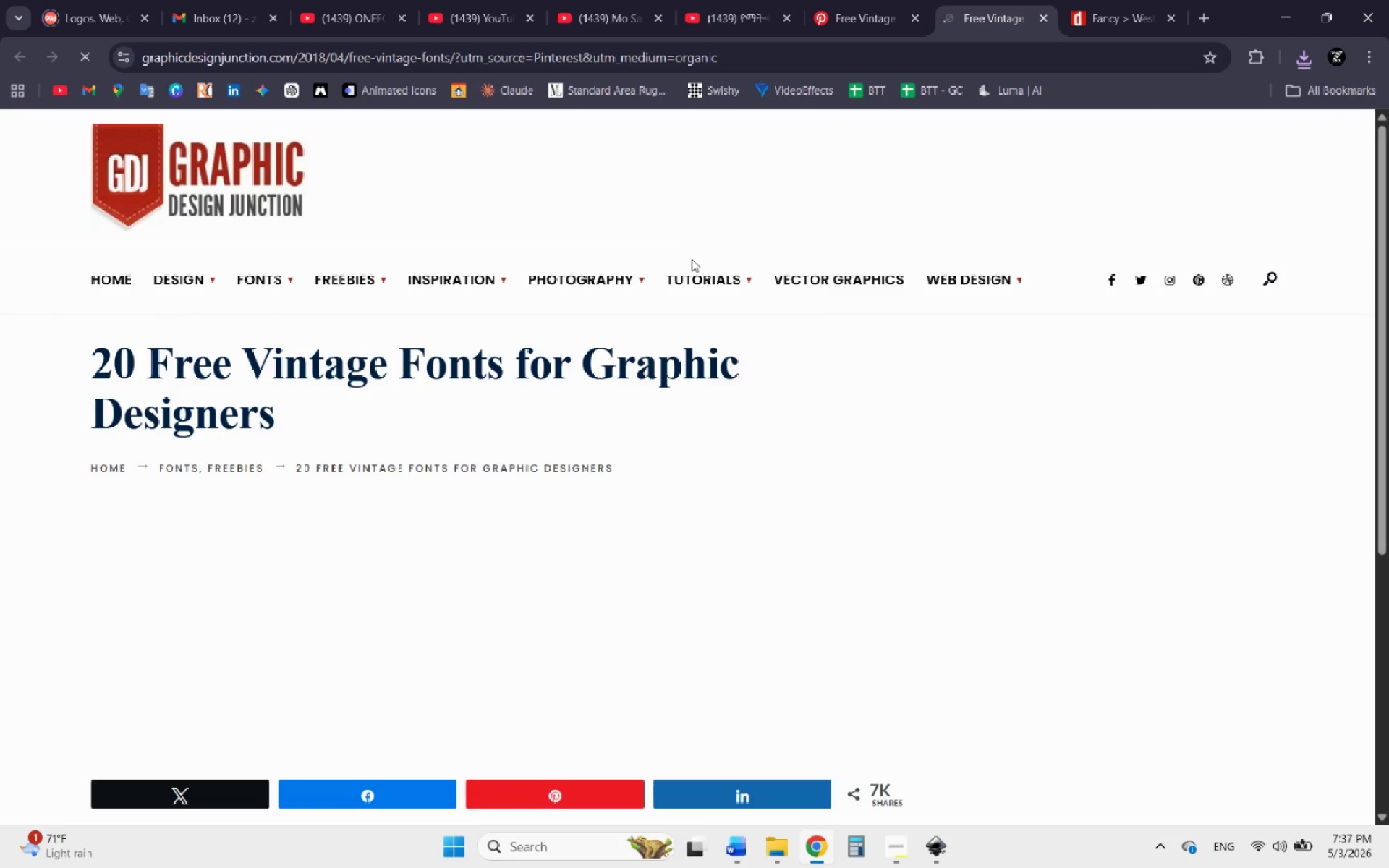 
scroll: coordinate [592, 339], scroll_direction: down, amount: 20.0
 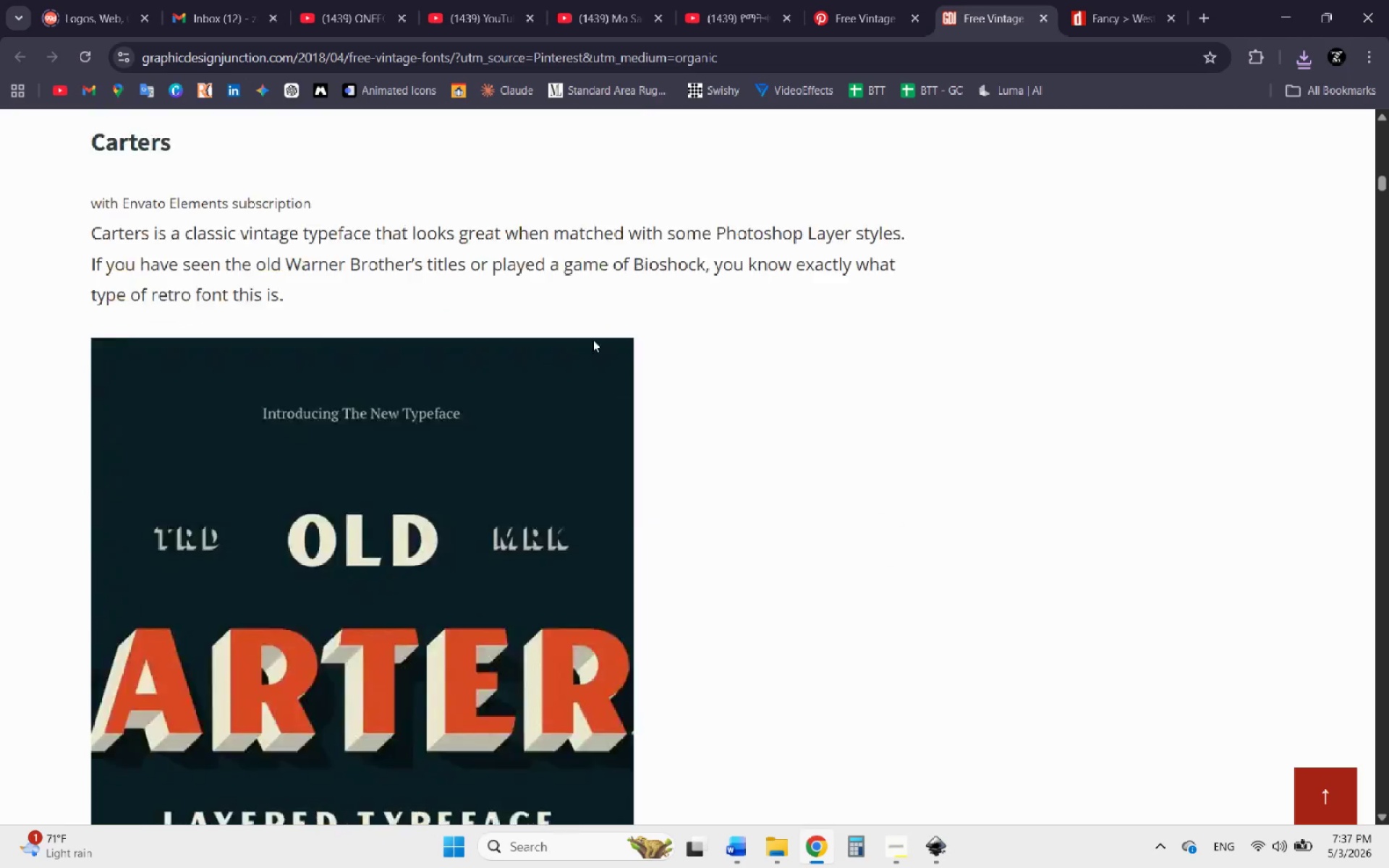 
scroll: coordinate [592, 339], scroll_direction: up, amount: 3.0
 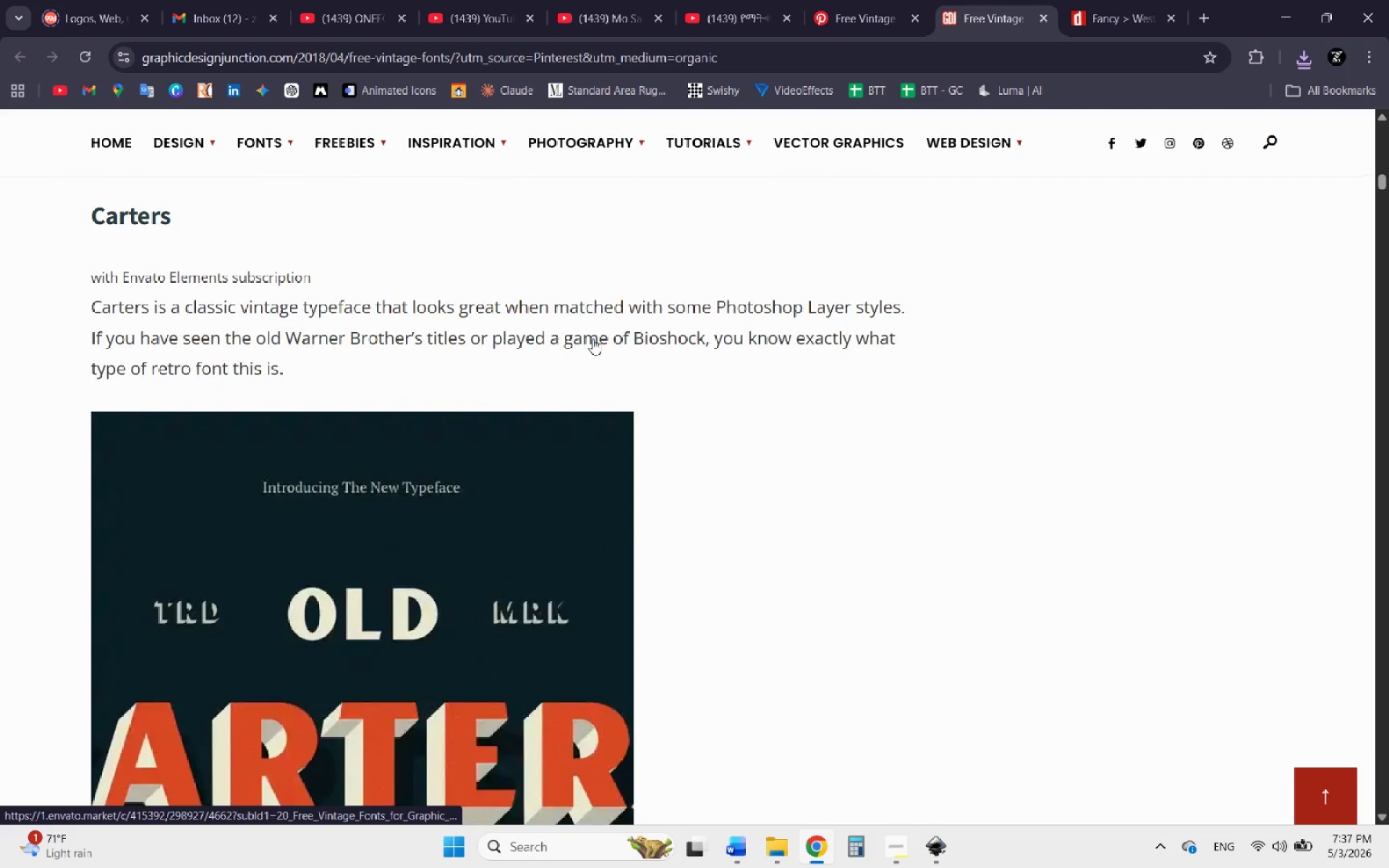 
scroll: coordinate [585, 339], scroll_direction: down, amount: 50.0
 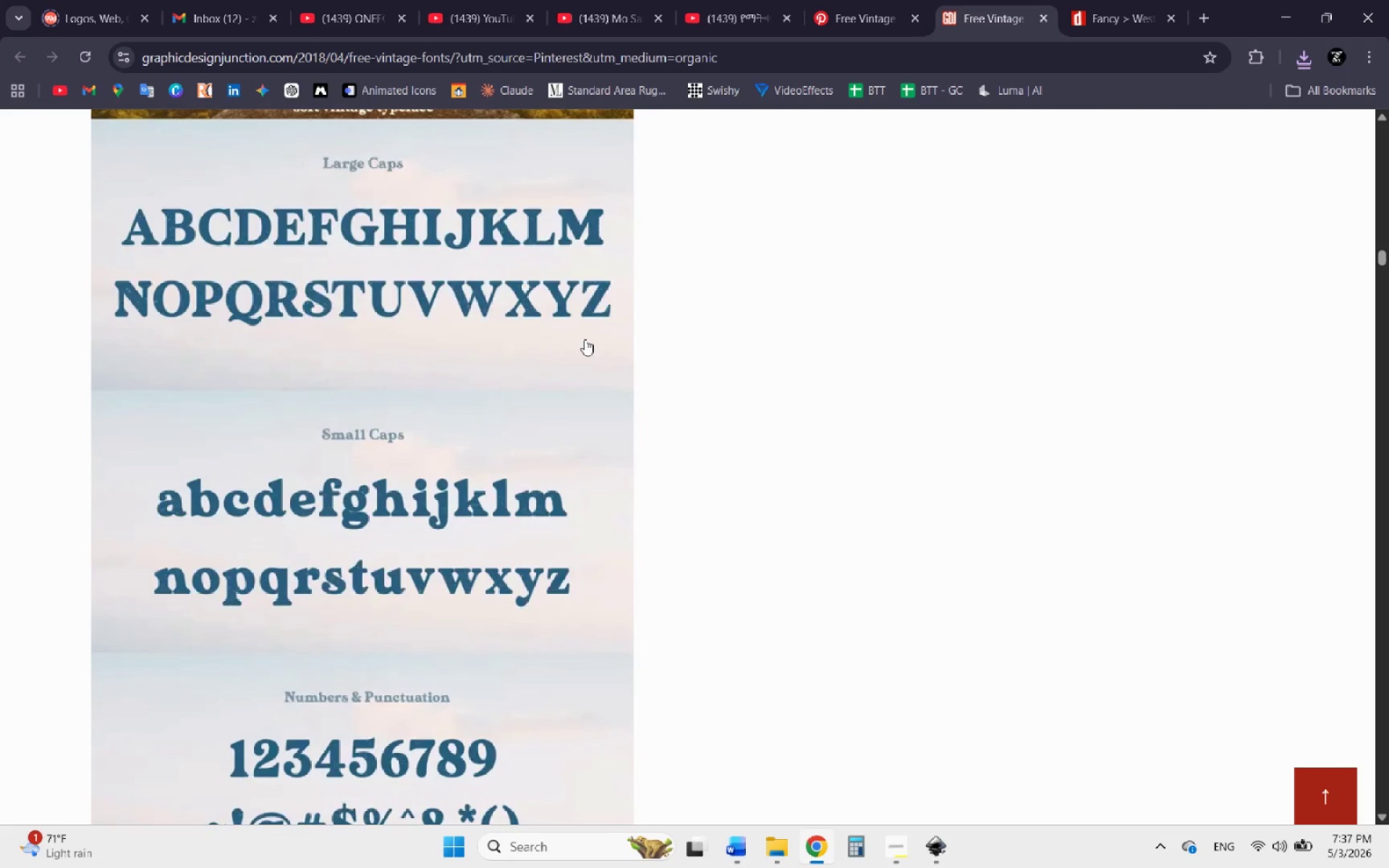 
scroll: coordinate [585, 339], scroll_direction: up, amount: 5.0
 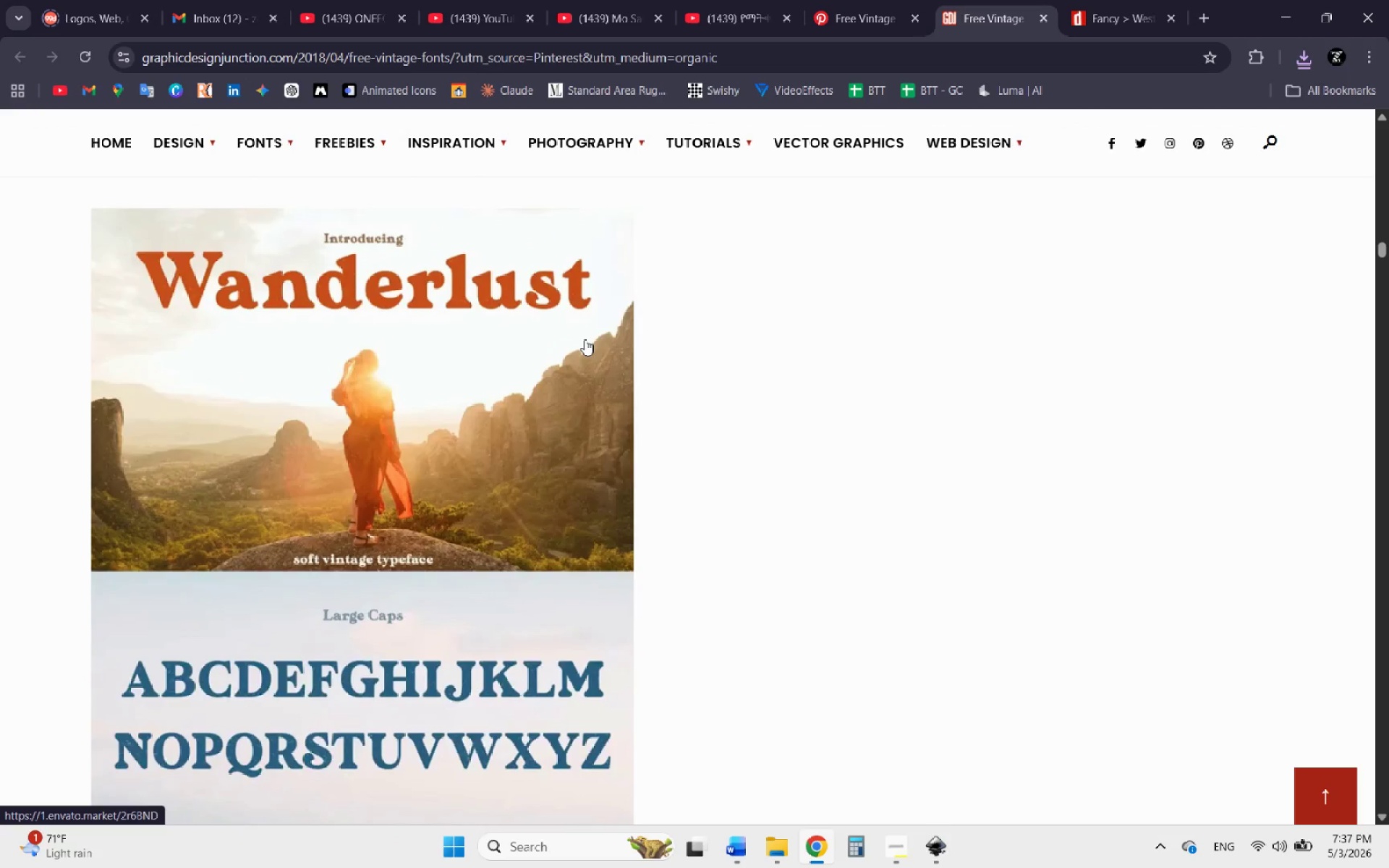 
scroll: coordinate [584, 339], scroll_direction: down, amount: 27.0
 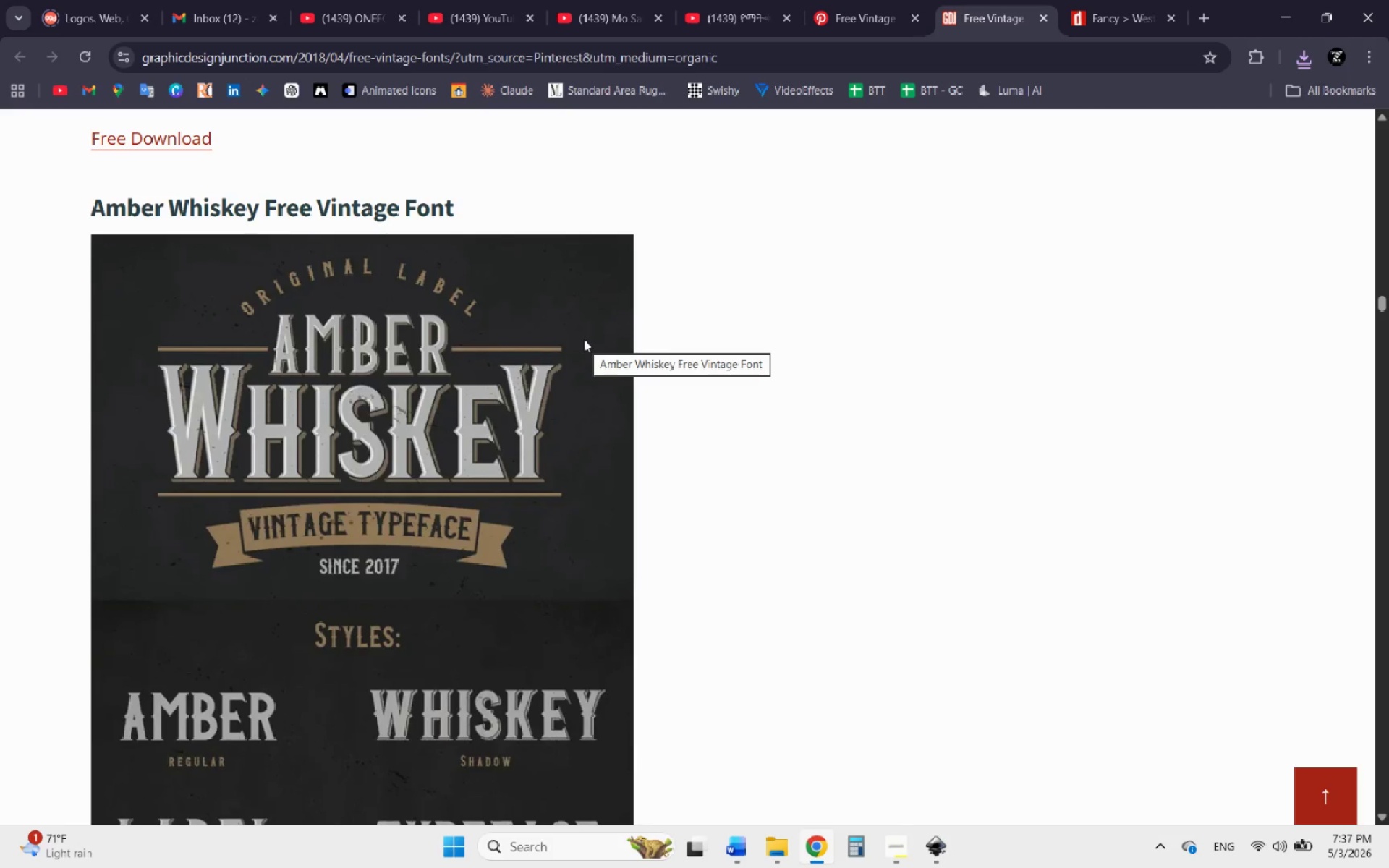 
scroll: coordinate [584, 339], scroll_direction: up, amount: 2.0
 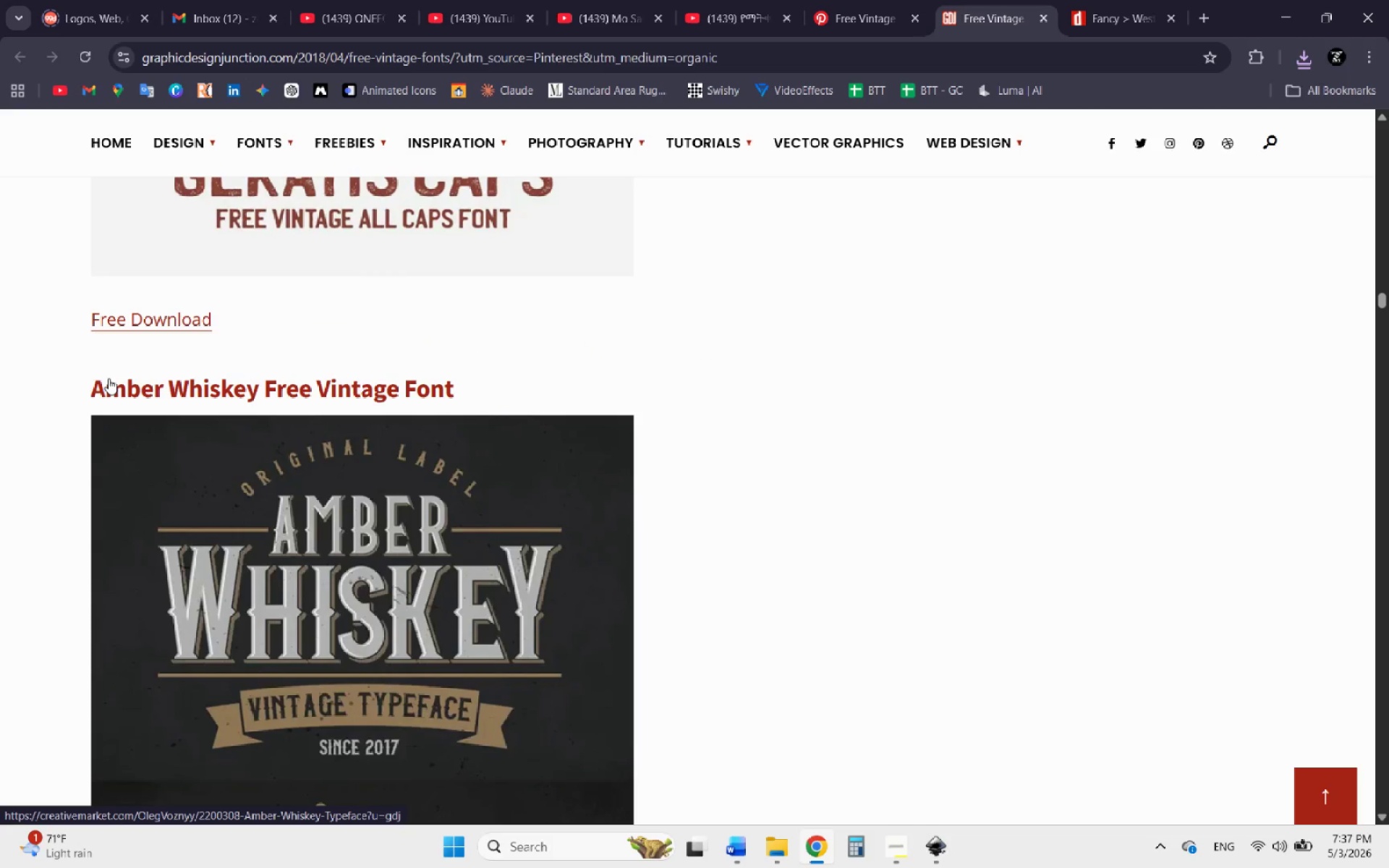 
left_click([132, 387])
 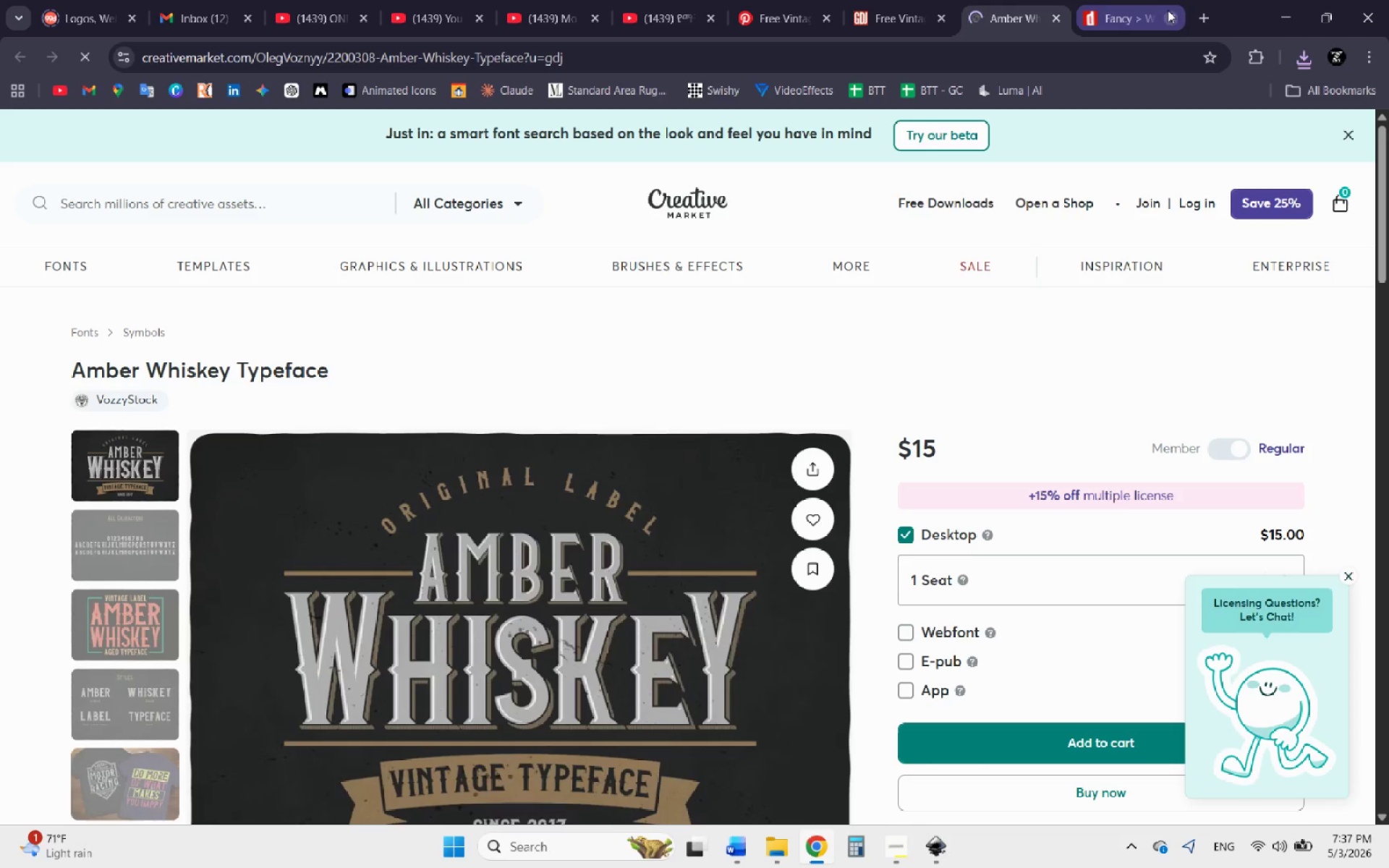 
wait(7.94)
 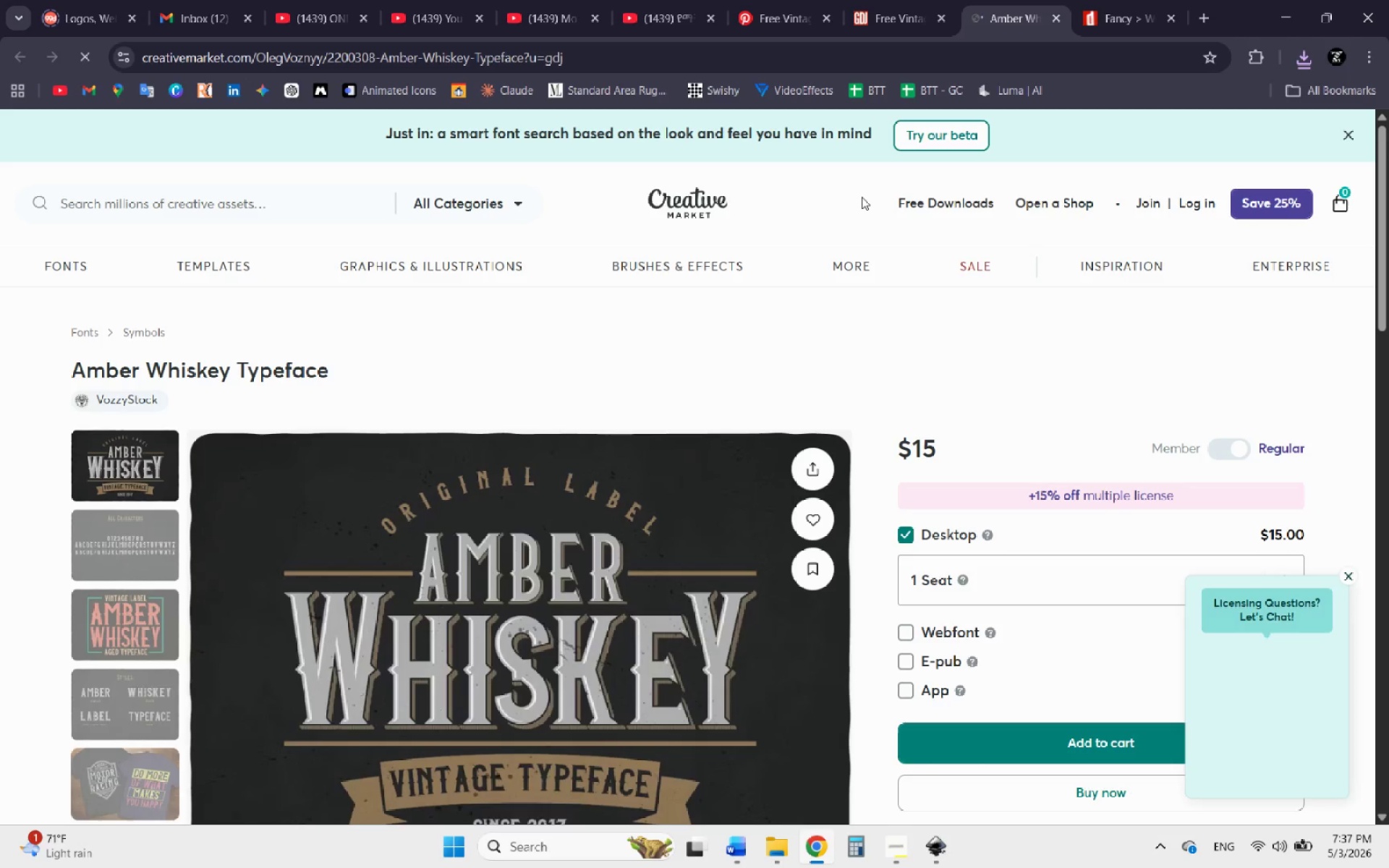 
left_click([888, 41])
 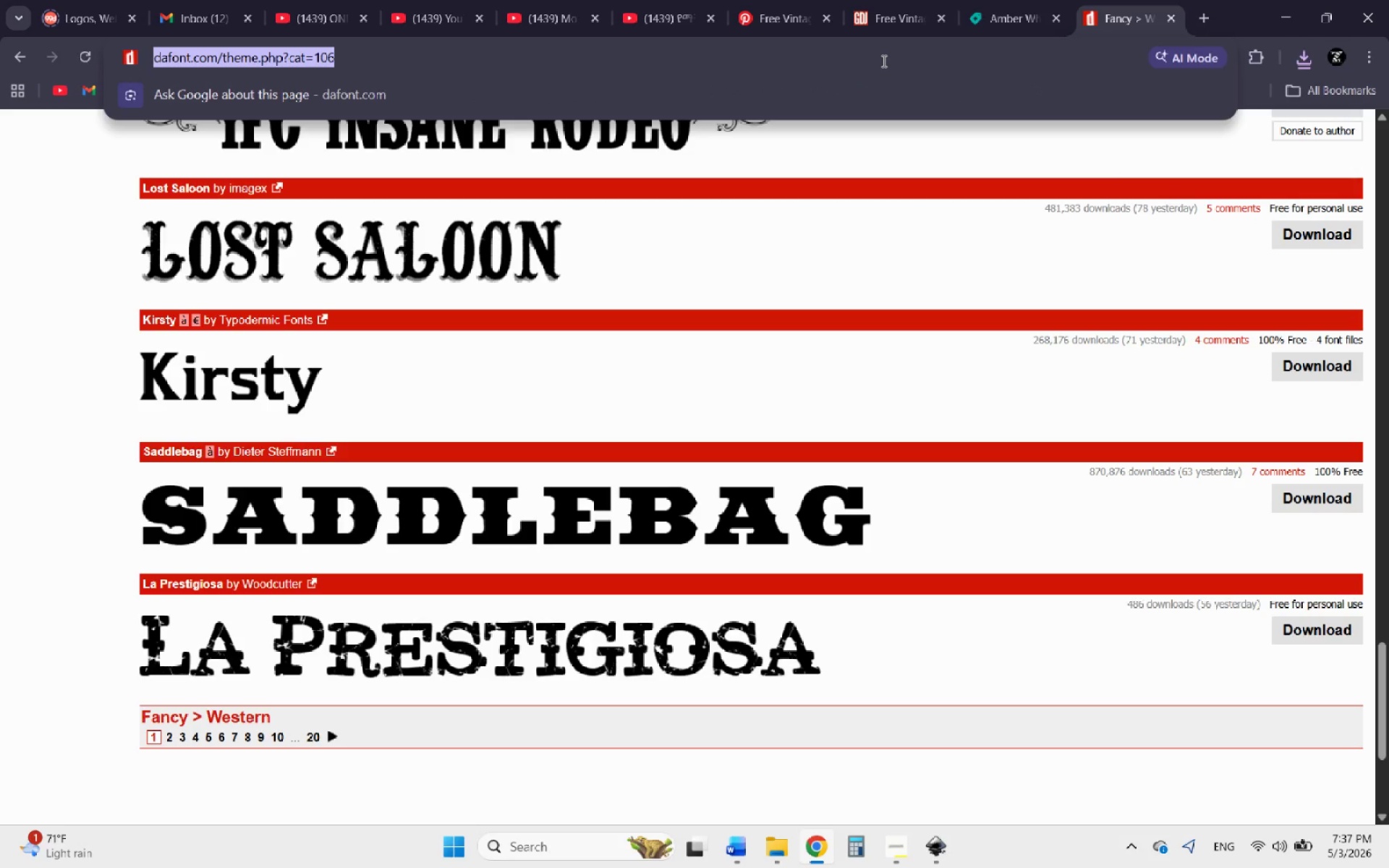 
type(amber whis)
 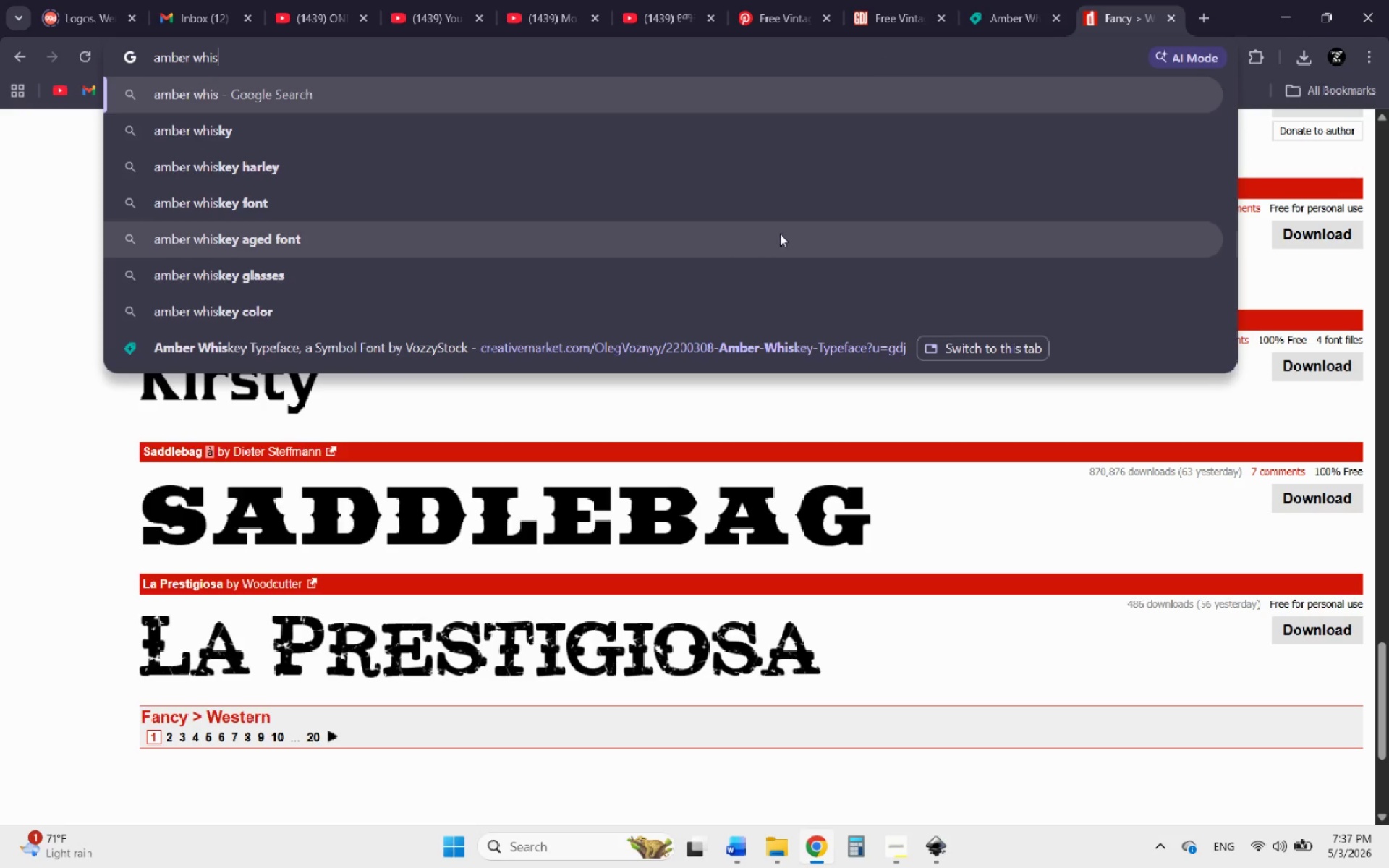 
left_click([851, 209])
 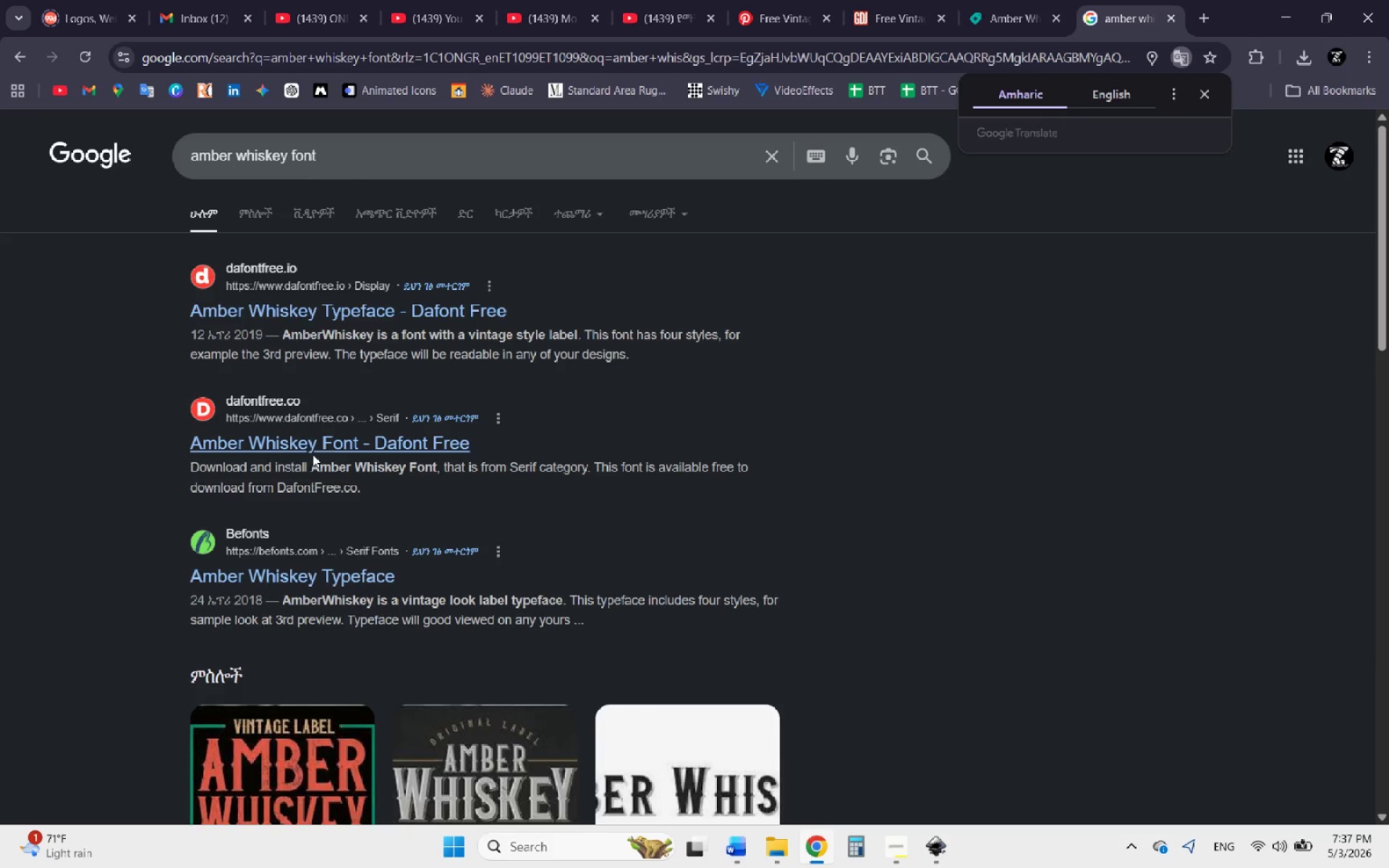 
wait(6.92)
 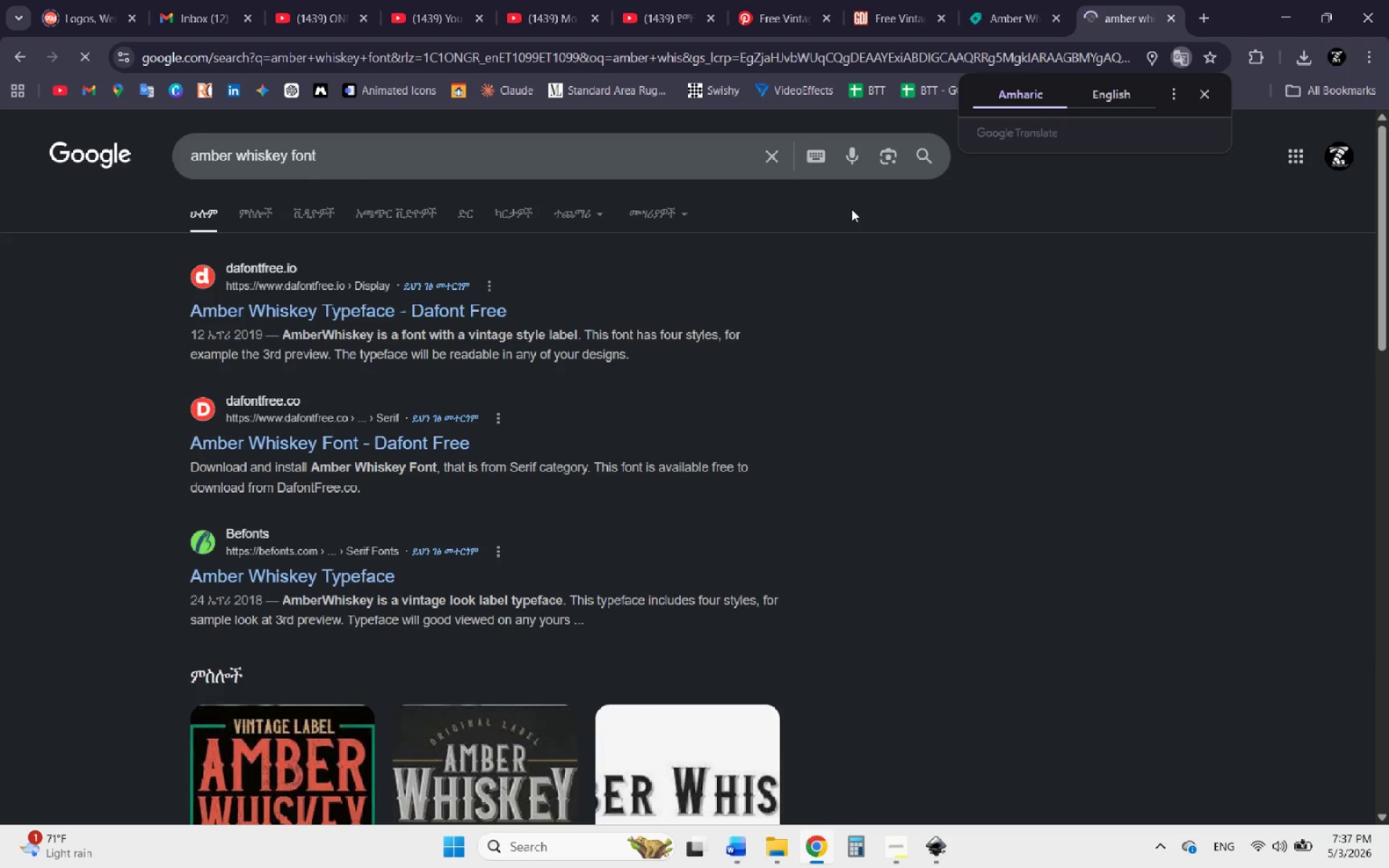 
scroll: coordinate [321, 379], scroll_direction: down, amount: 1.0
 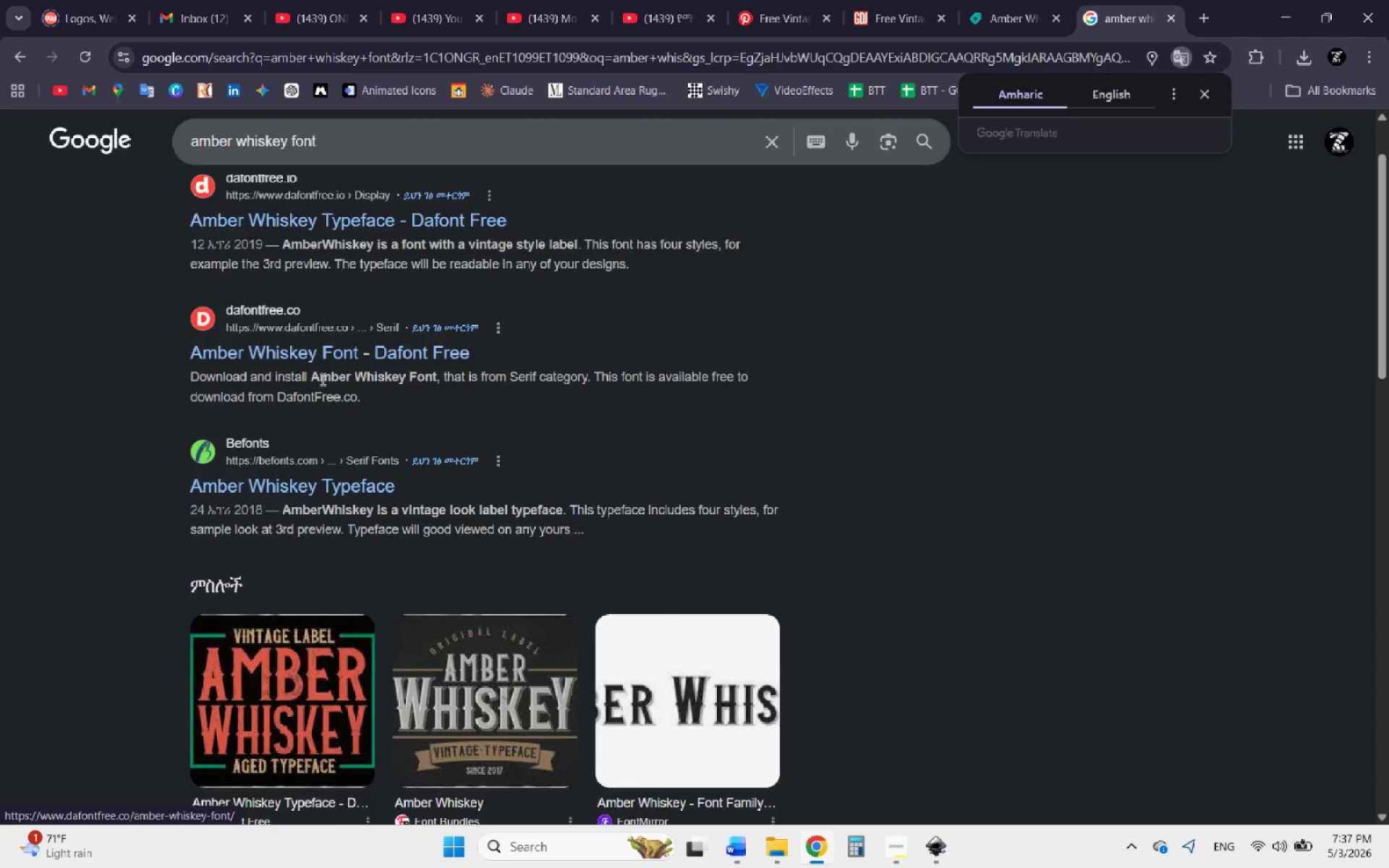 
scroll: coordinate [321, 379], scroll_direction: up, amount: 3.0
 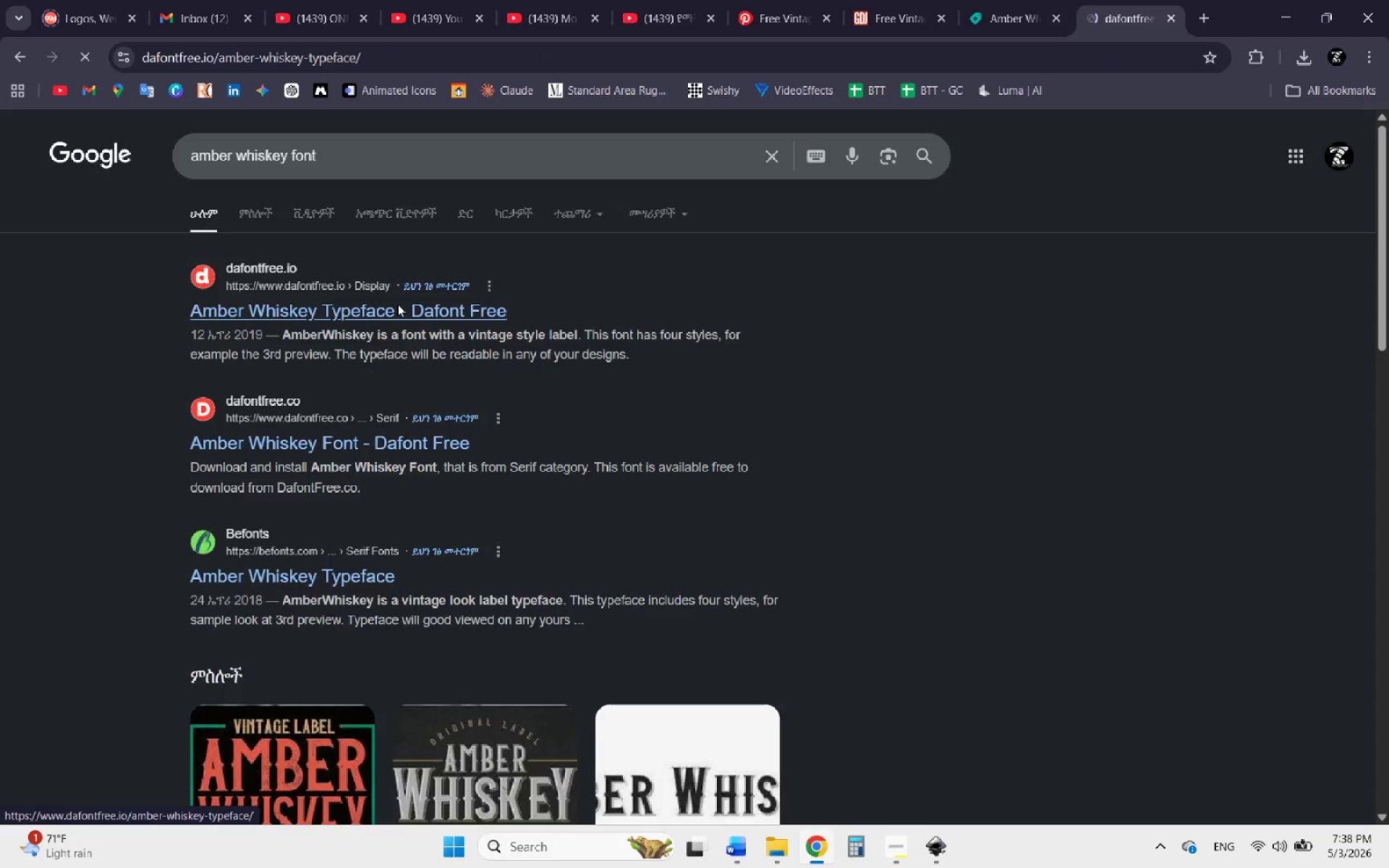 
scroll: coordinate [452, 442], scroll_direction: down, amount: 6.0
 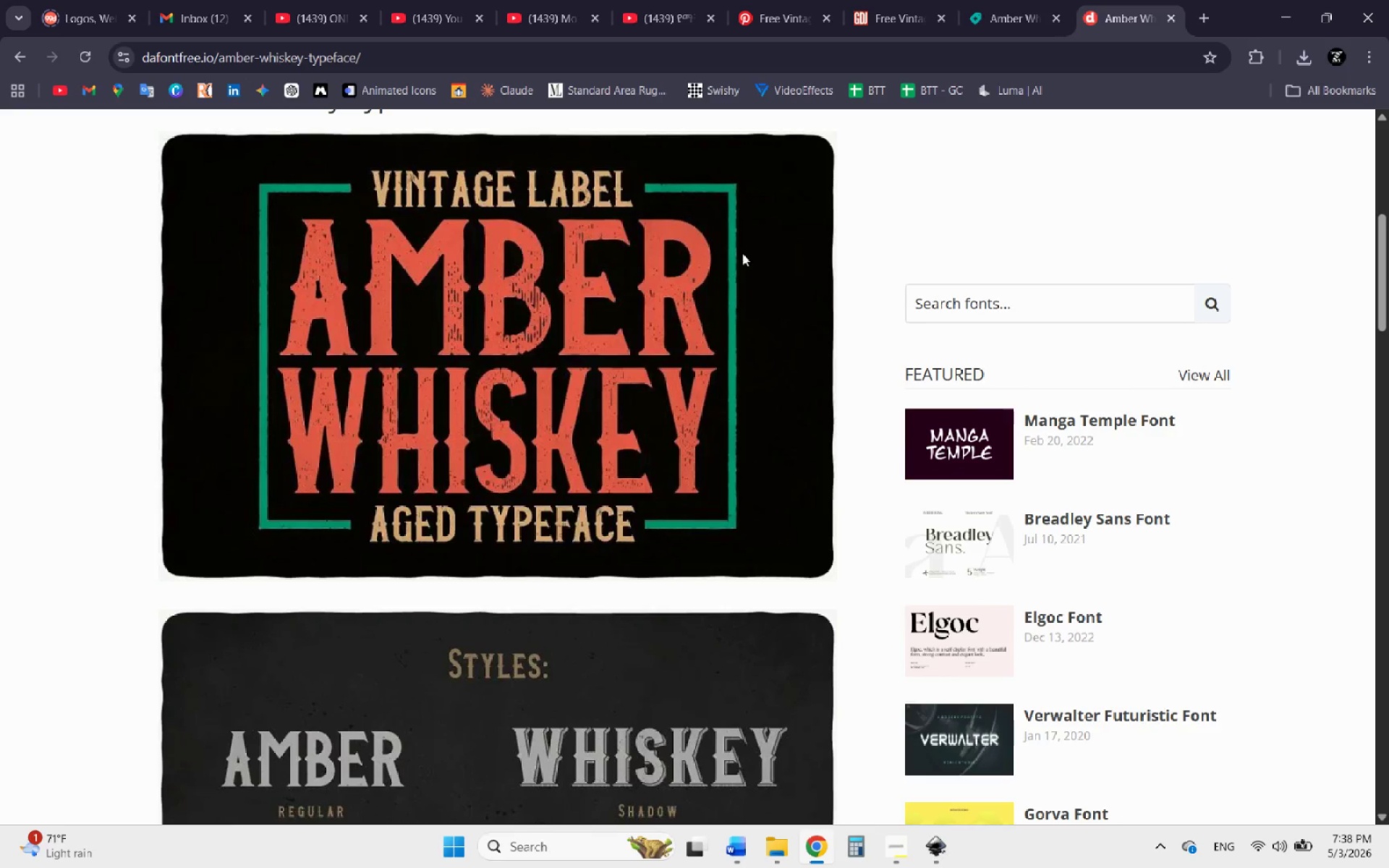 
left_click([999, 12])
 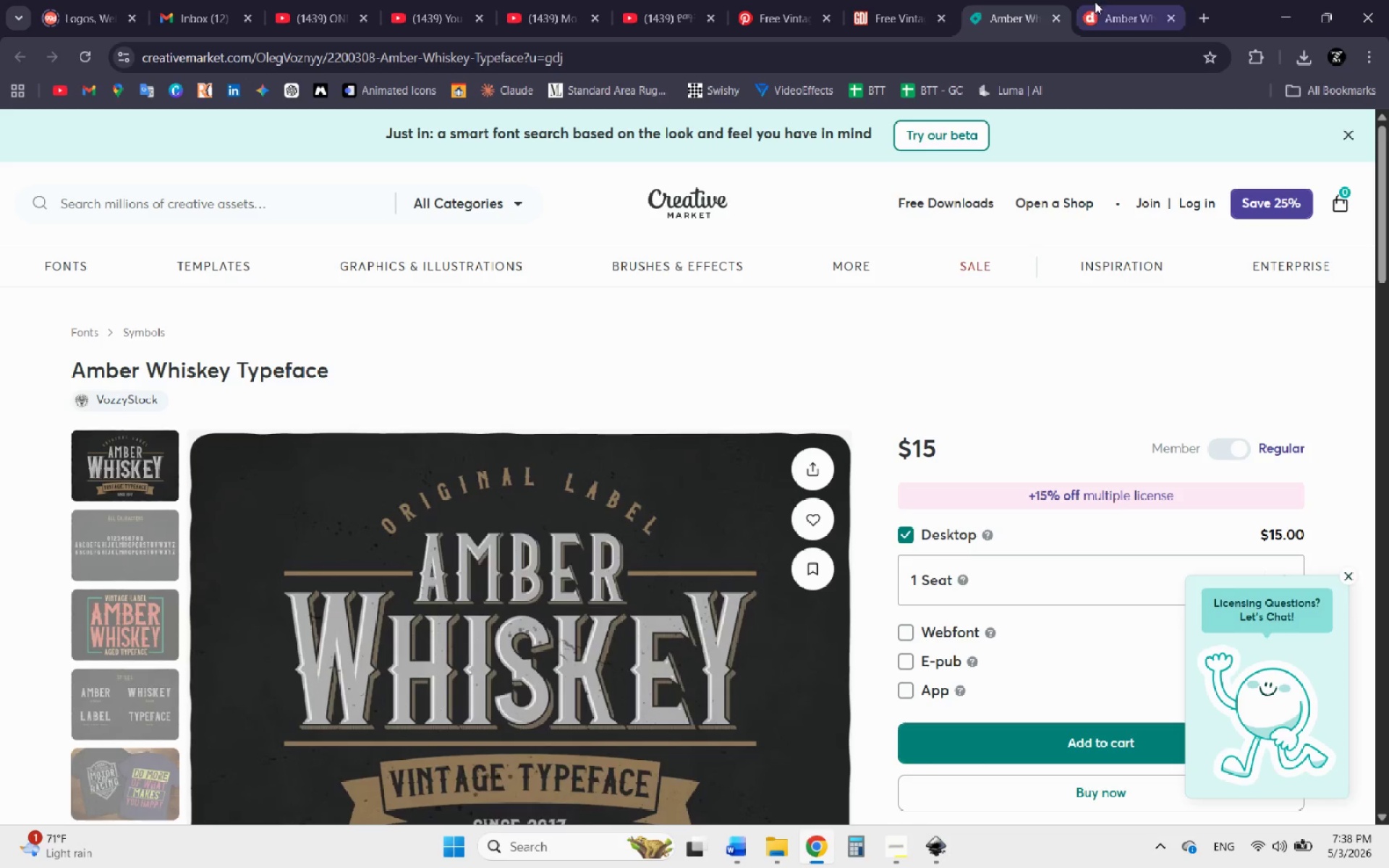 
left_click([1118, 0])
 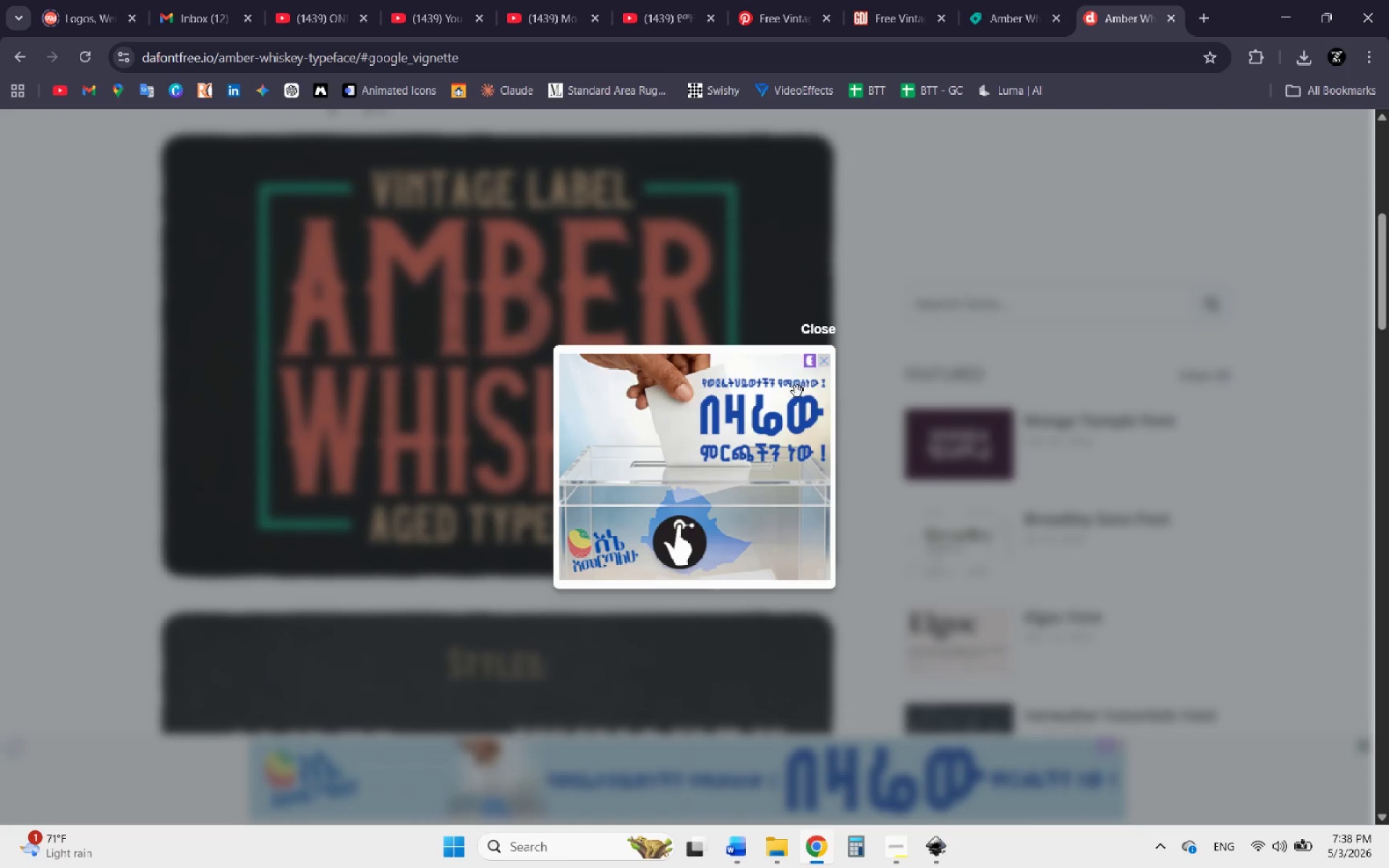 
left_click([807, 326])
 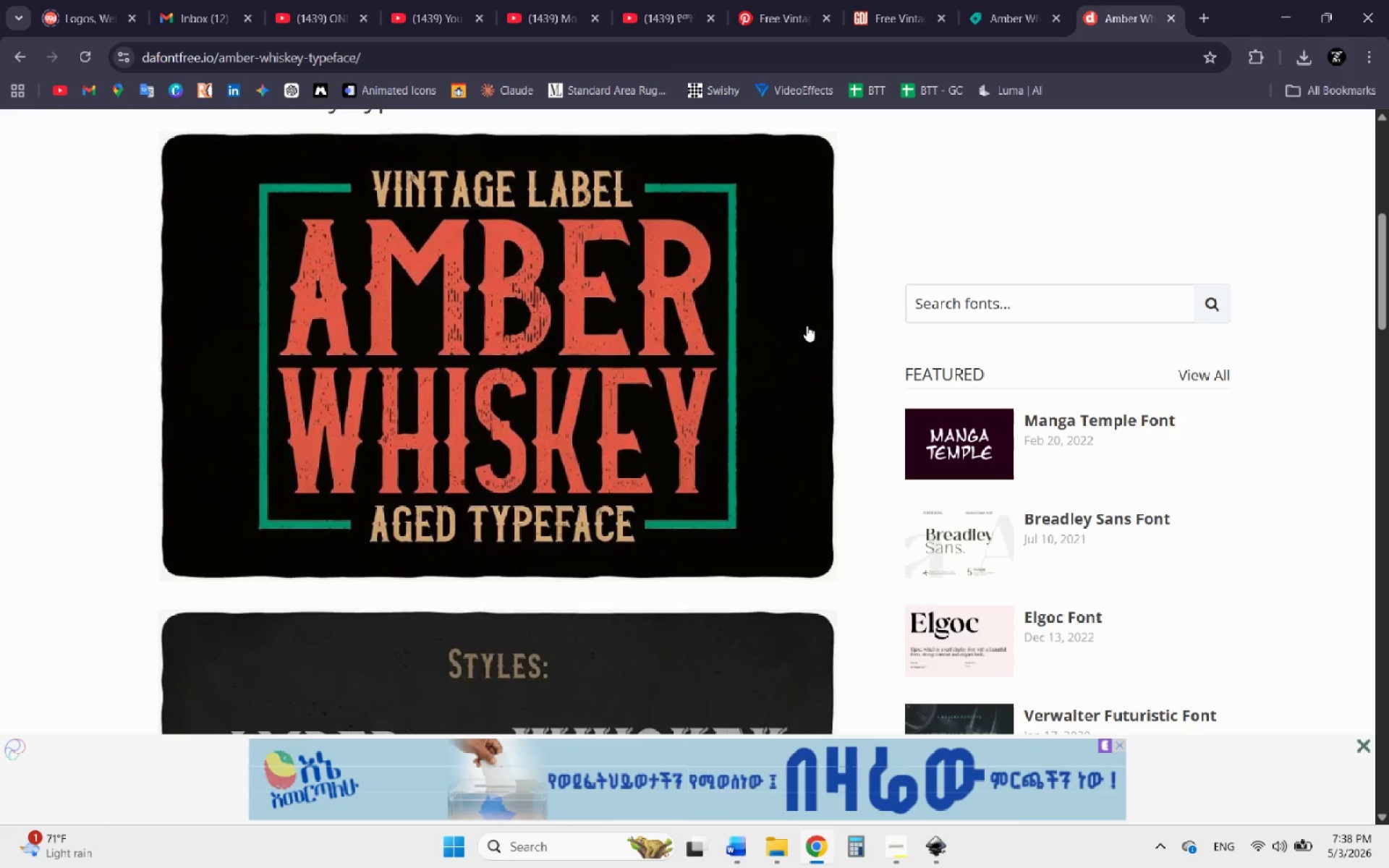 
scroll: coordinate [681, 373], scroll_direction: down, amount: 6.0
 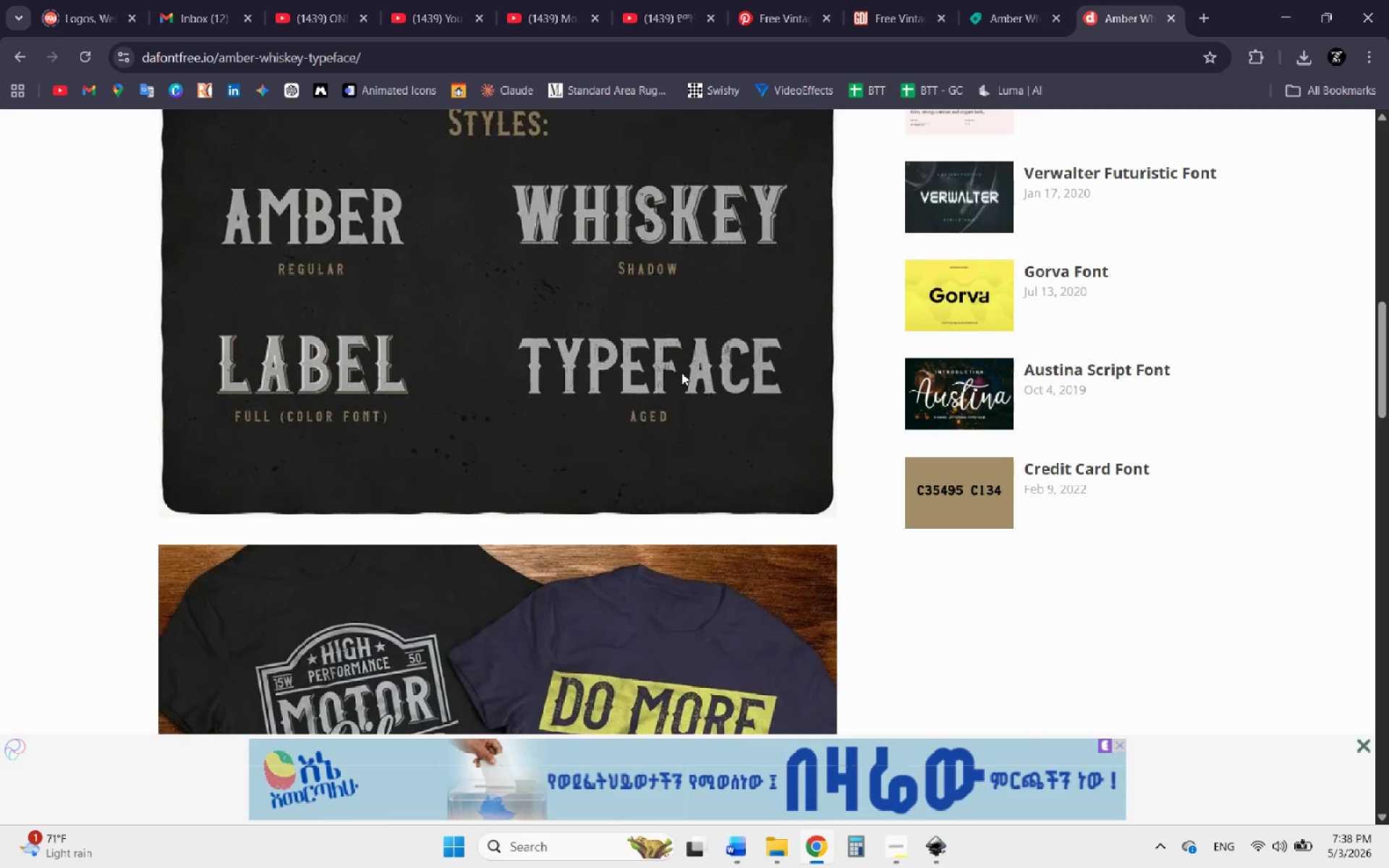 
scroll: coordinate [647, 349], scroll_direction: up, amount: 5.0
 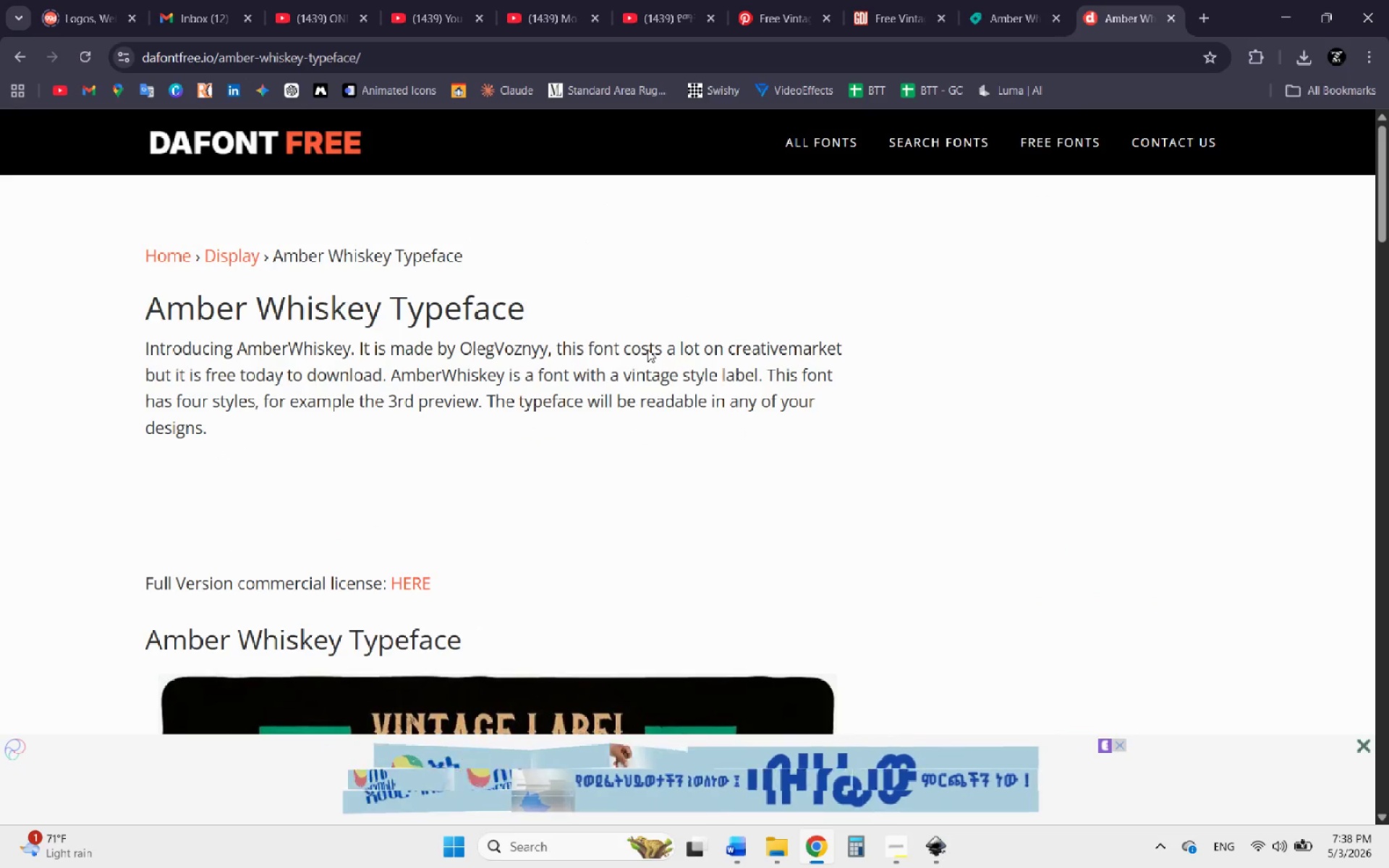 
scroll: coordinate [647, 349], scroll_direction: down, amount: 16.0
 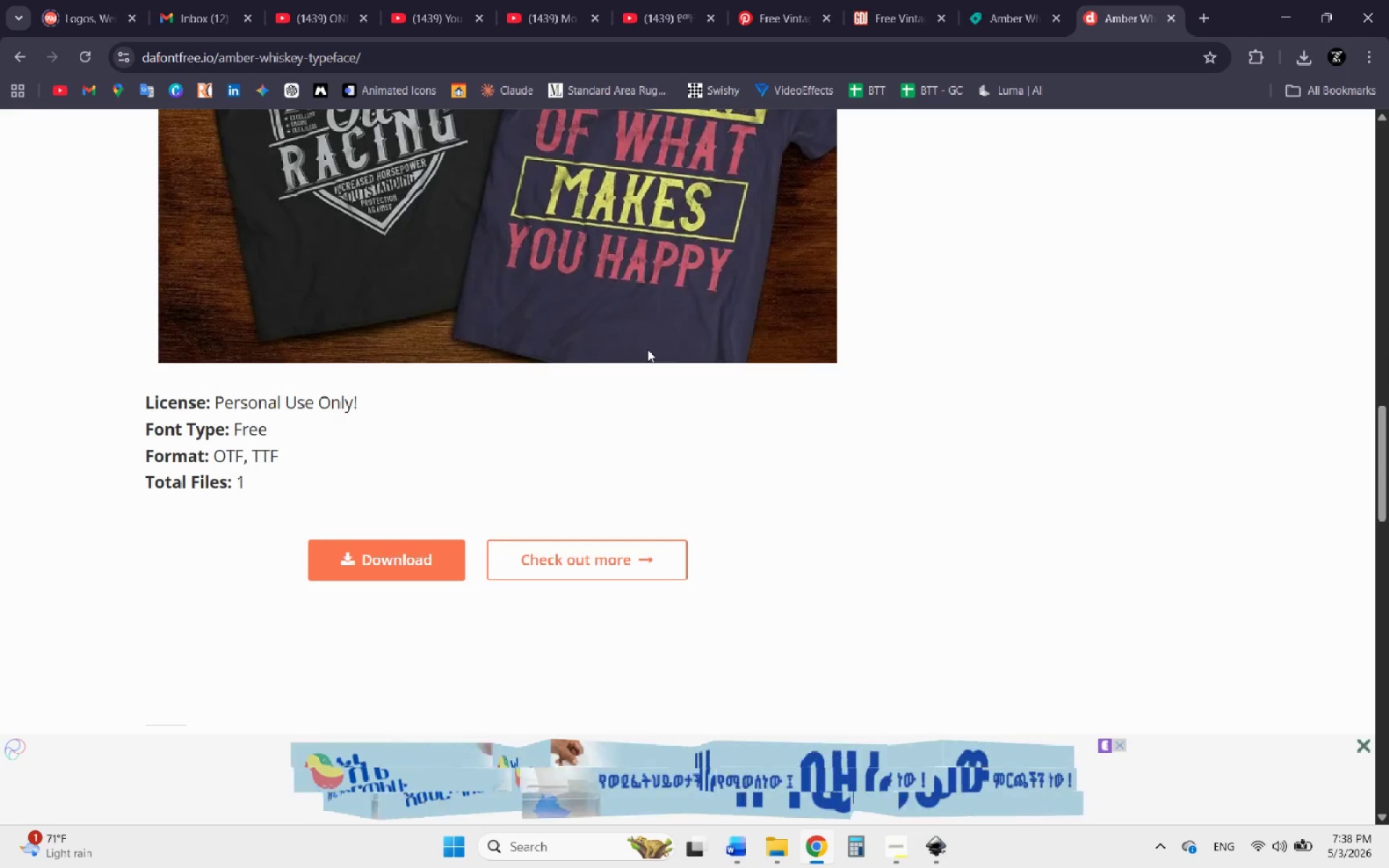 
scroll: coordinate [647, 349], scroll_direction: up, amount: 2.0
 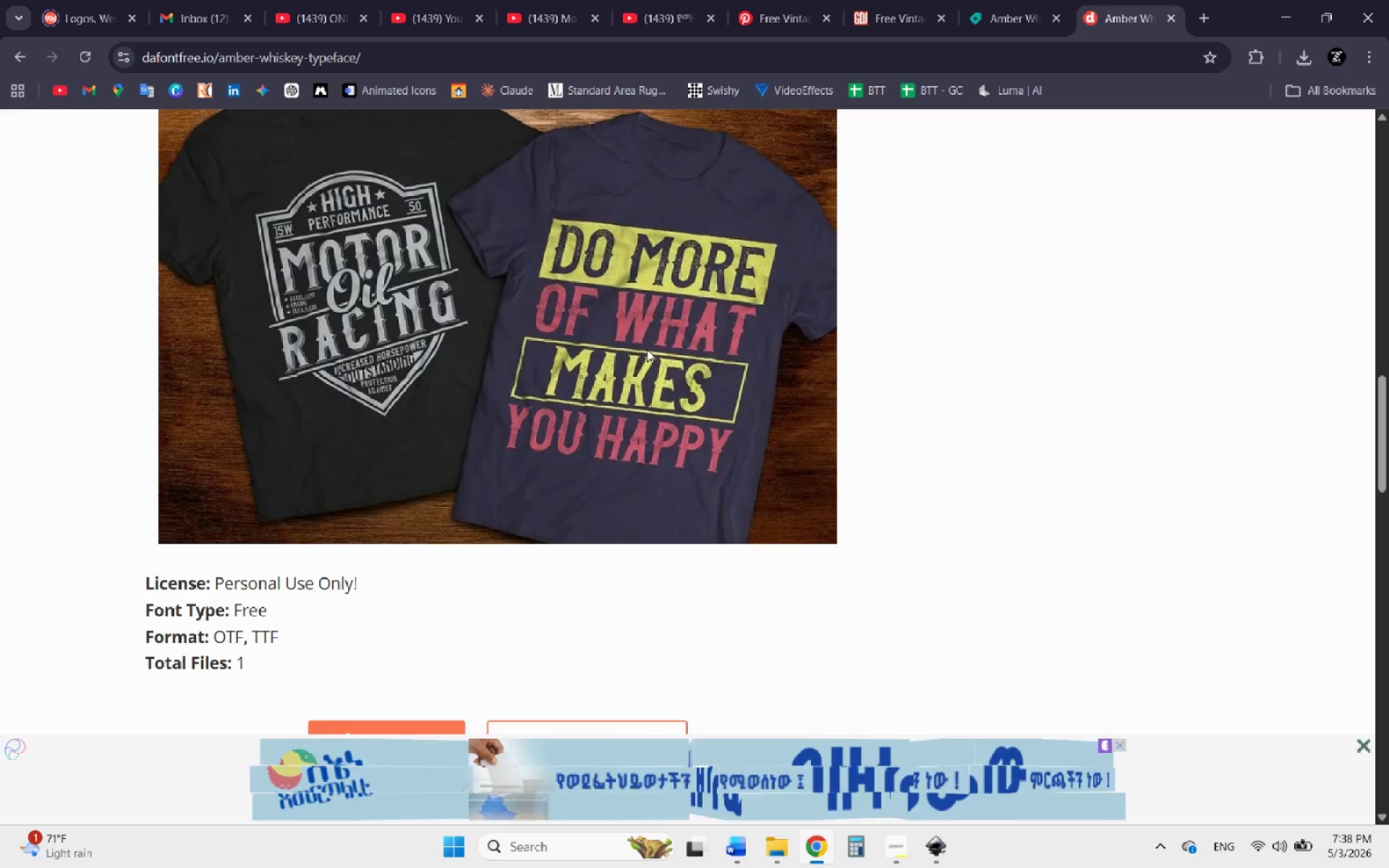 
scroll: coordinate [647, 348], scroll_direction: down, amount: 3.0
 